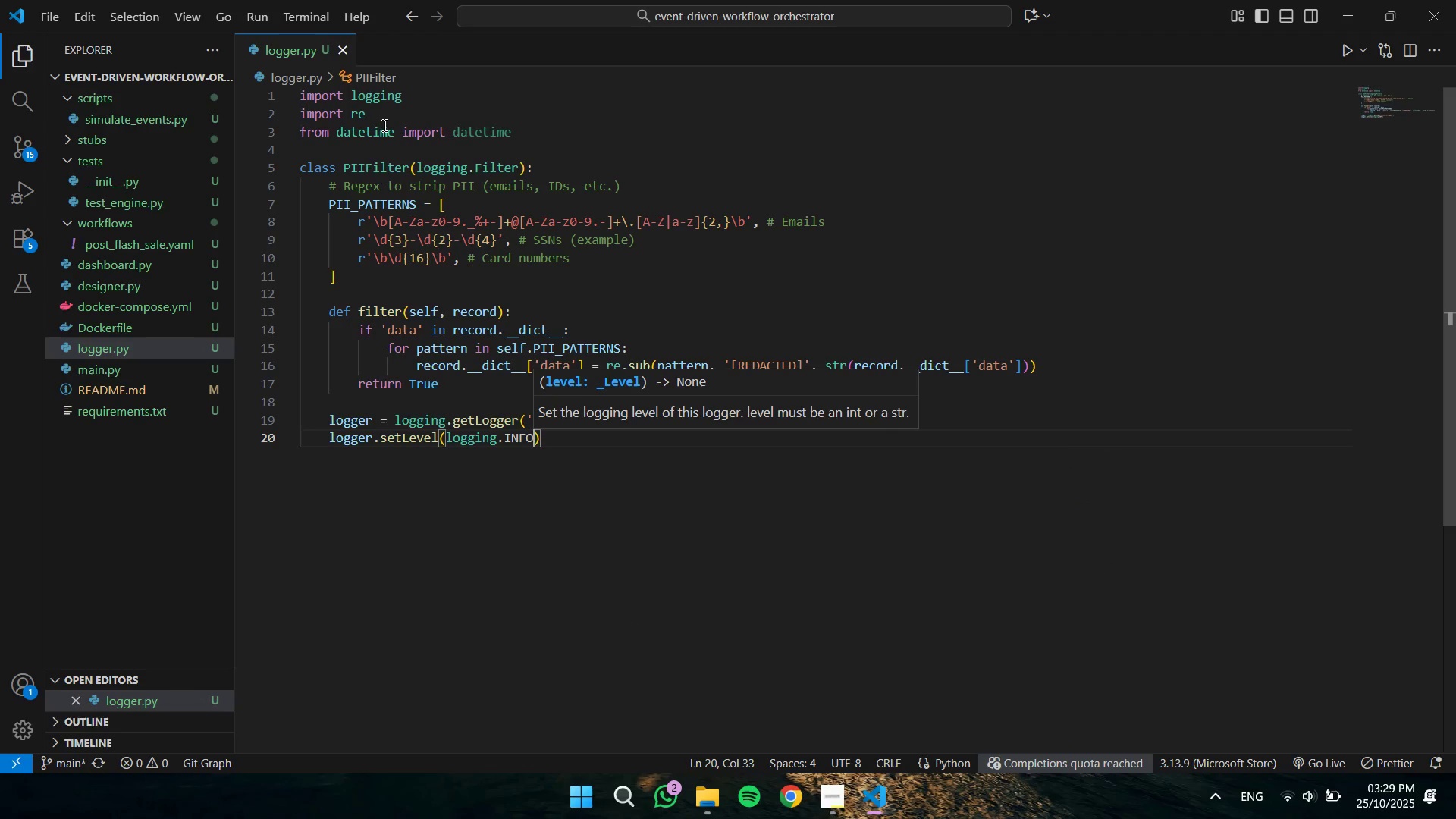 
key(ArrowRight)
 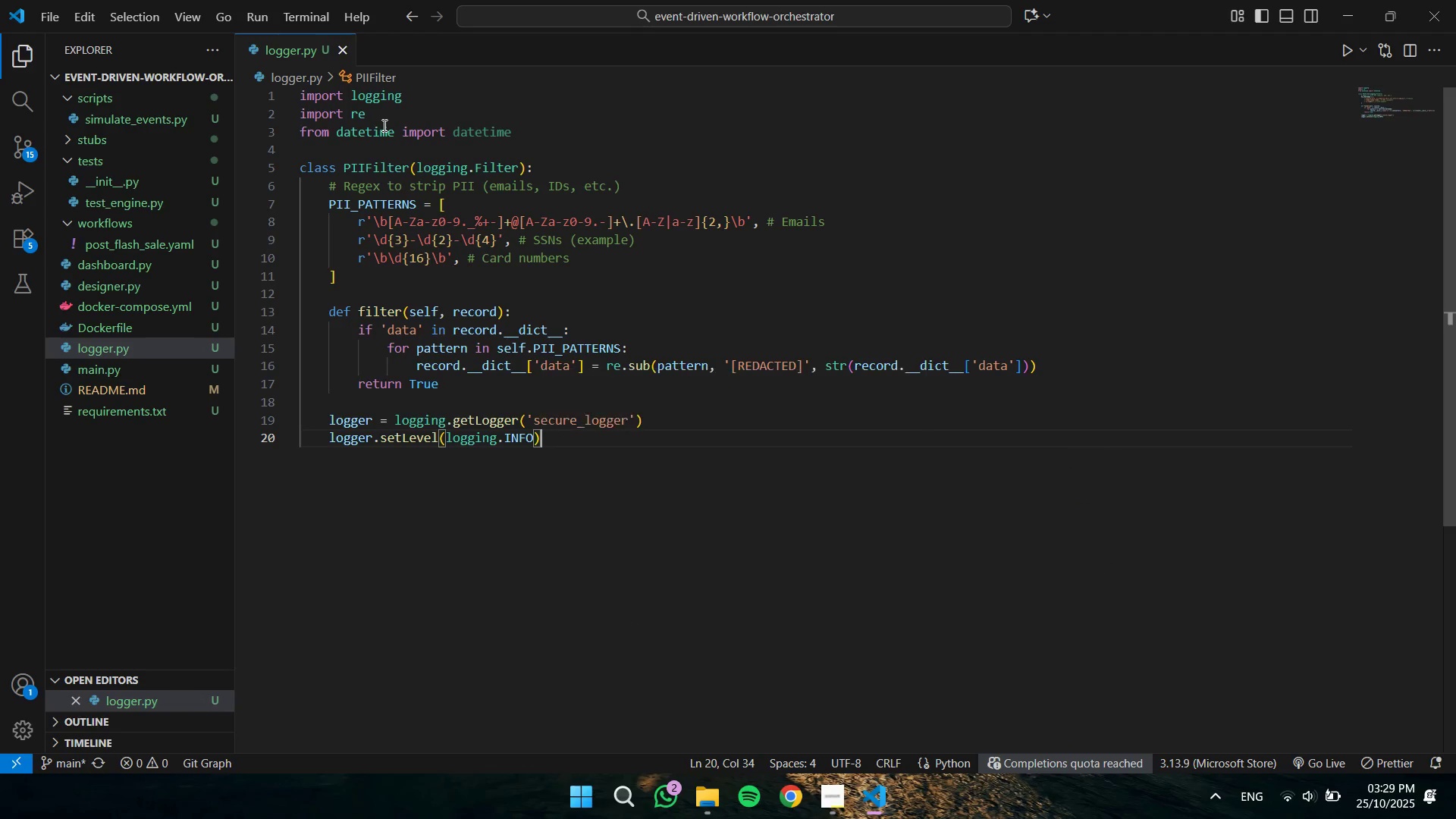 
key(Enter)
 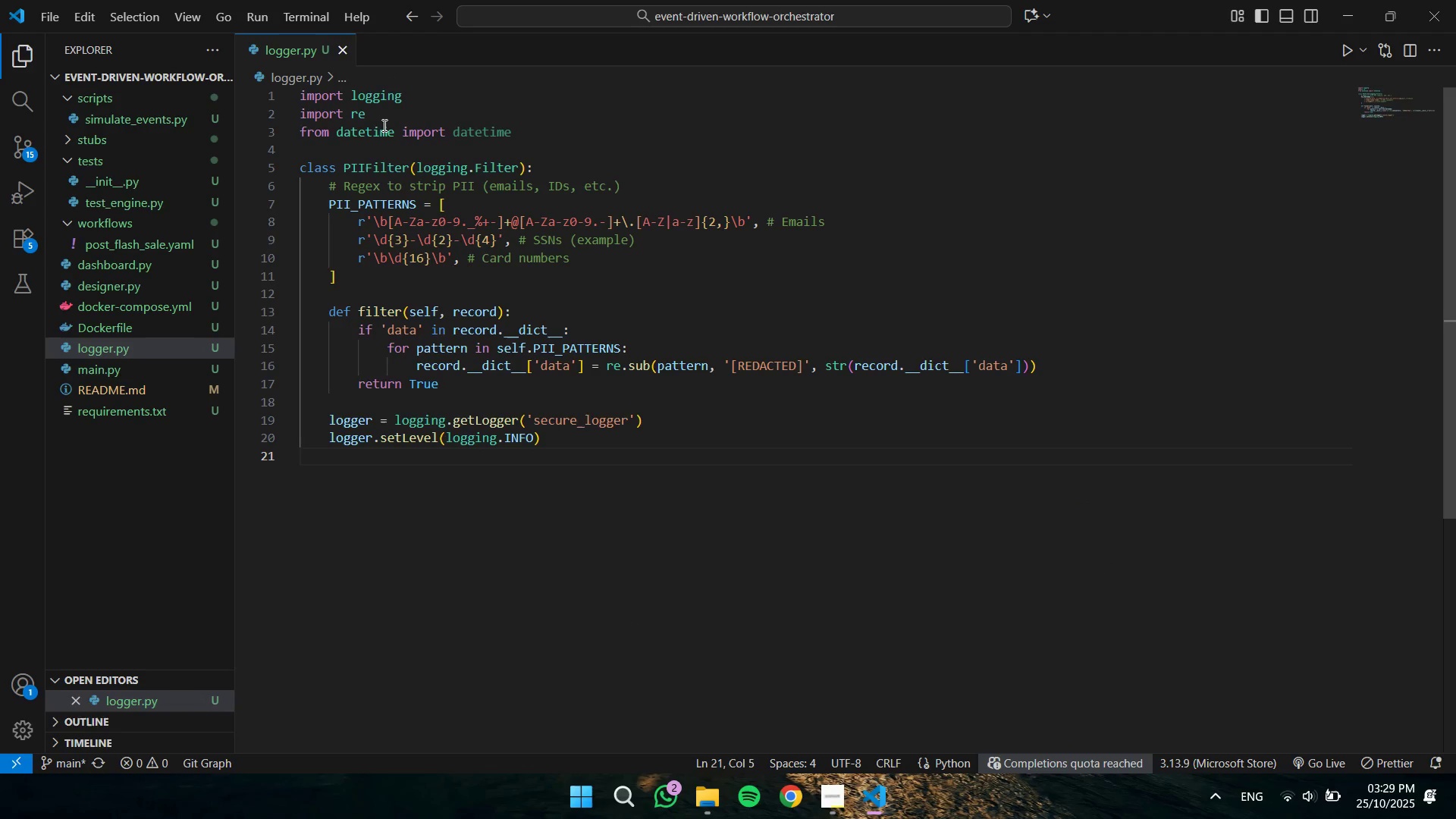 
type(handler = logg)
 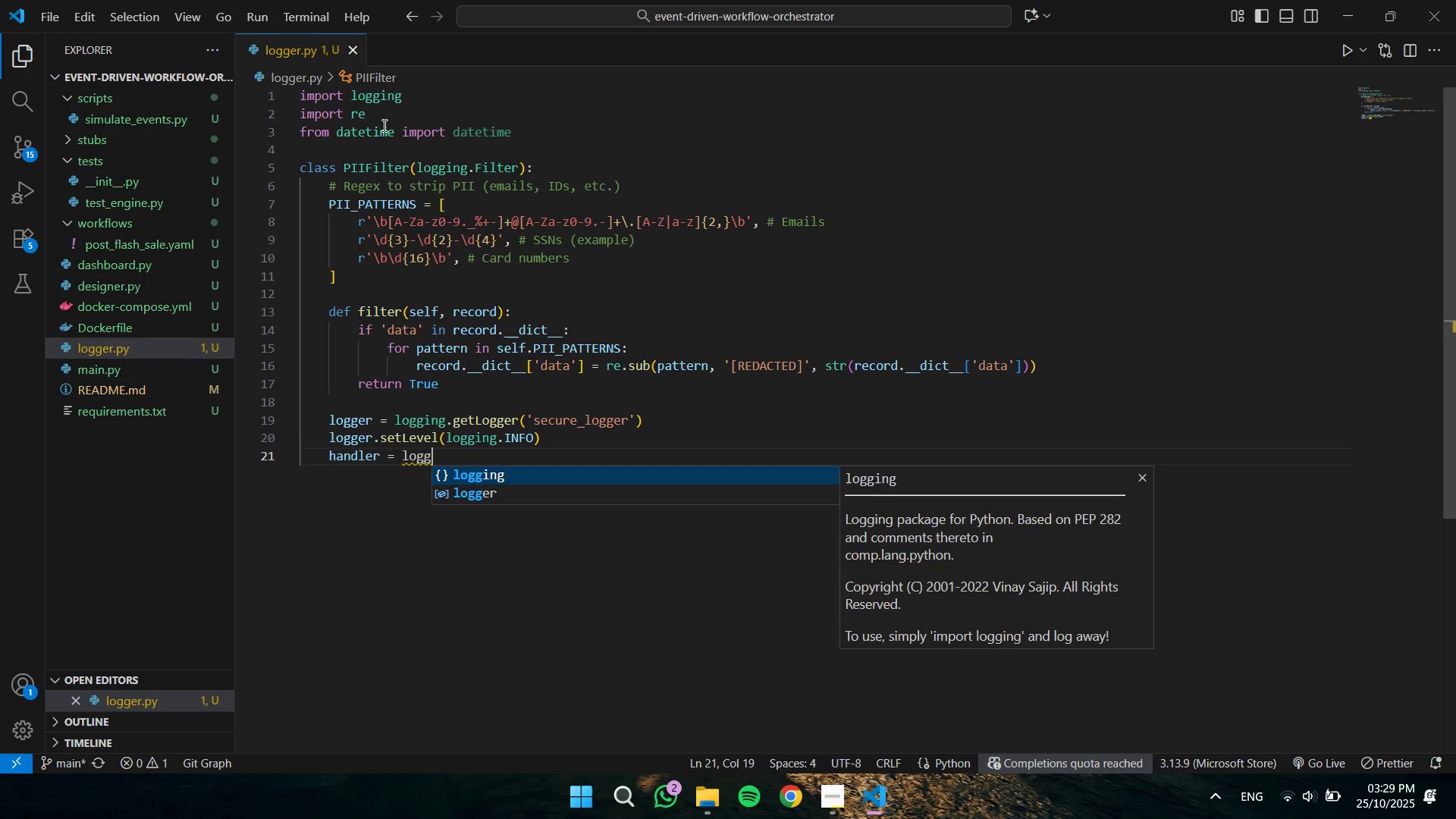 
key(Enter)
 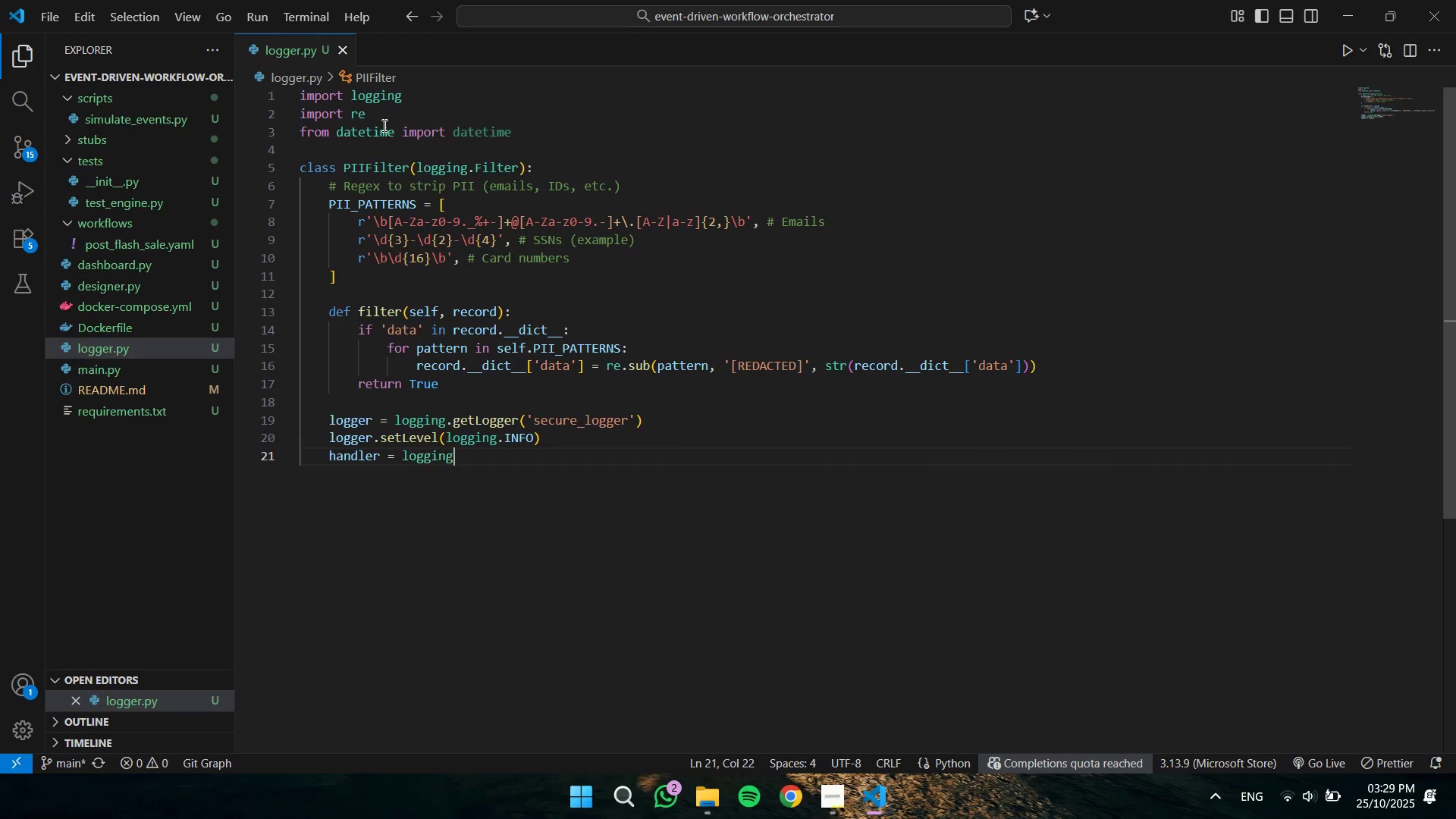 
type(.Stre)
 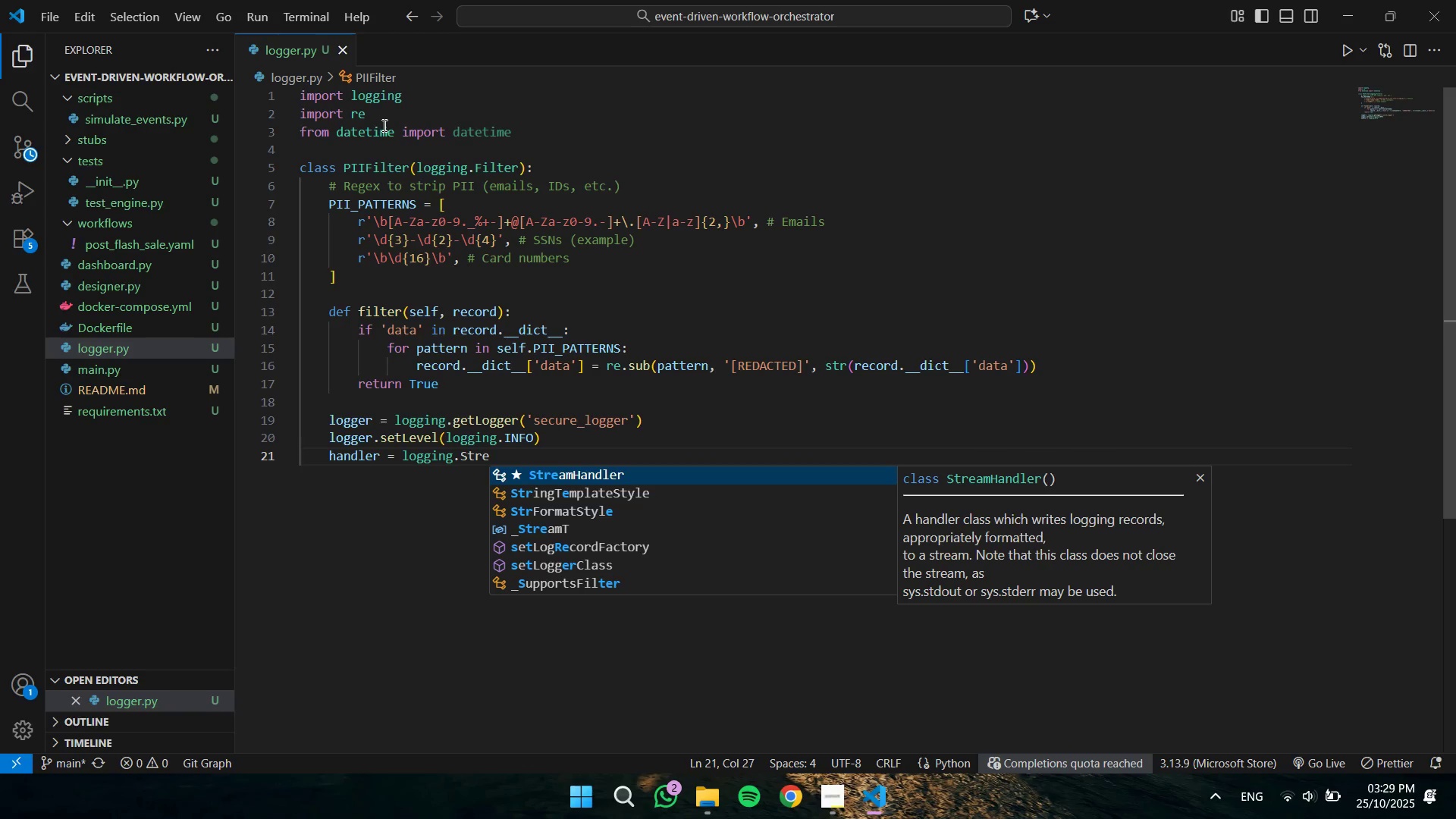 
key(Enter)
 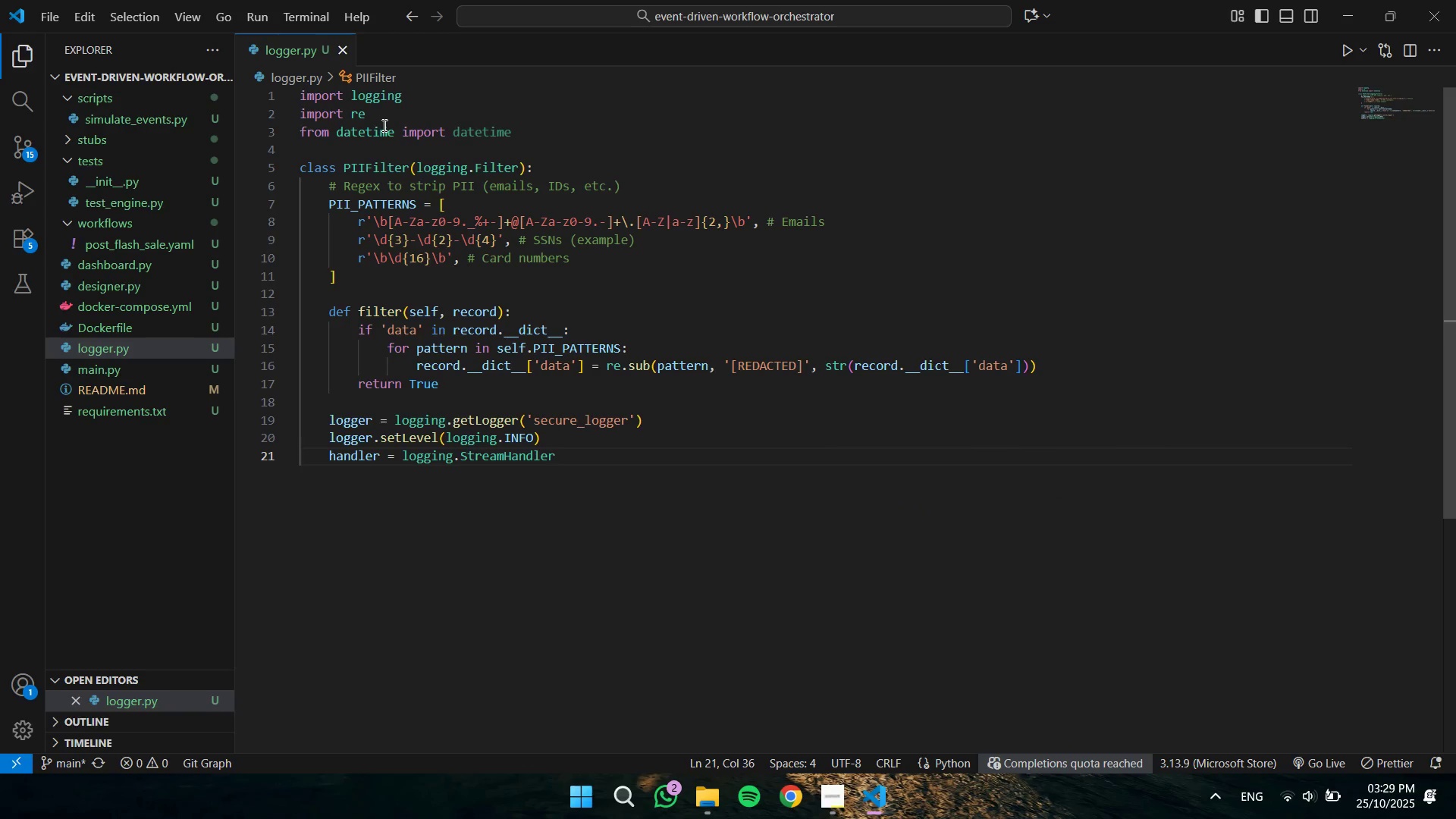 
hold_key(key=ShiftLeft, duration=1.52)
 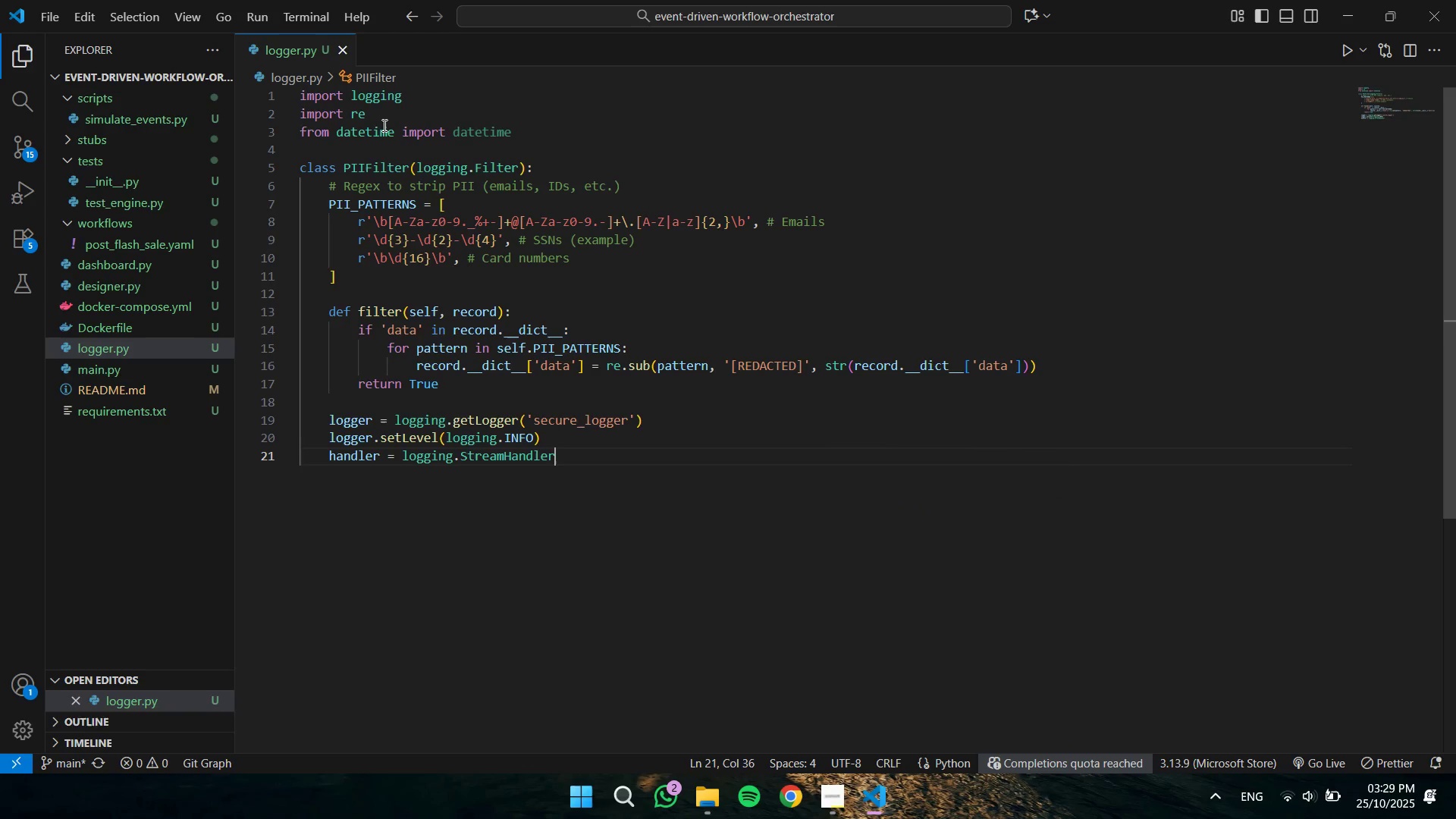 
key(Shift+9)
 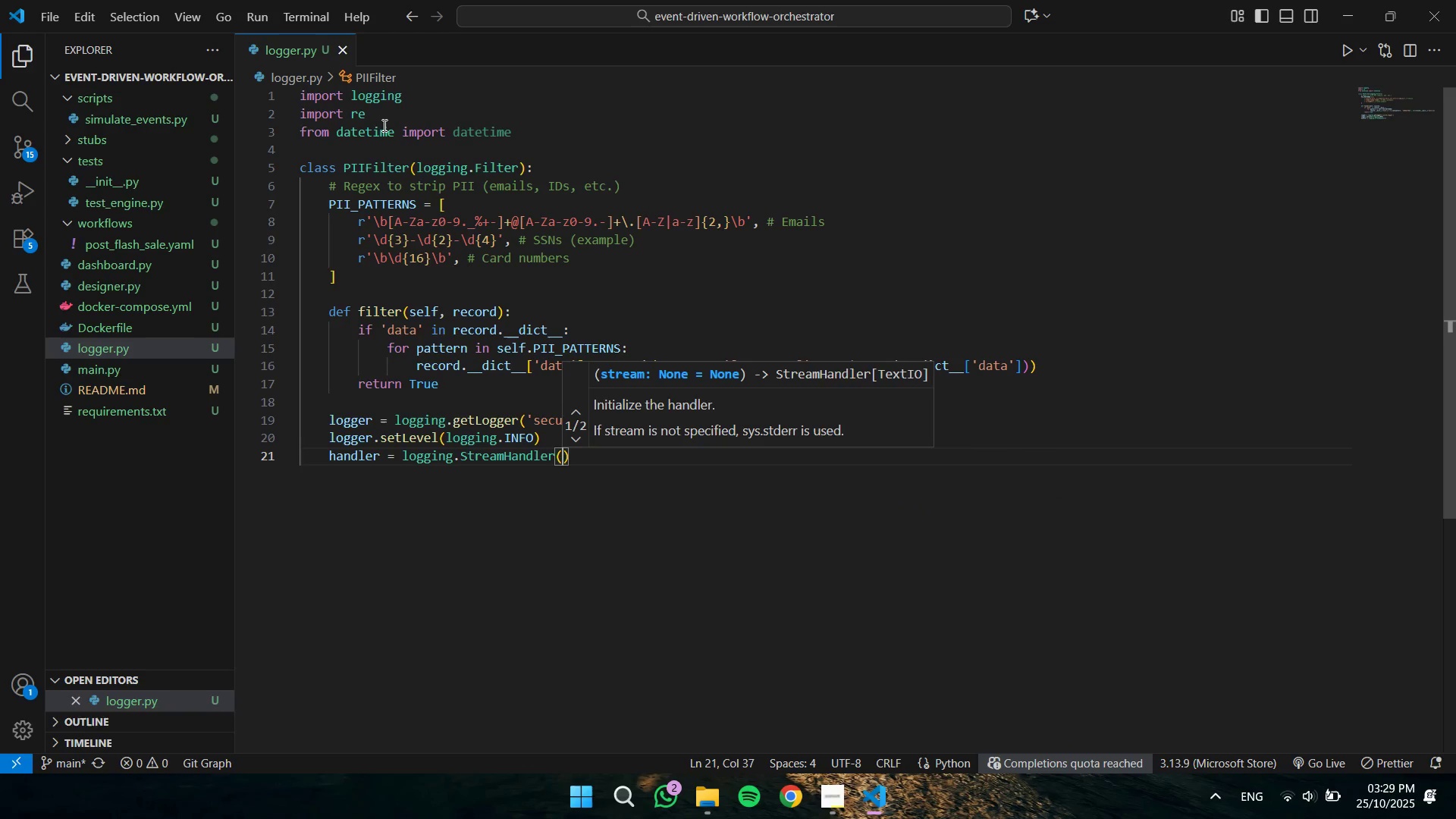 
key(ArrowRight)
 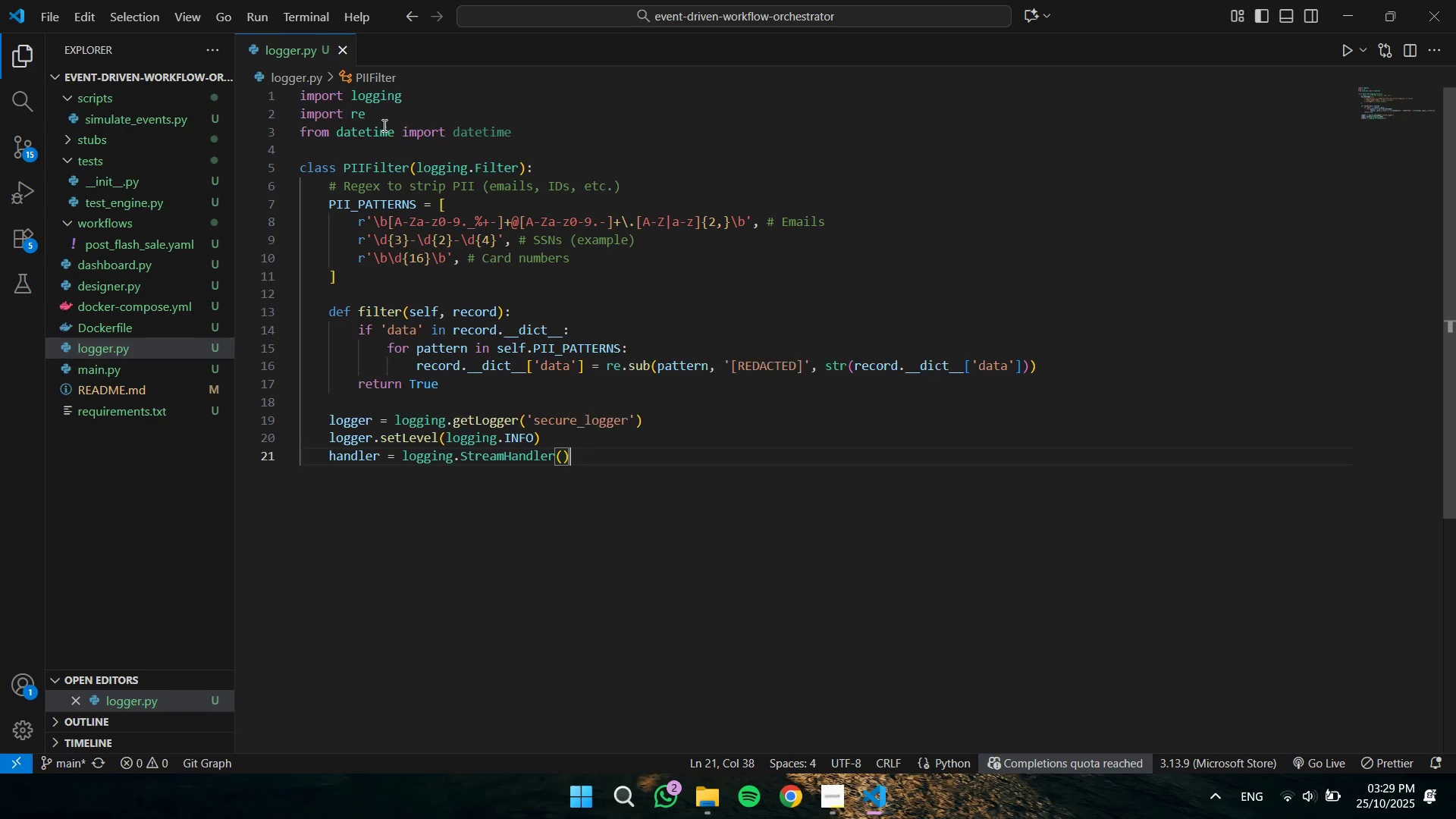 
key(ArrowRight)
 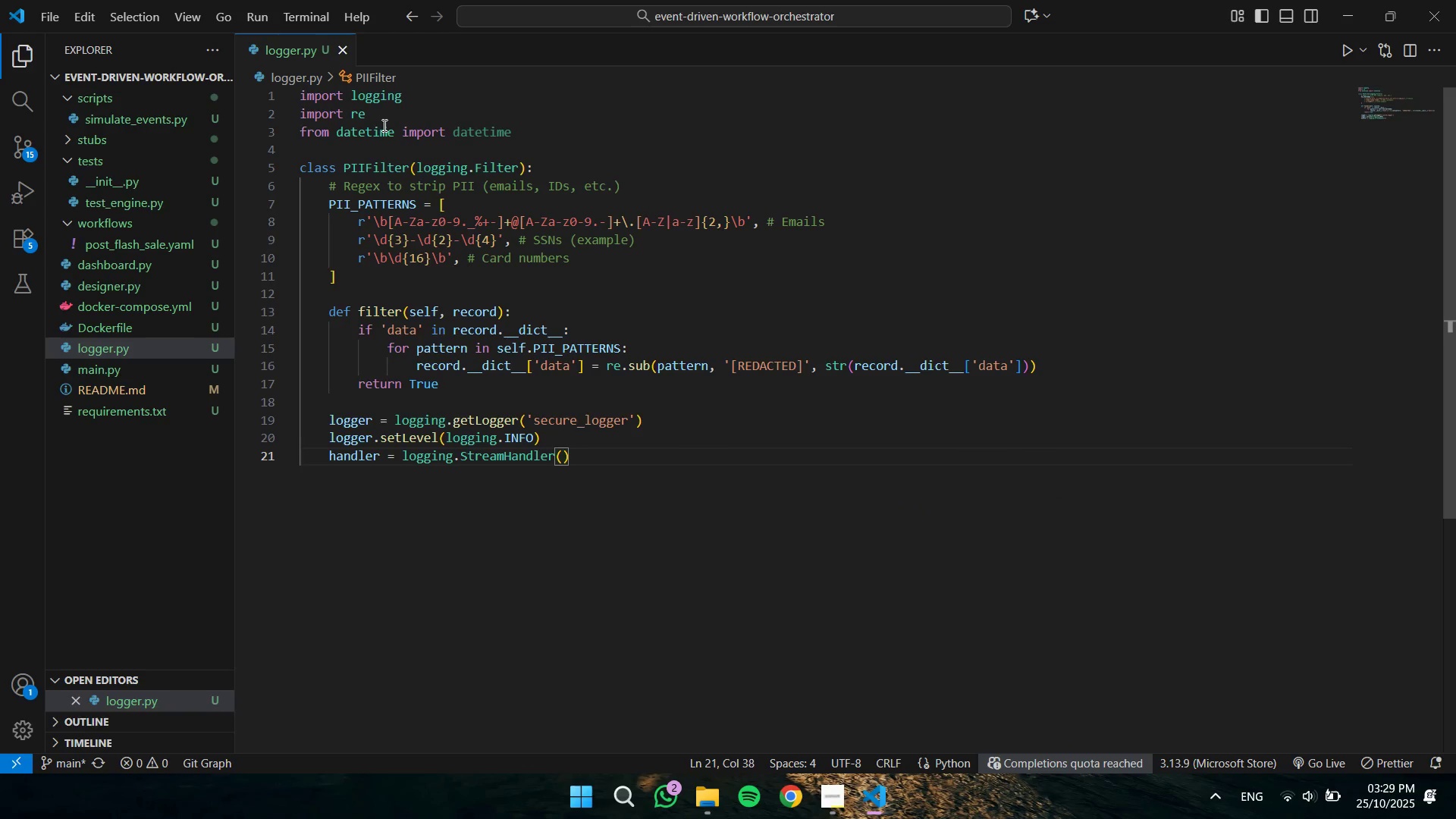 
key(Enter)
 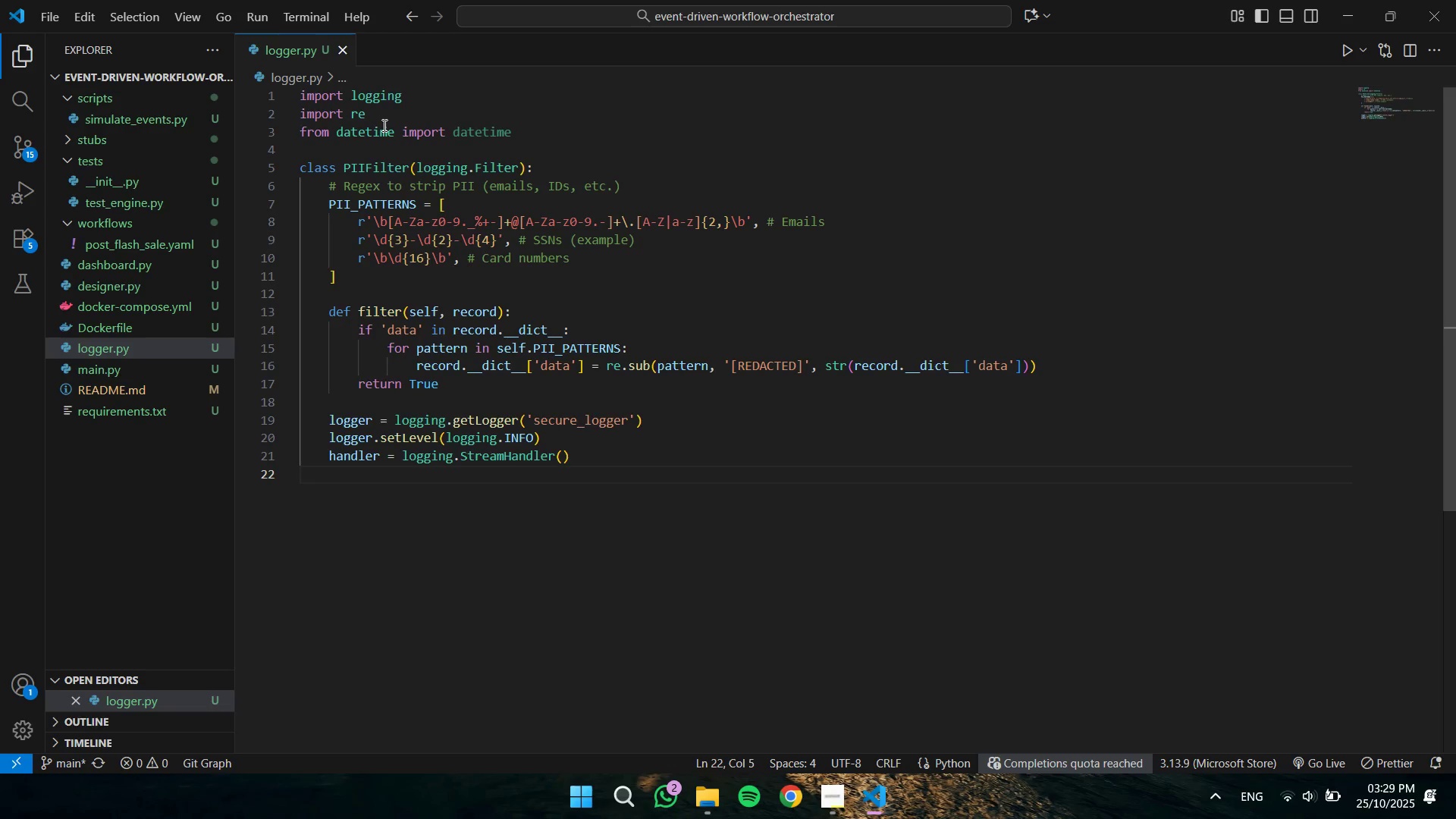 
type(handl)
 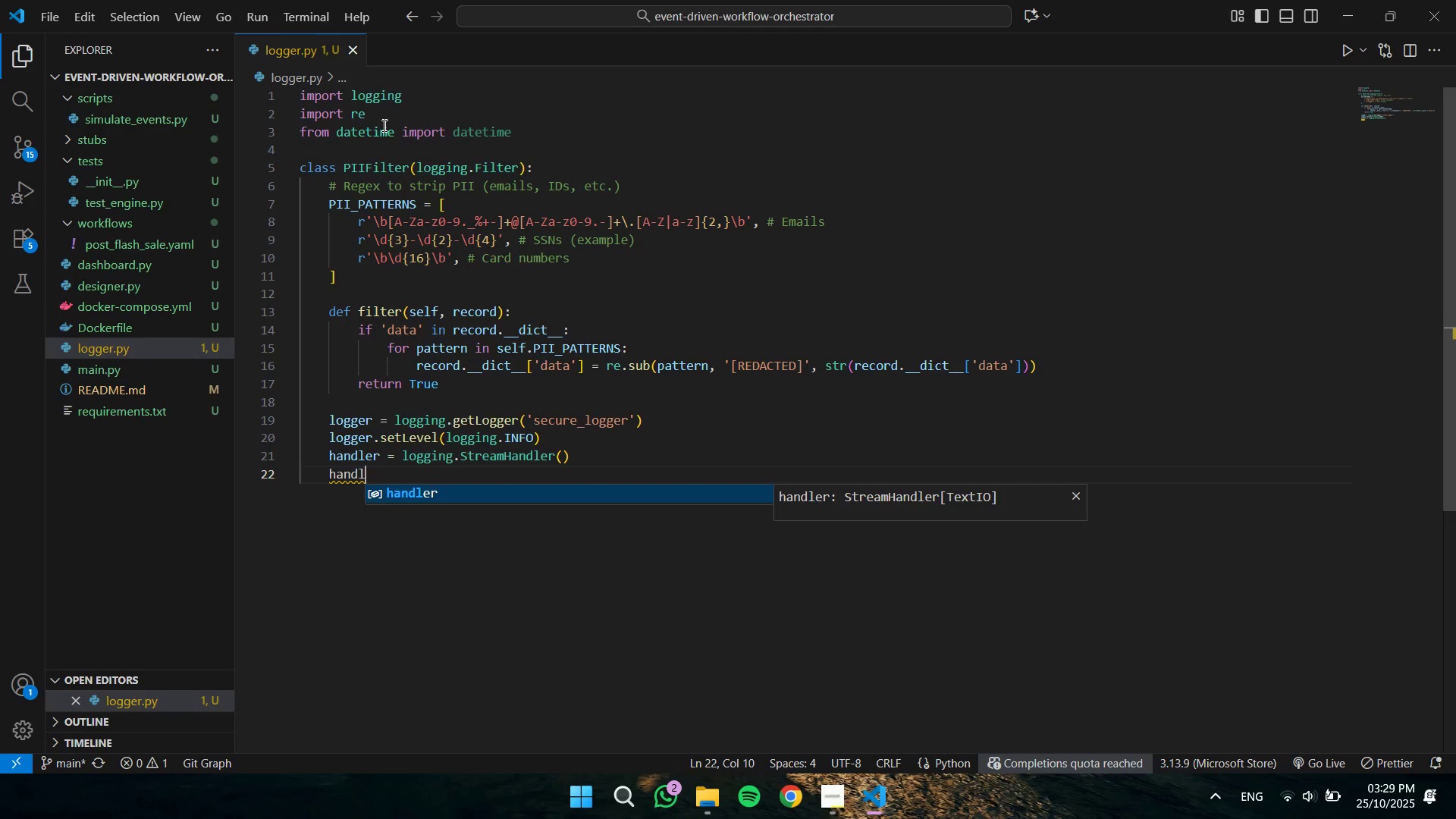 
key(Enter)
 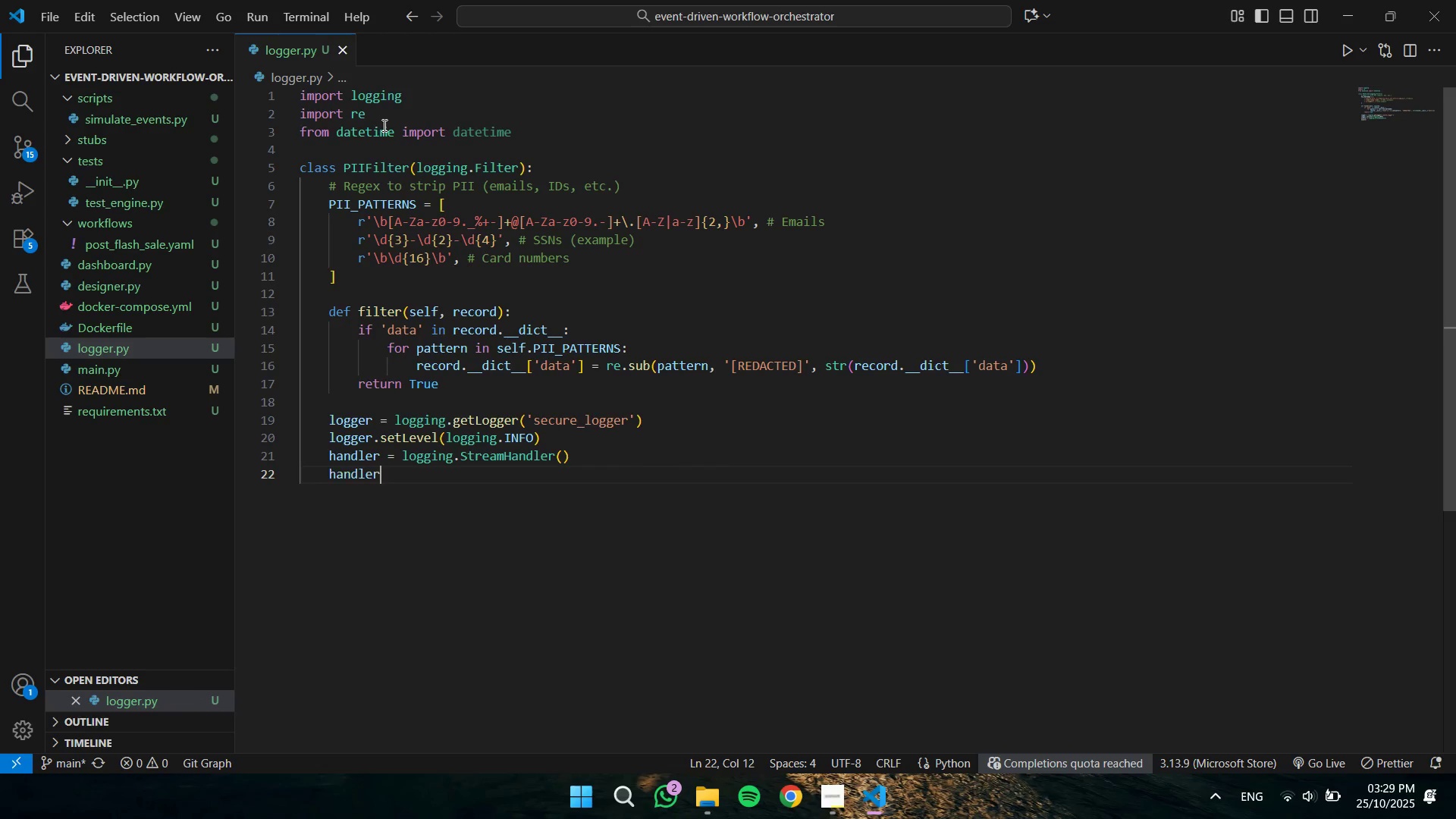 
type(.addF)
 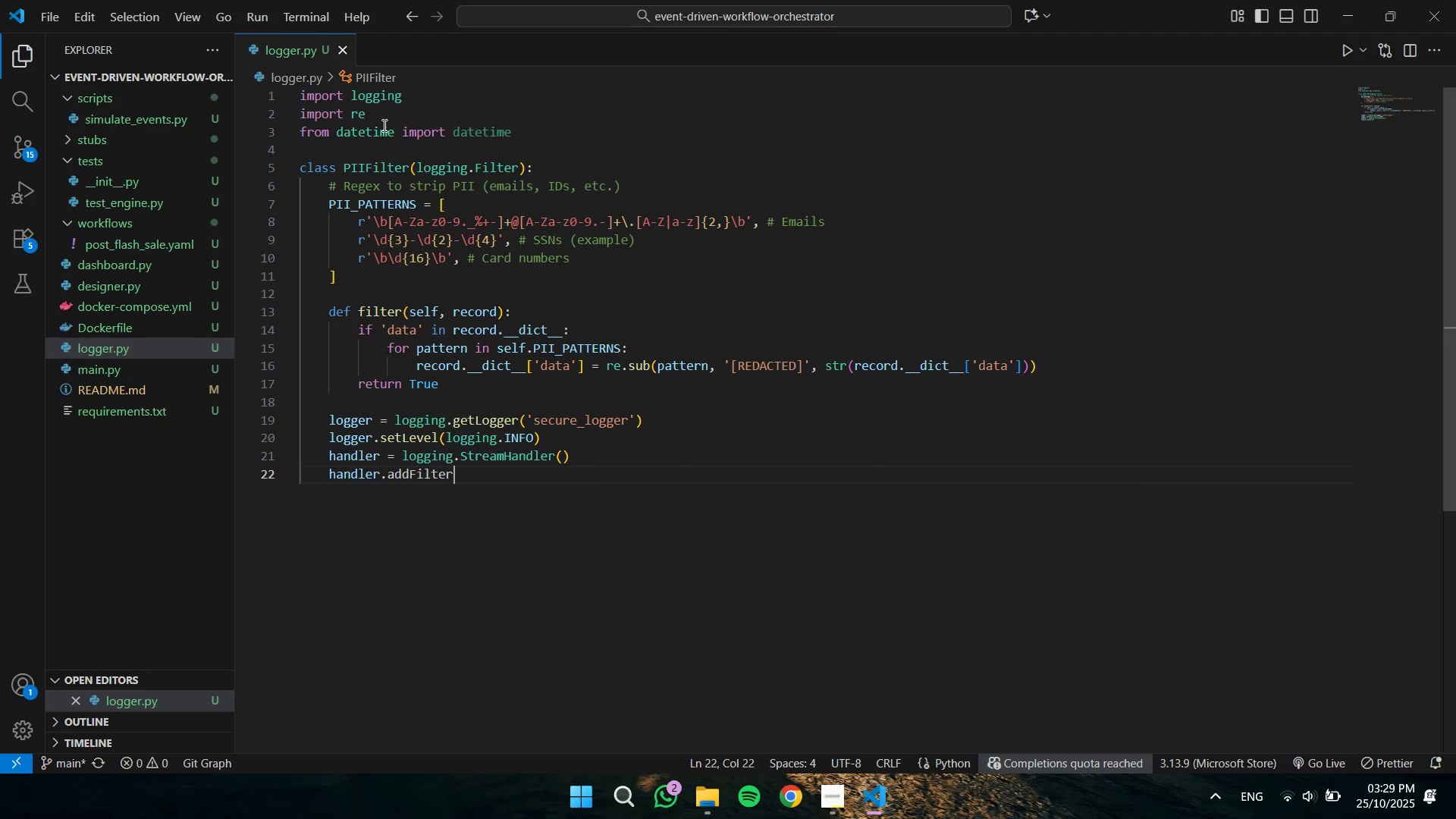 
key(Enter)
 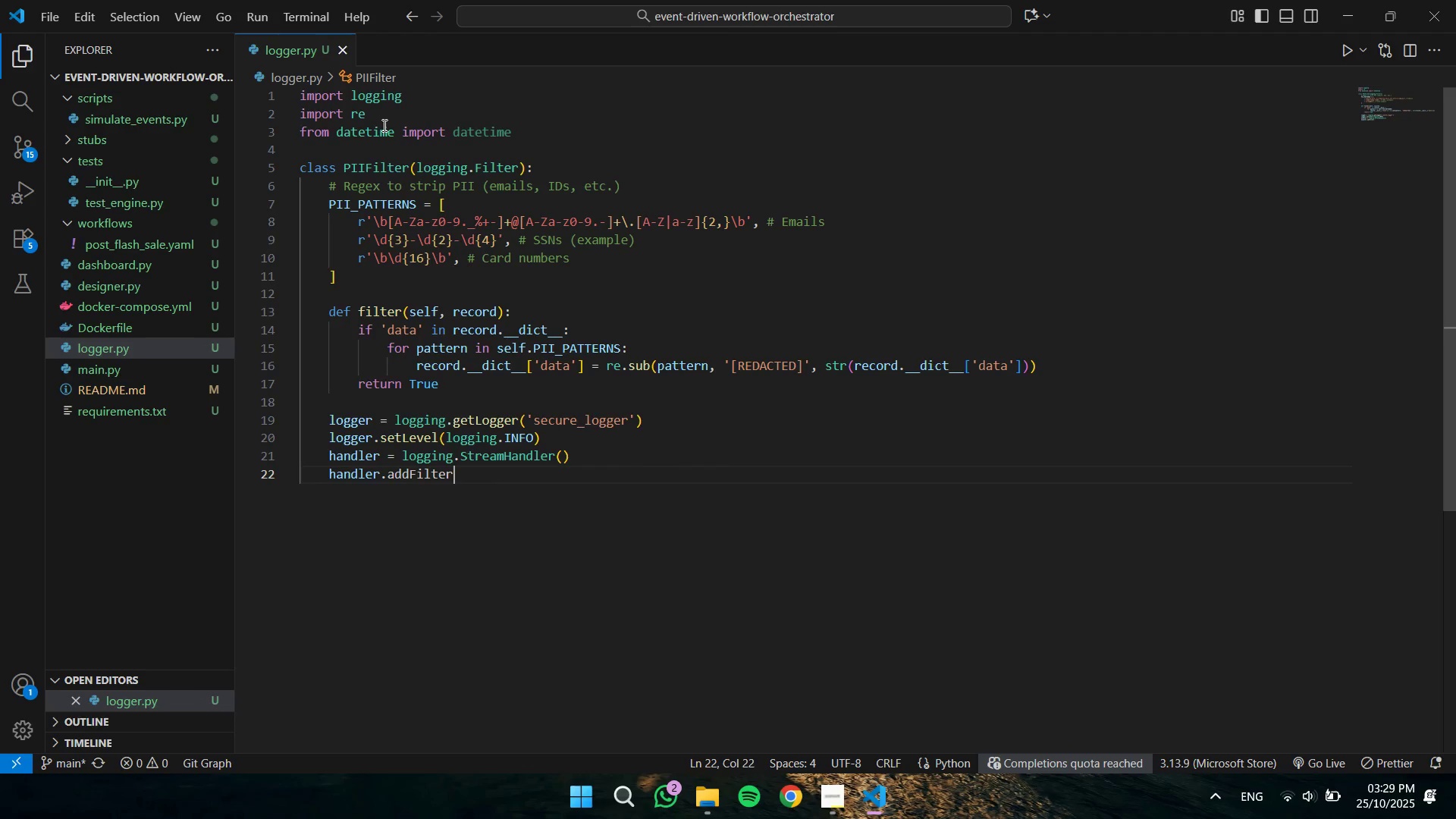 
type((PII)
 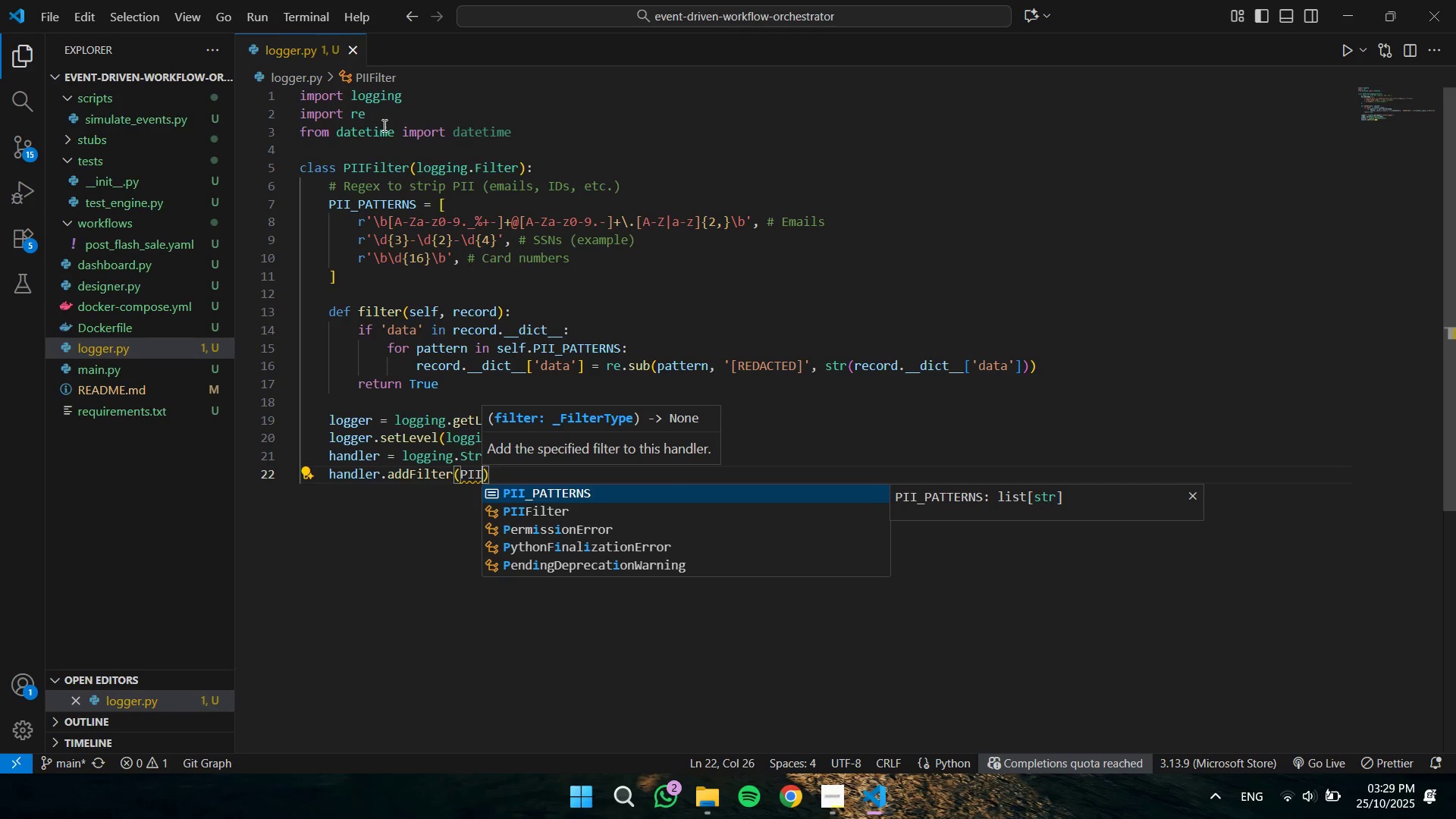 
key(ArrowDown)
 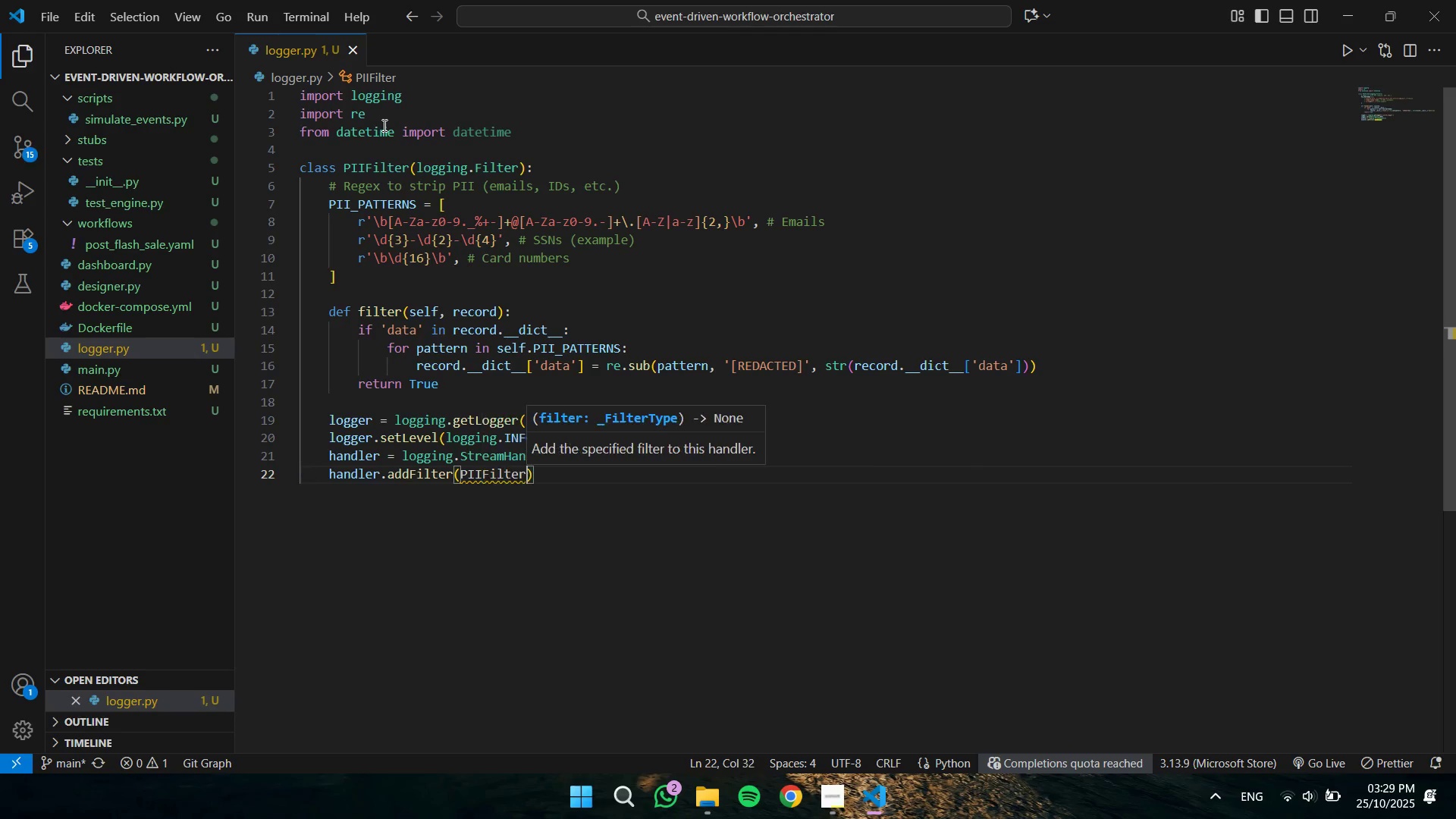 
key(Enter)
 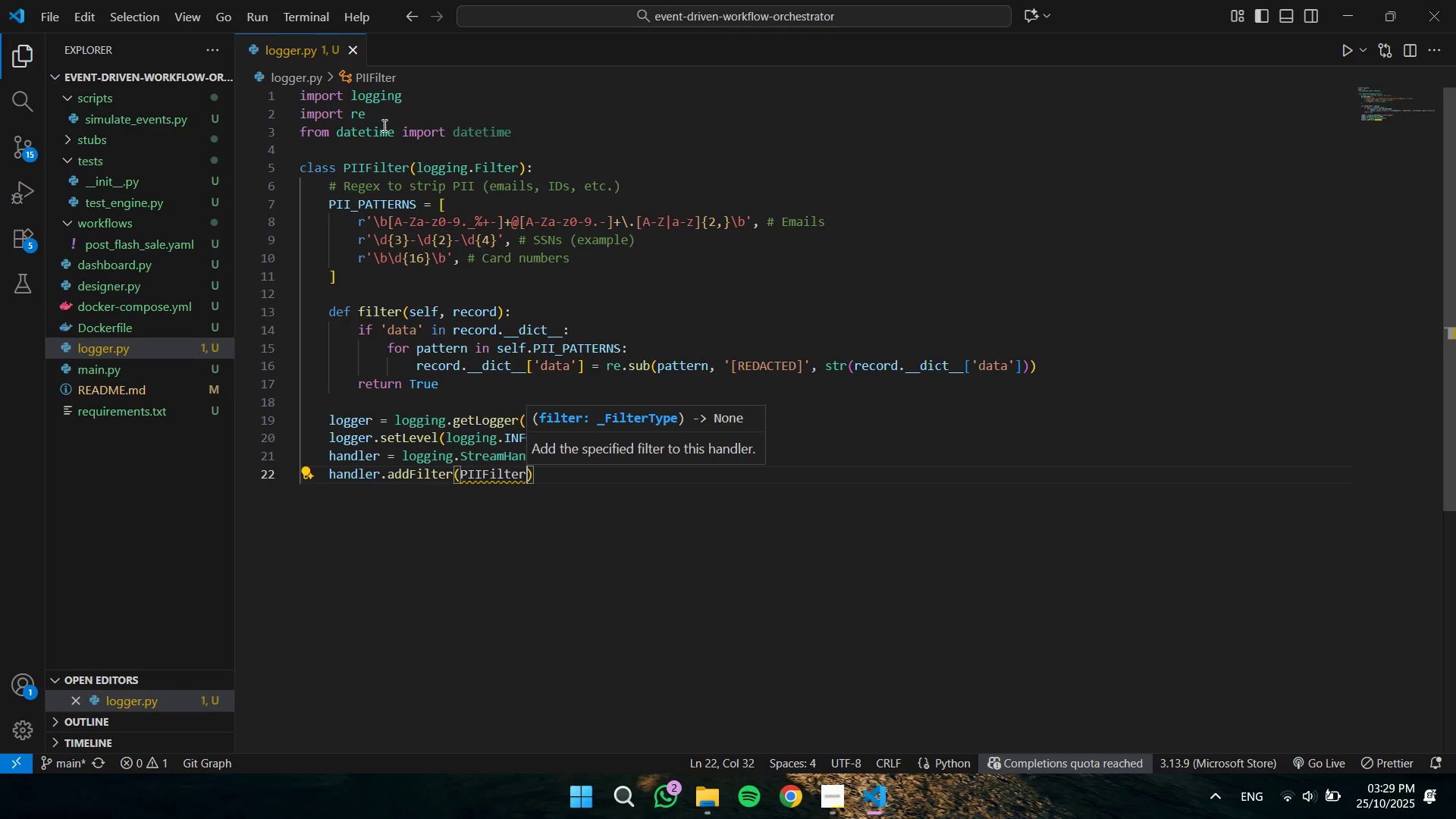 
key(Shift+9)
 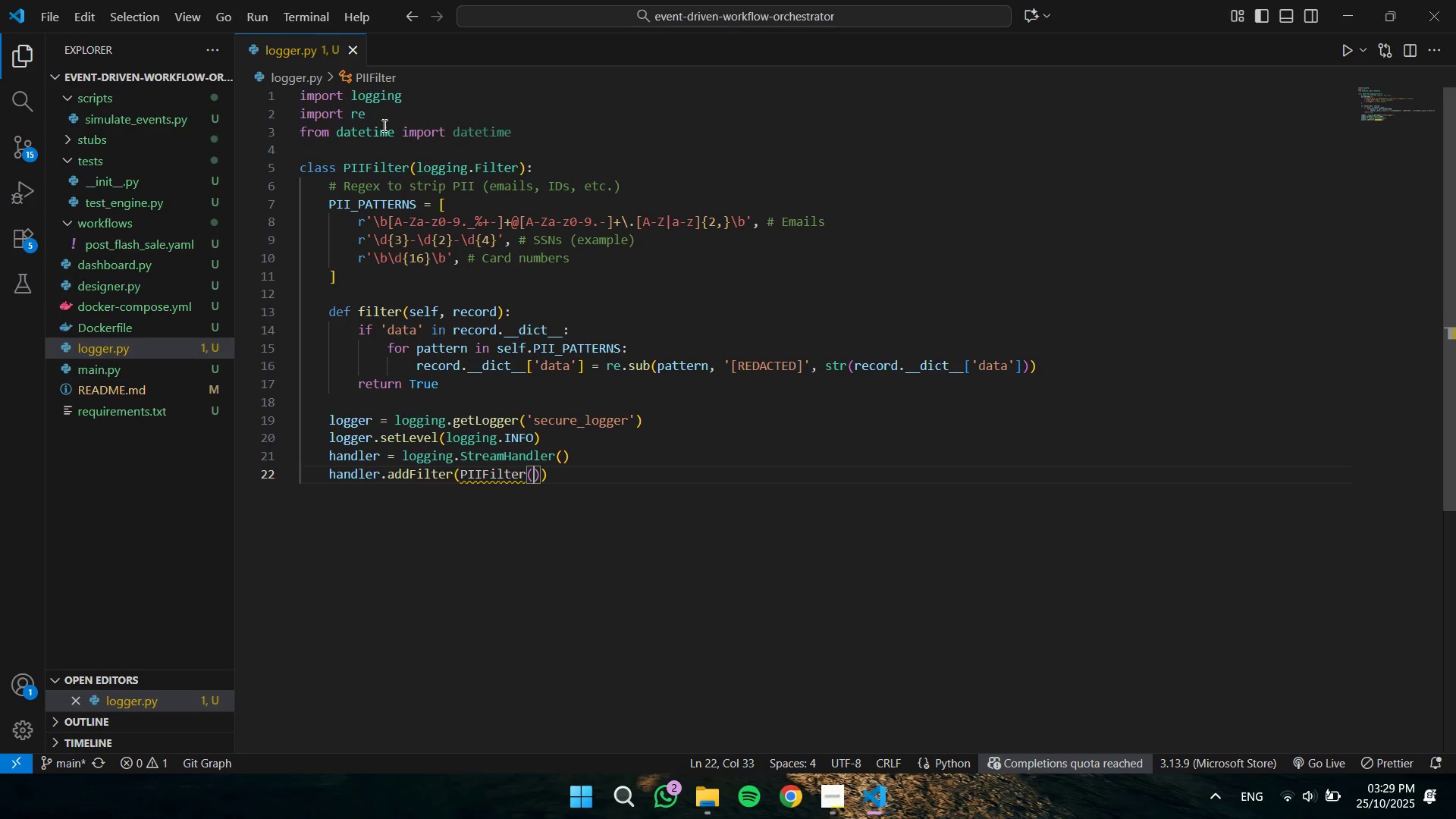 
key(ArrowRight)
 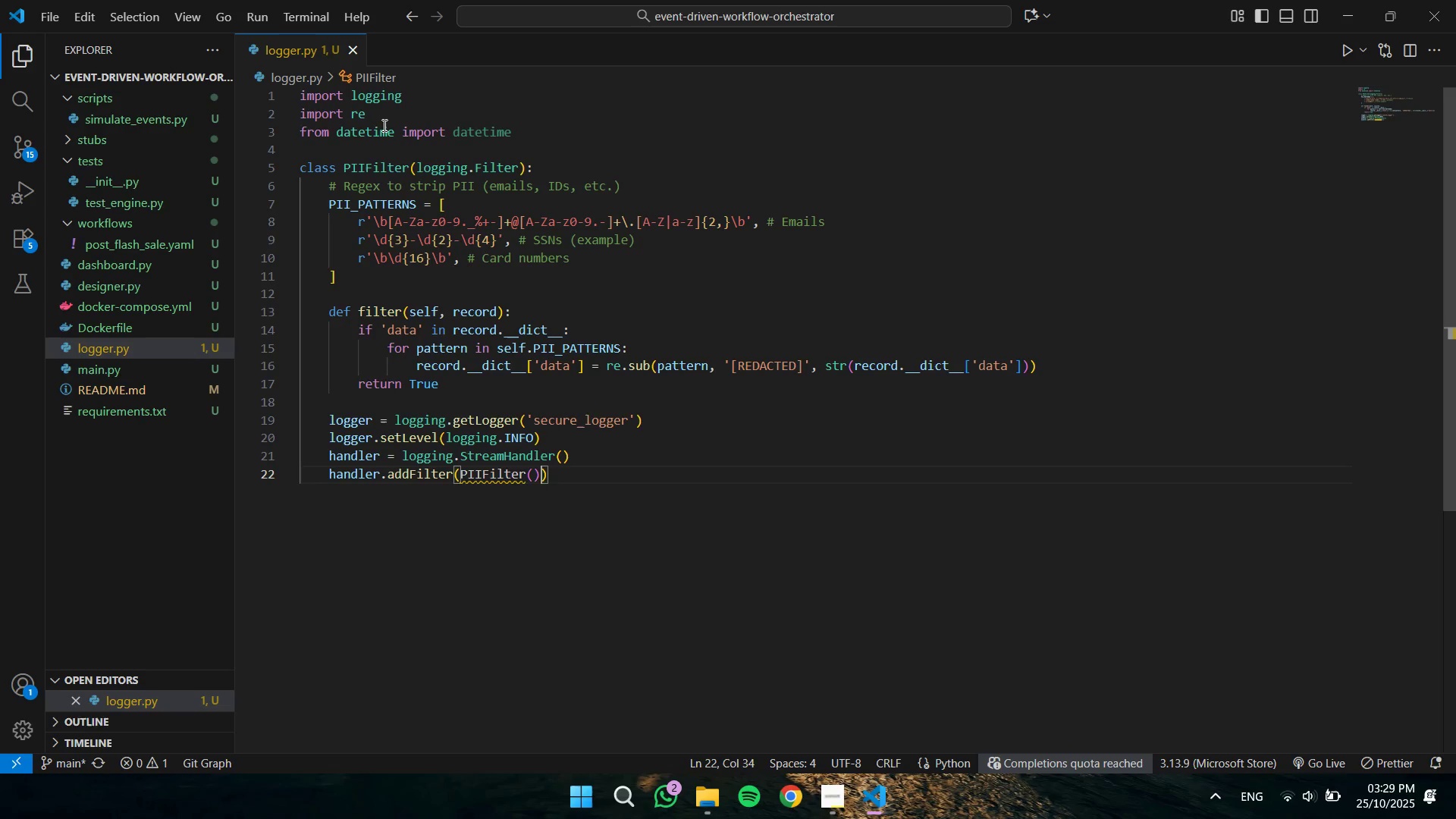 
key(ArrowRight)
 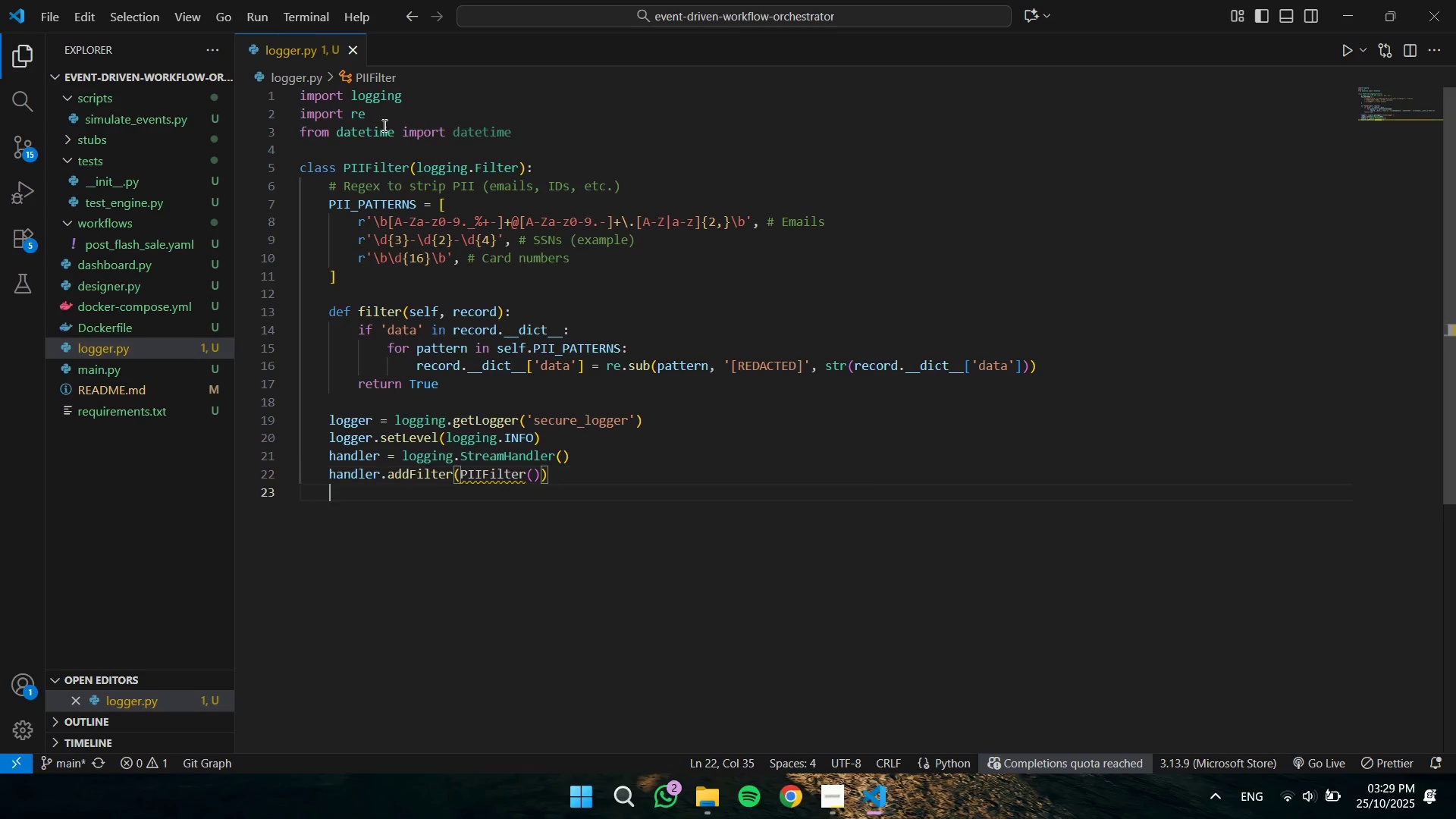 
key(Enter)
 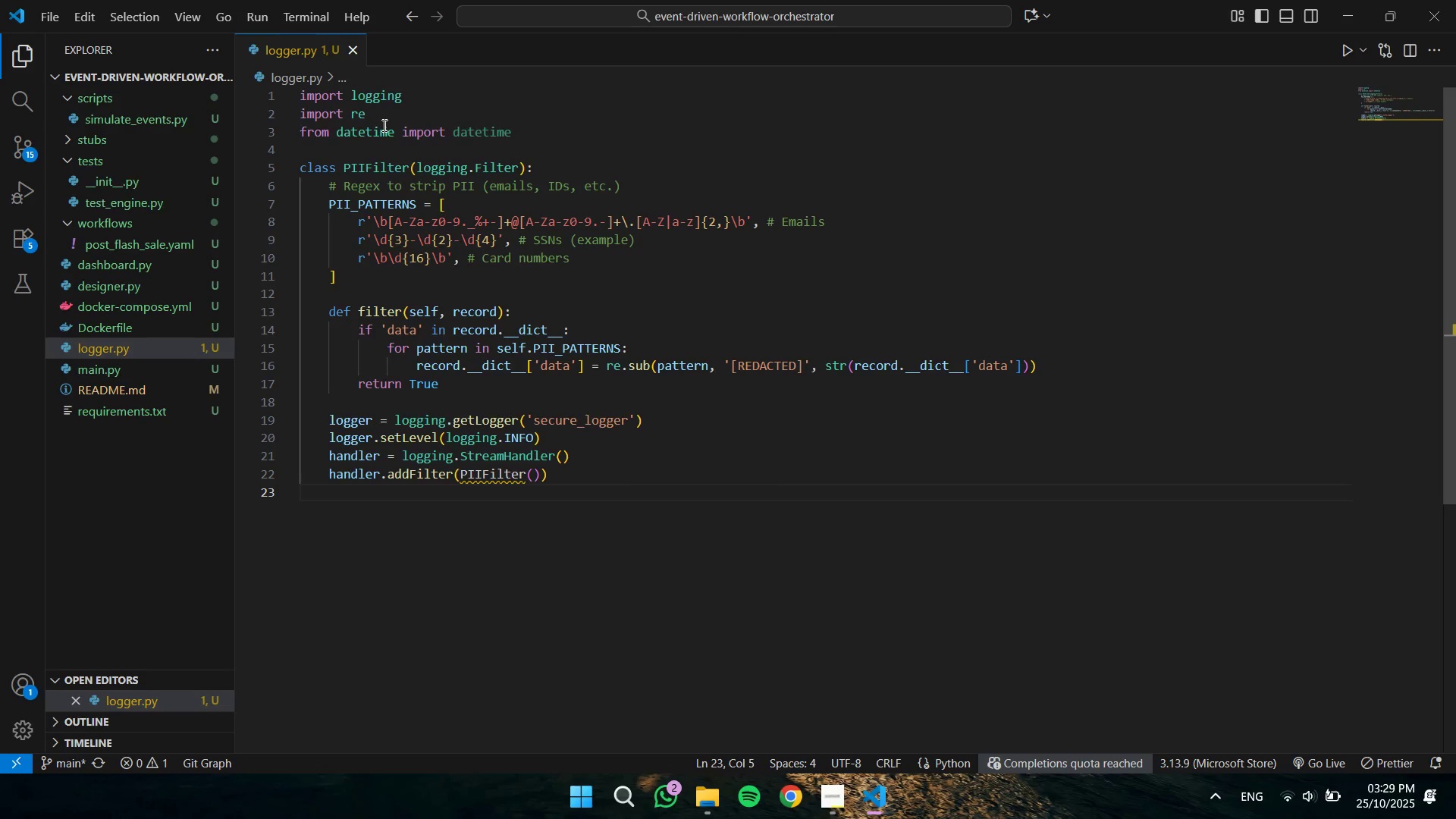 
type(formatter = )
 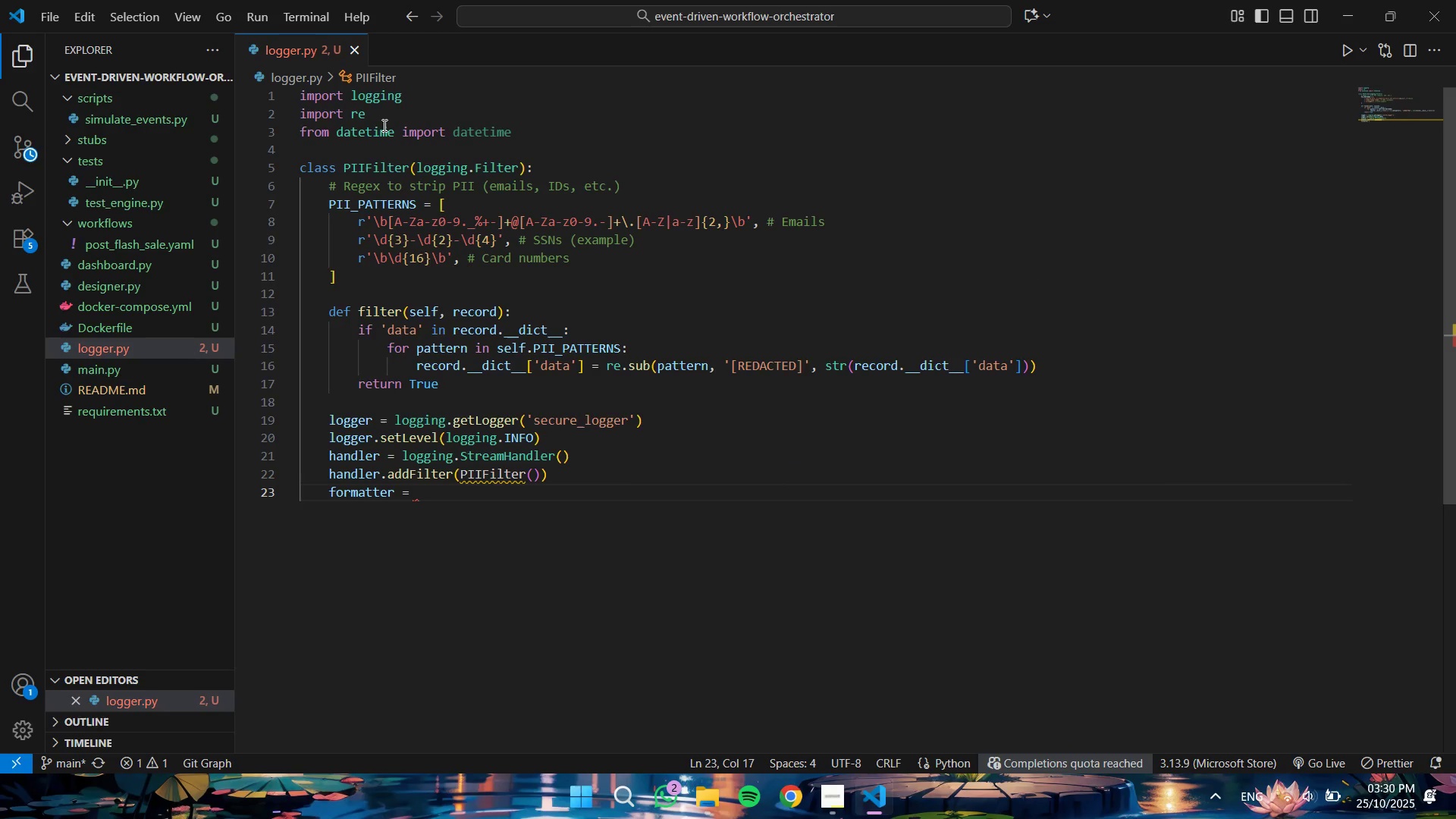 
type(logg)
 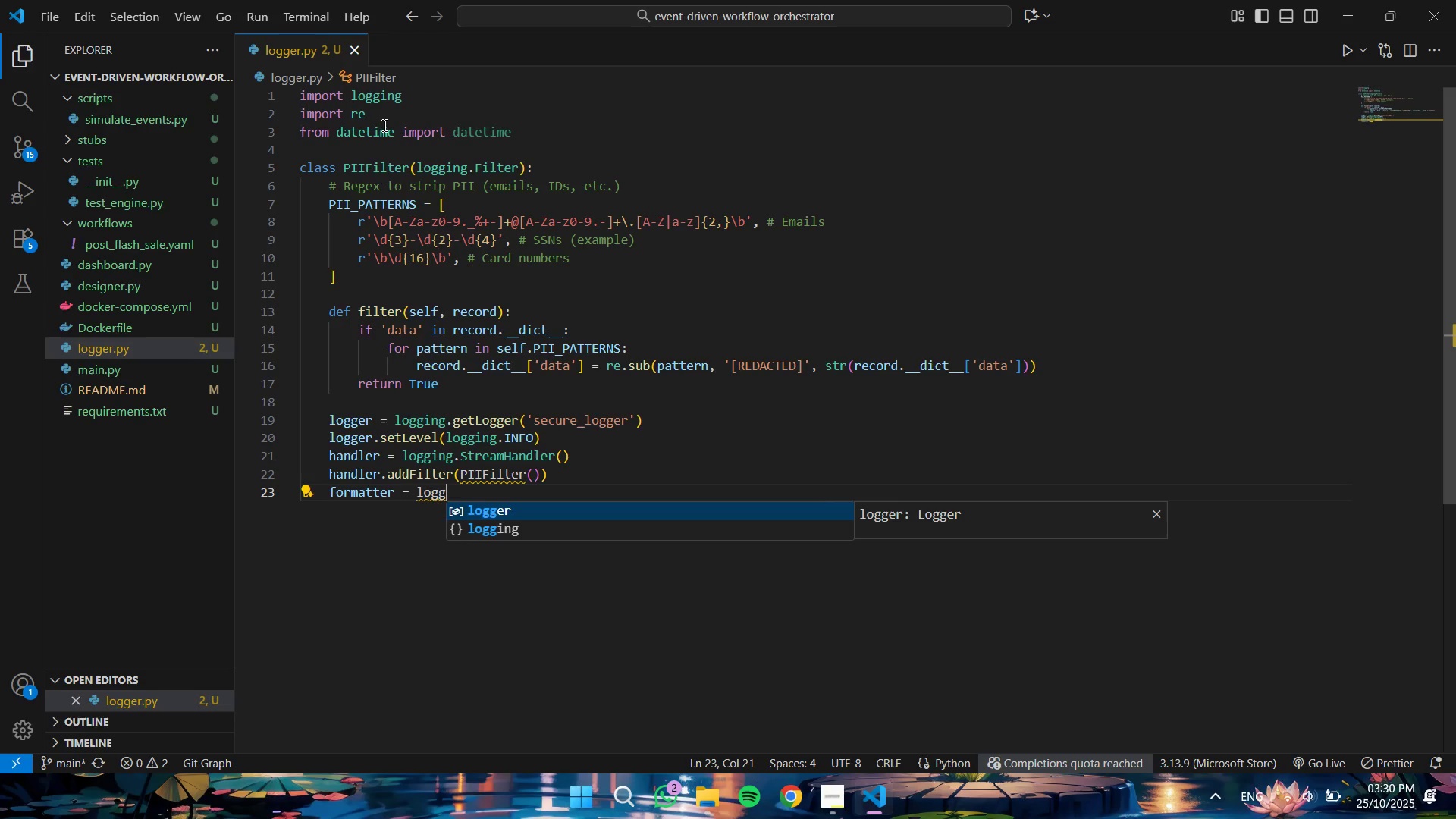 
key(ArrowDown)
 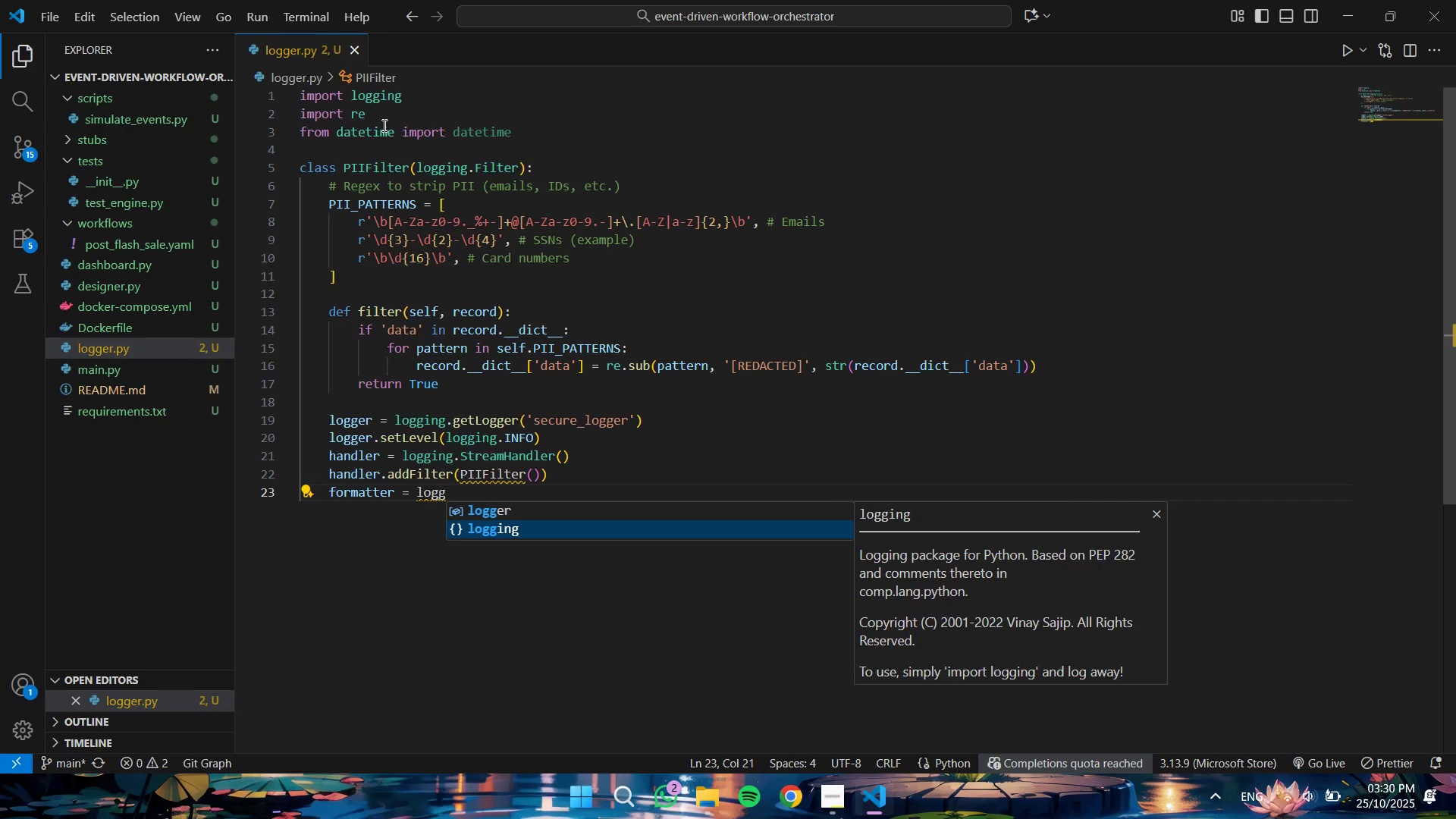 
key(Enter)
 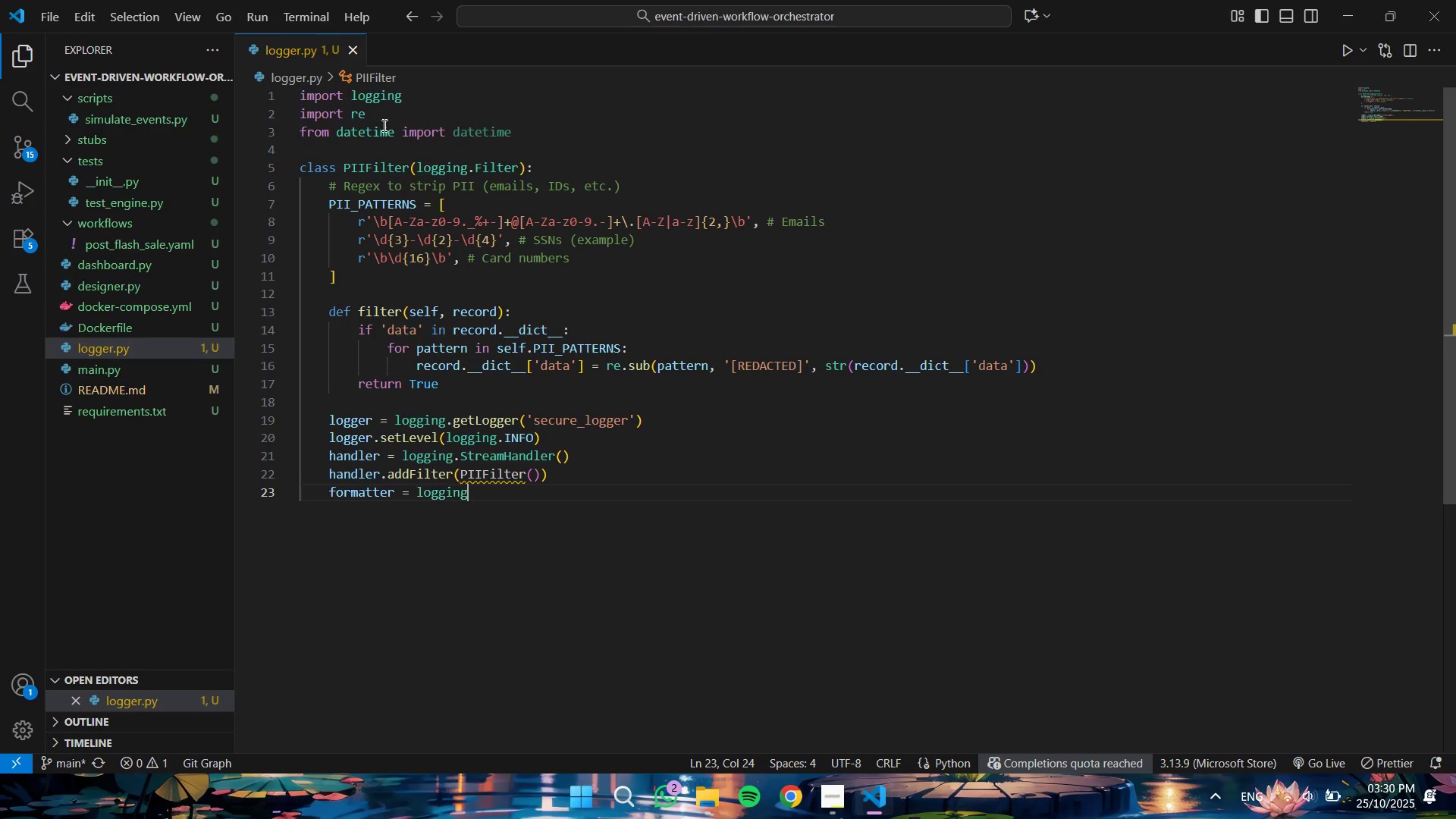 
key(Period)
 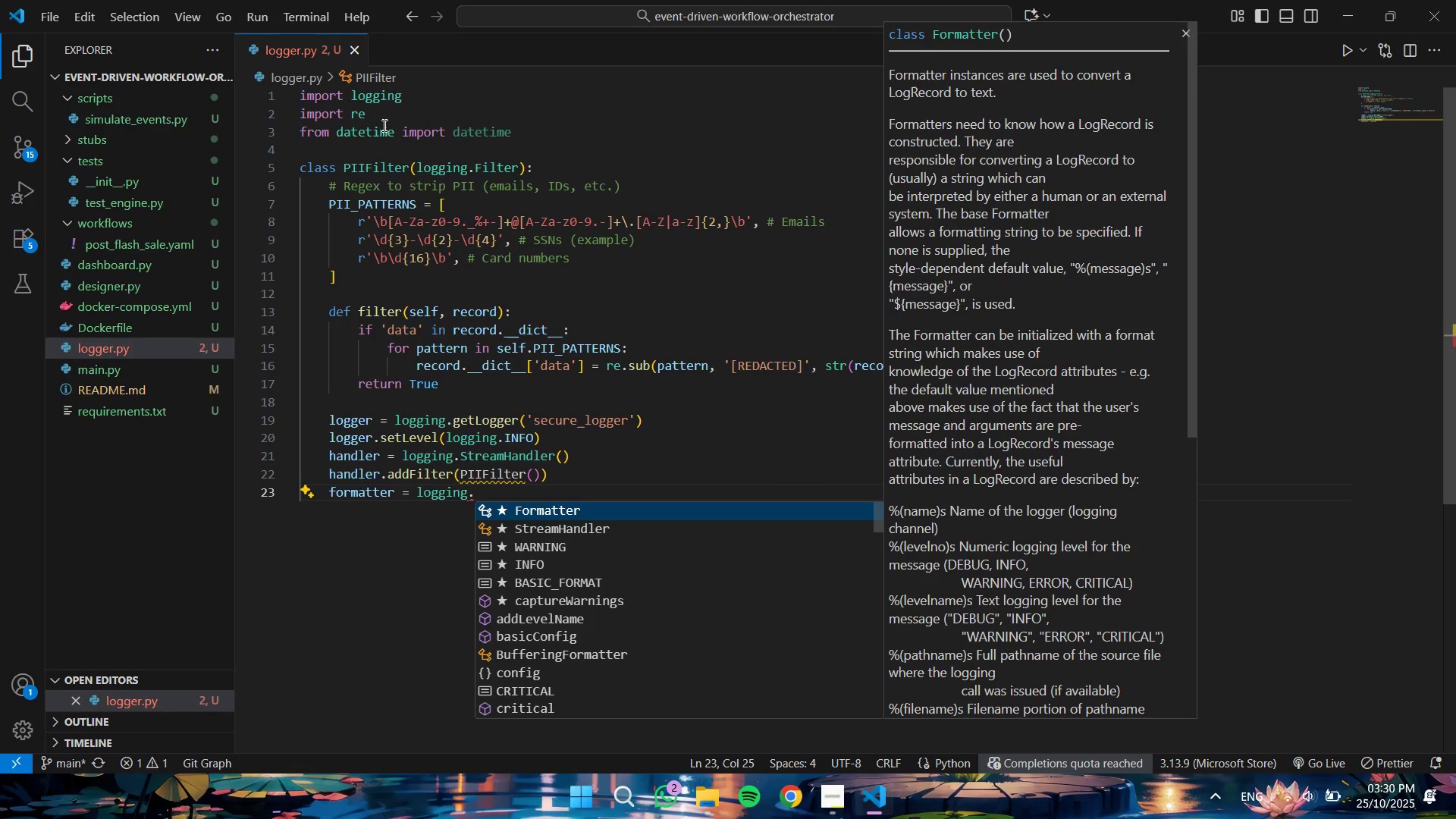 
key(Shift+ShiftLeft)
 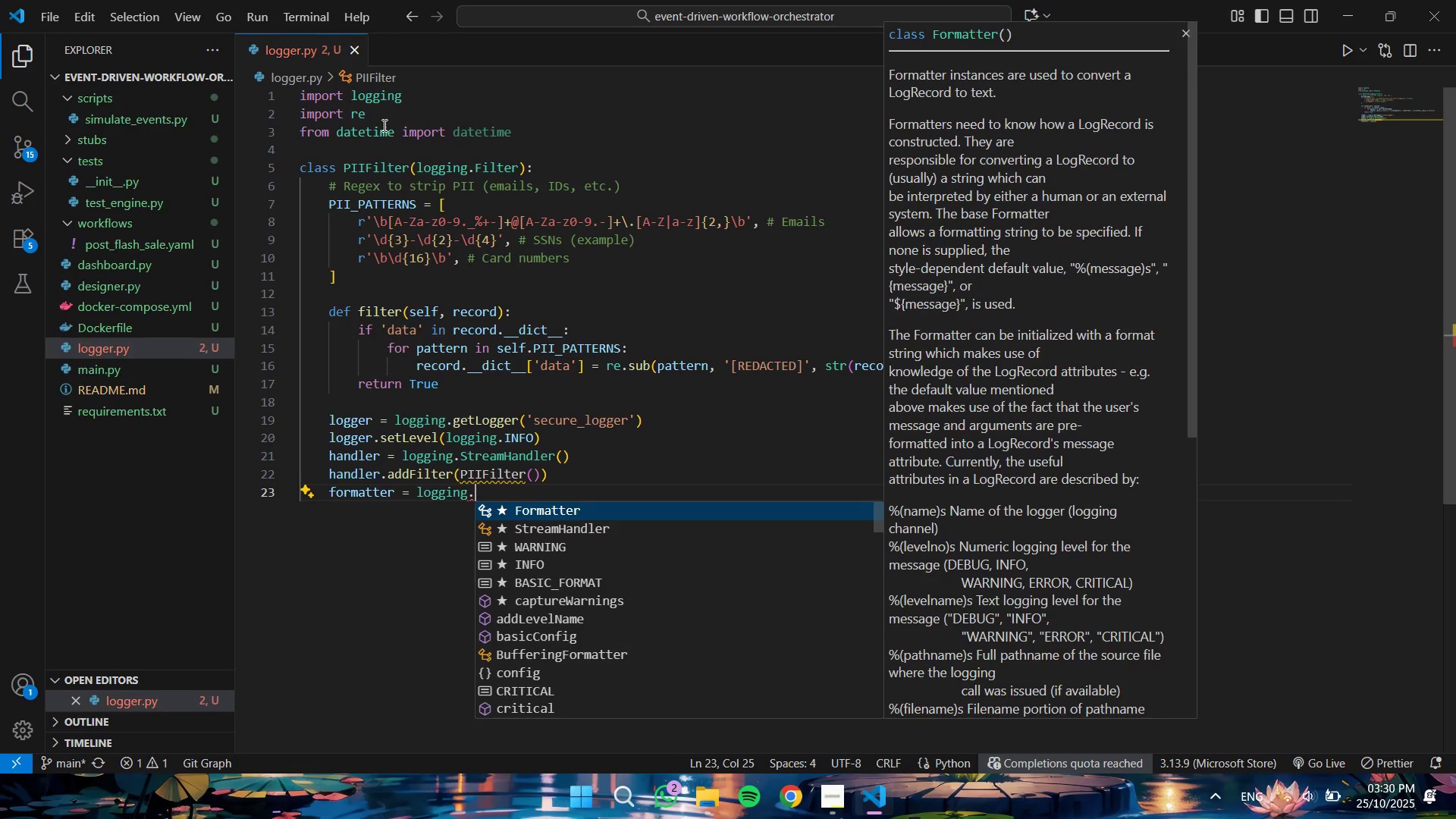 
key(Enter)
 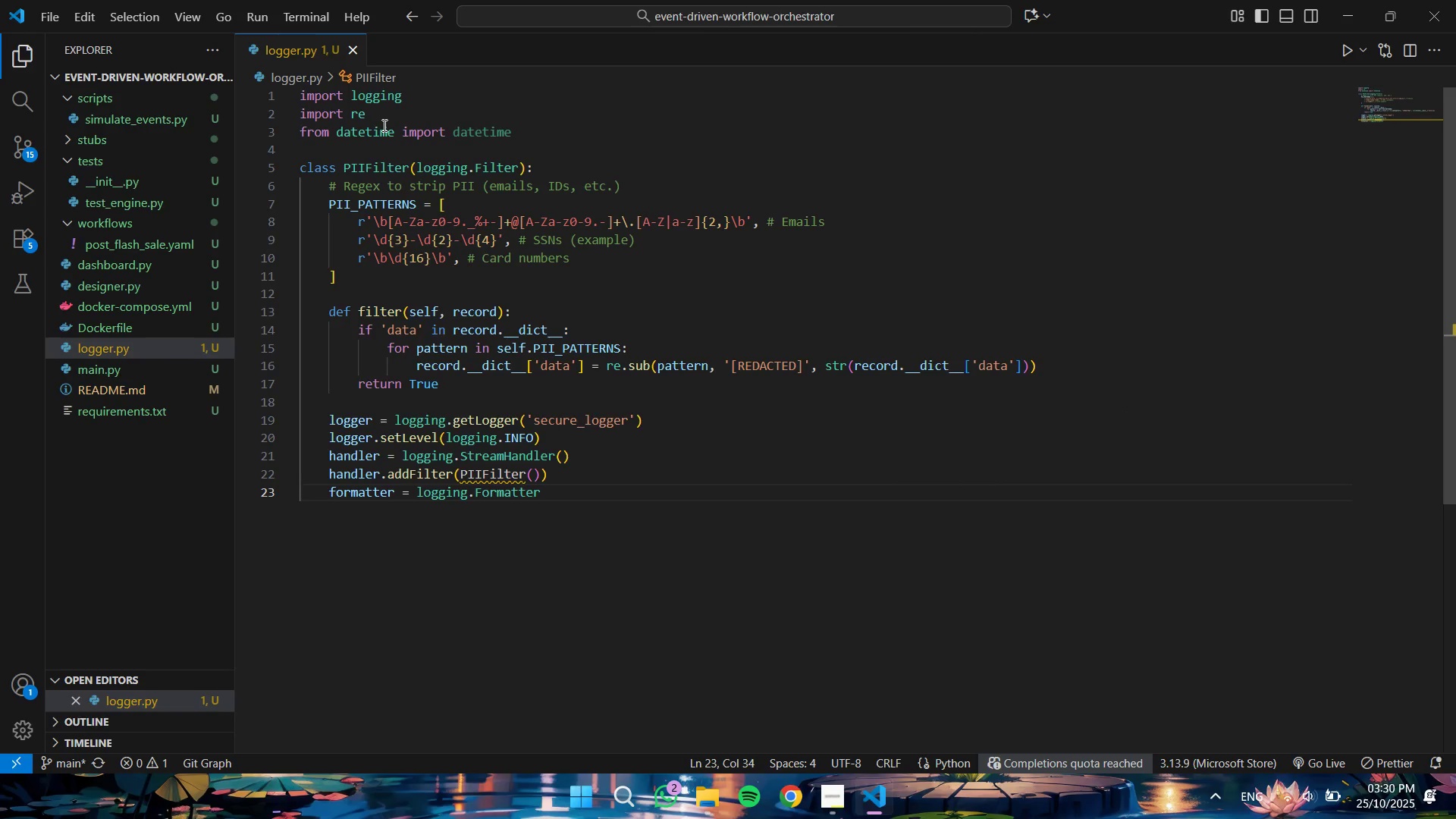 
type(('%*)
key(Backspace)
type((asctime)
 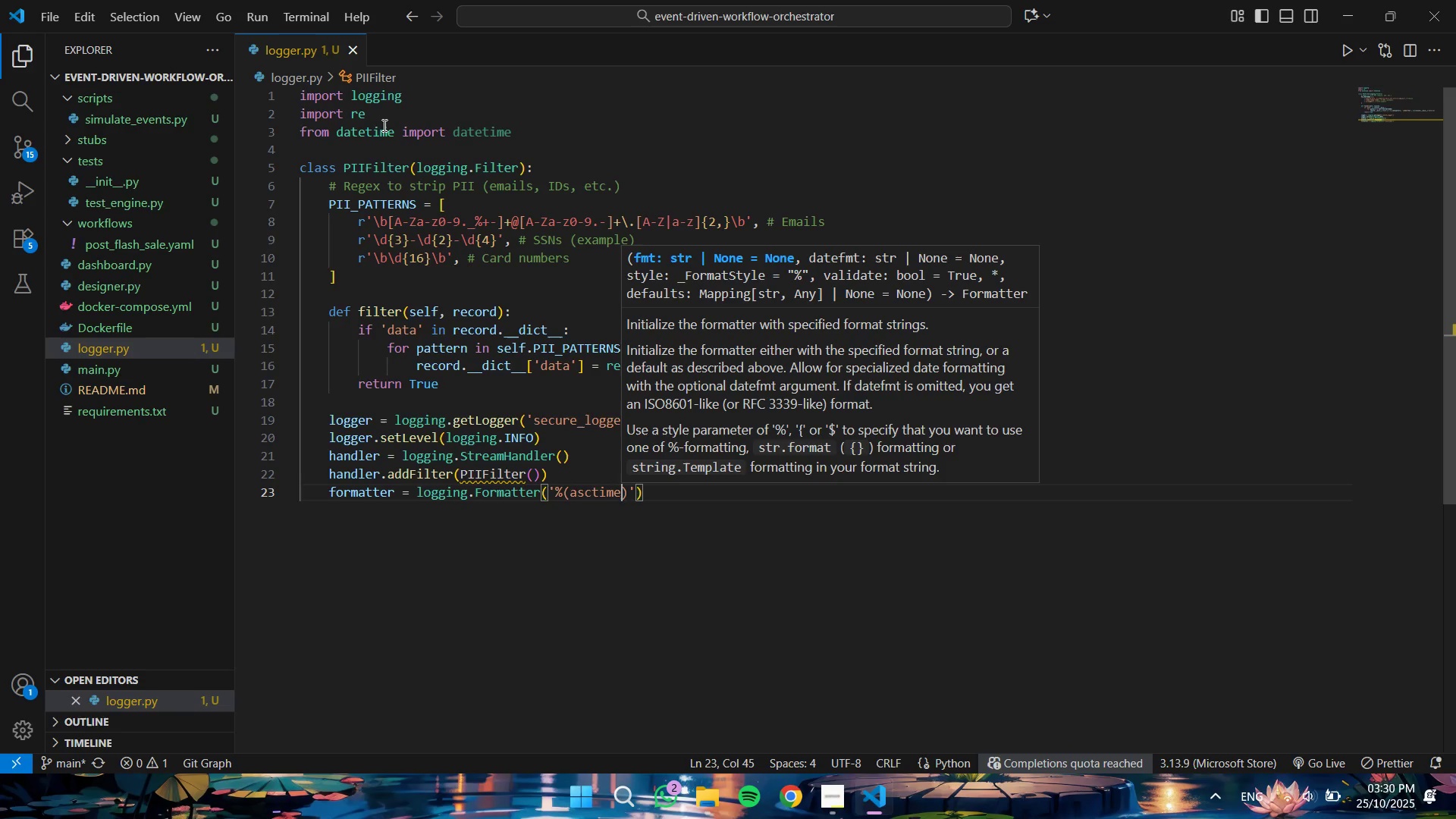 
key(ArrowRight)
 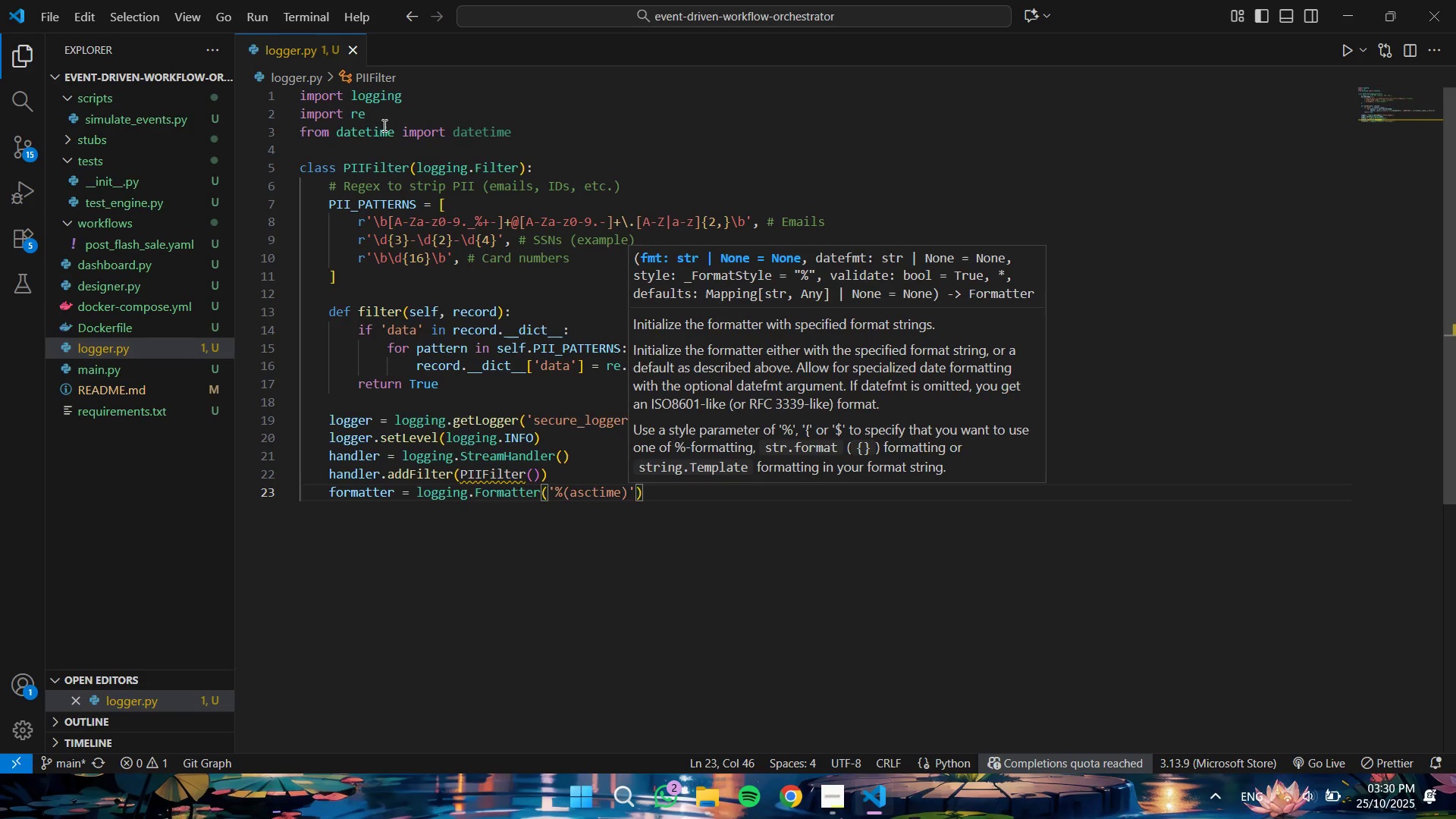 
type(s - %(names)
 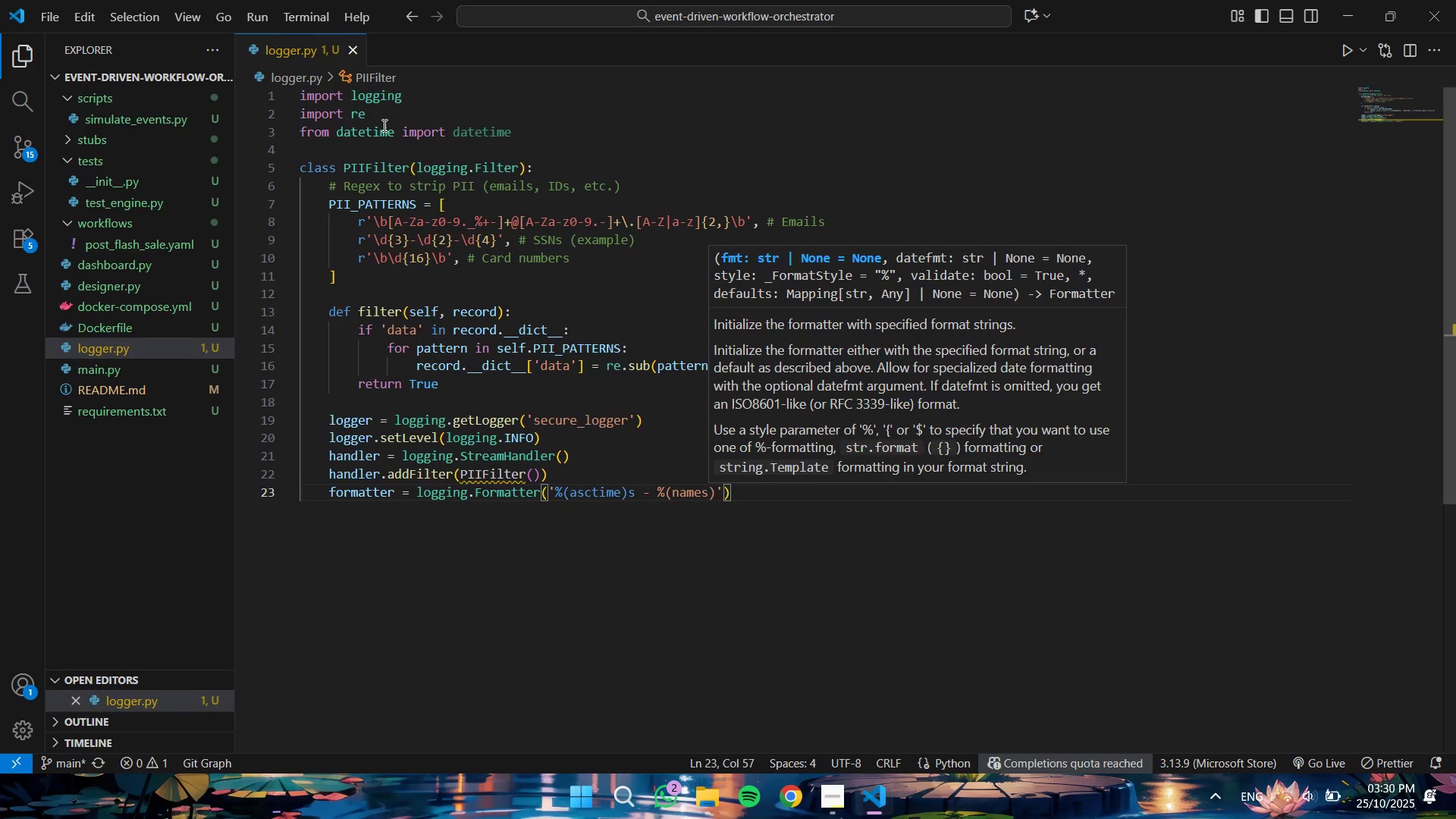 
 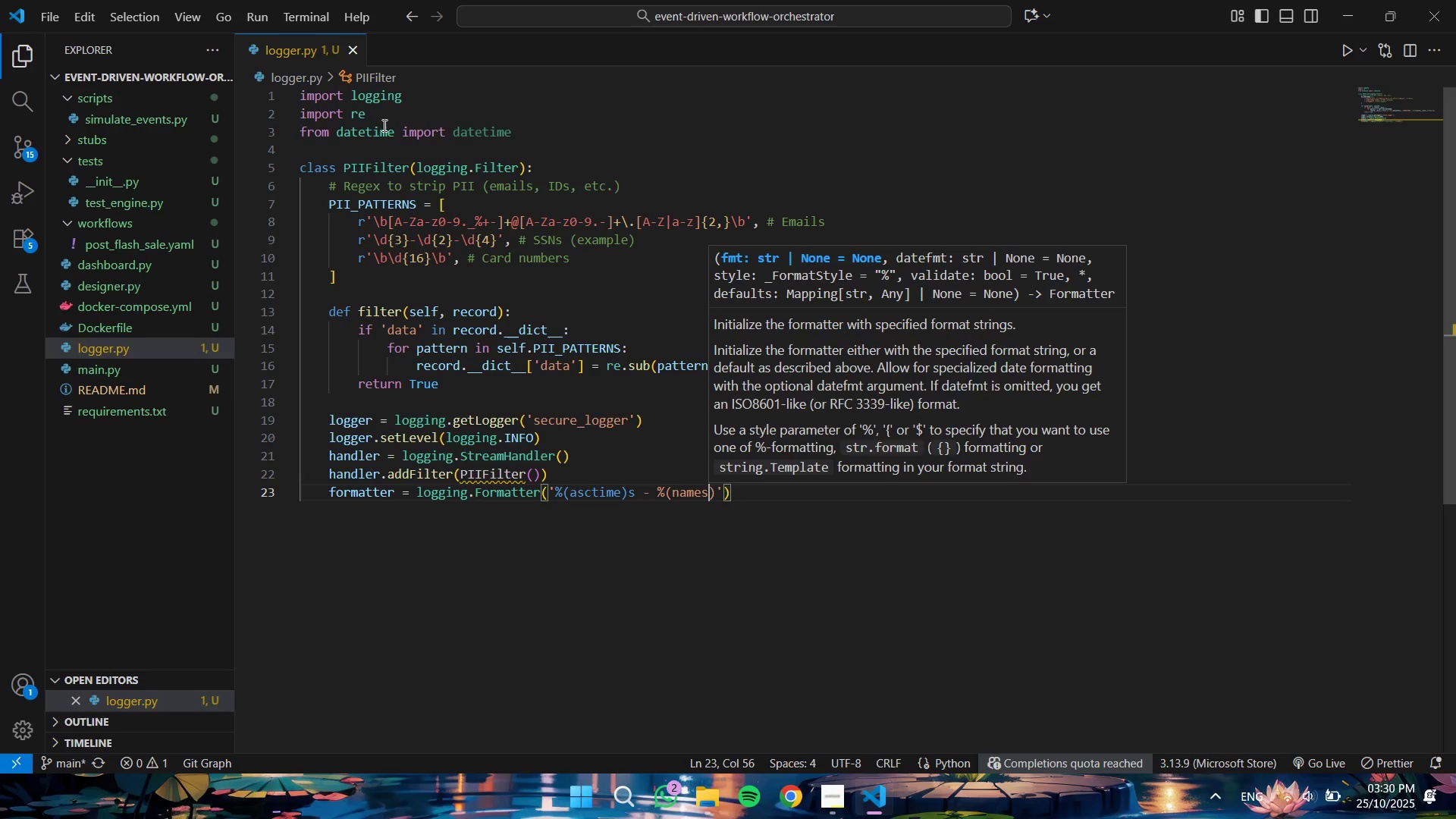 
hold_key(key=ShiftLeft, duration=0.47)
 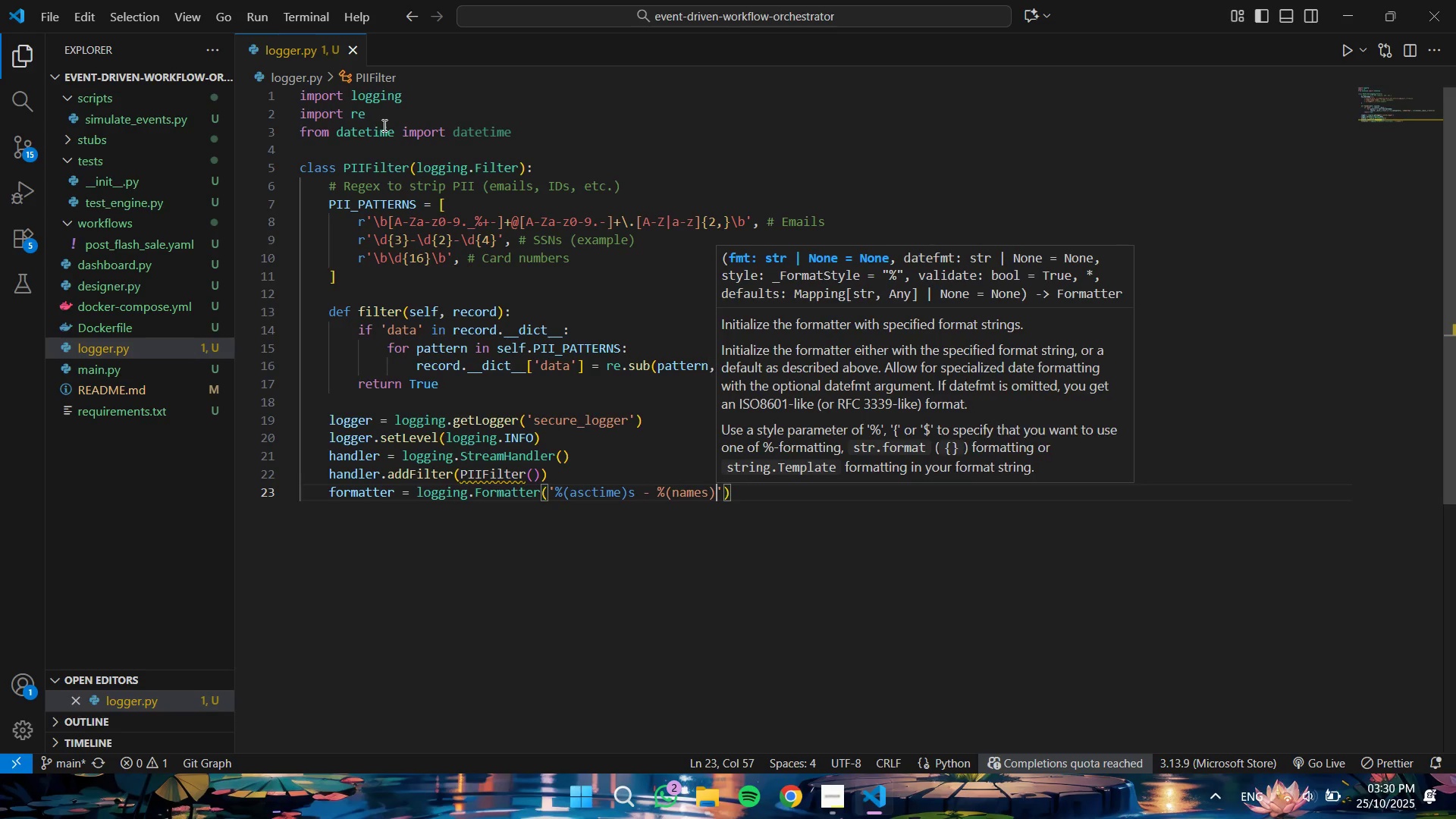 
key(ArrowRight)
 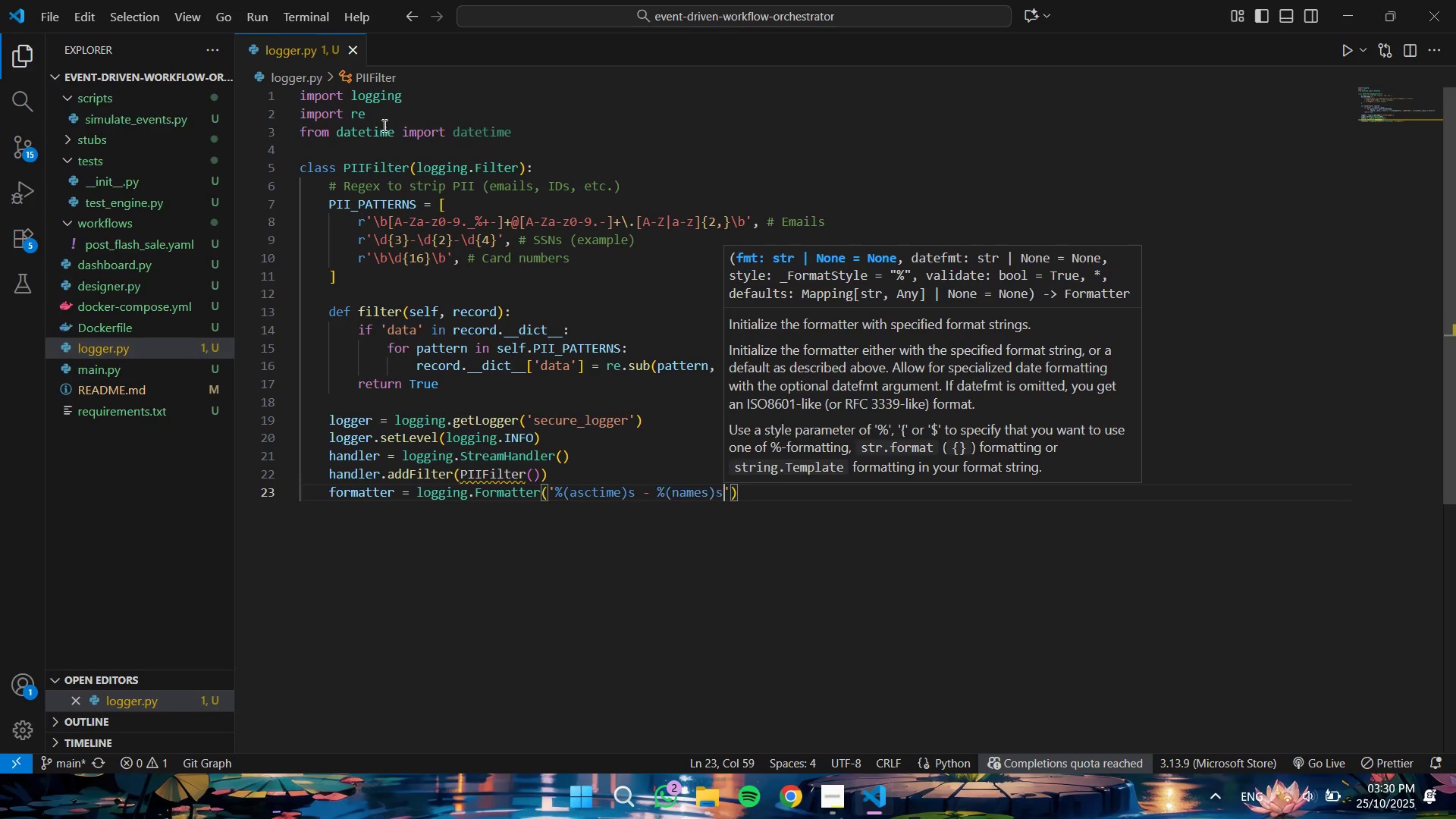 
key(S)
 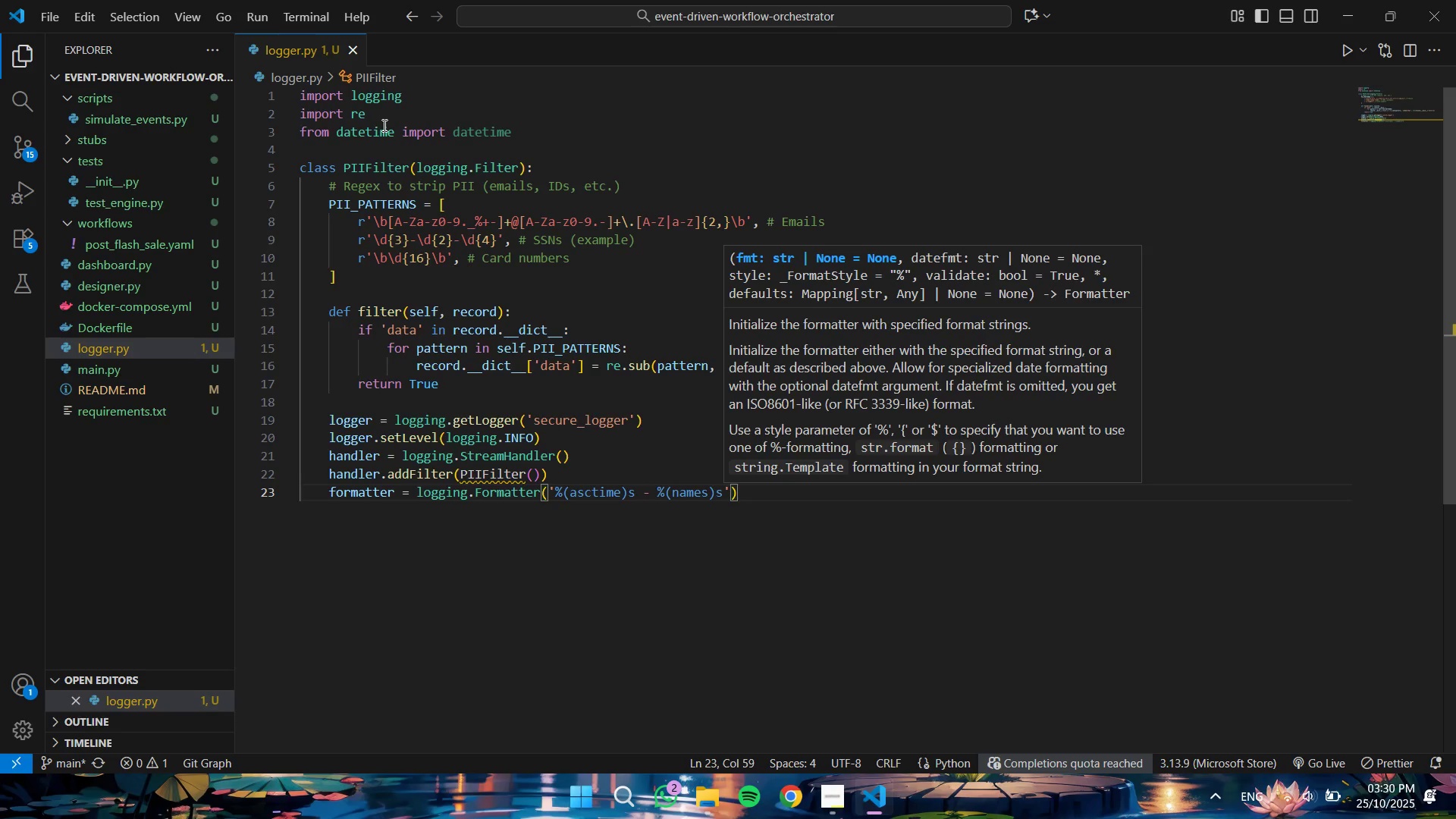 
type( - %(levelname)
 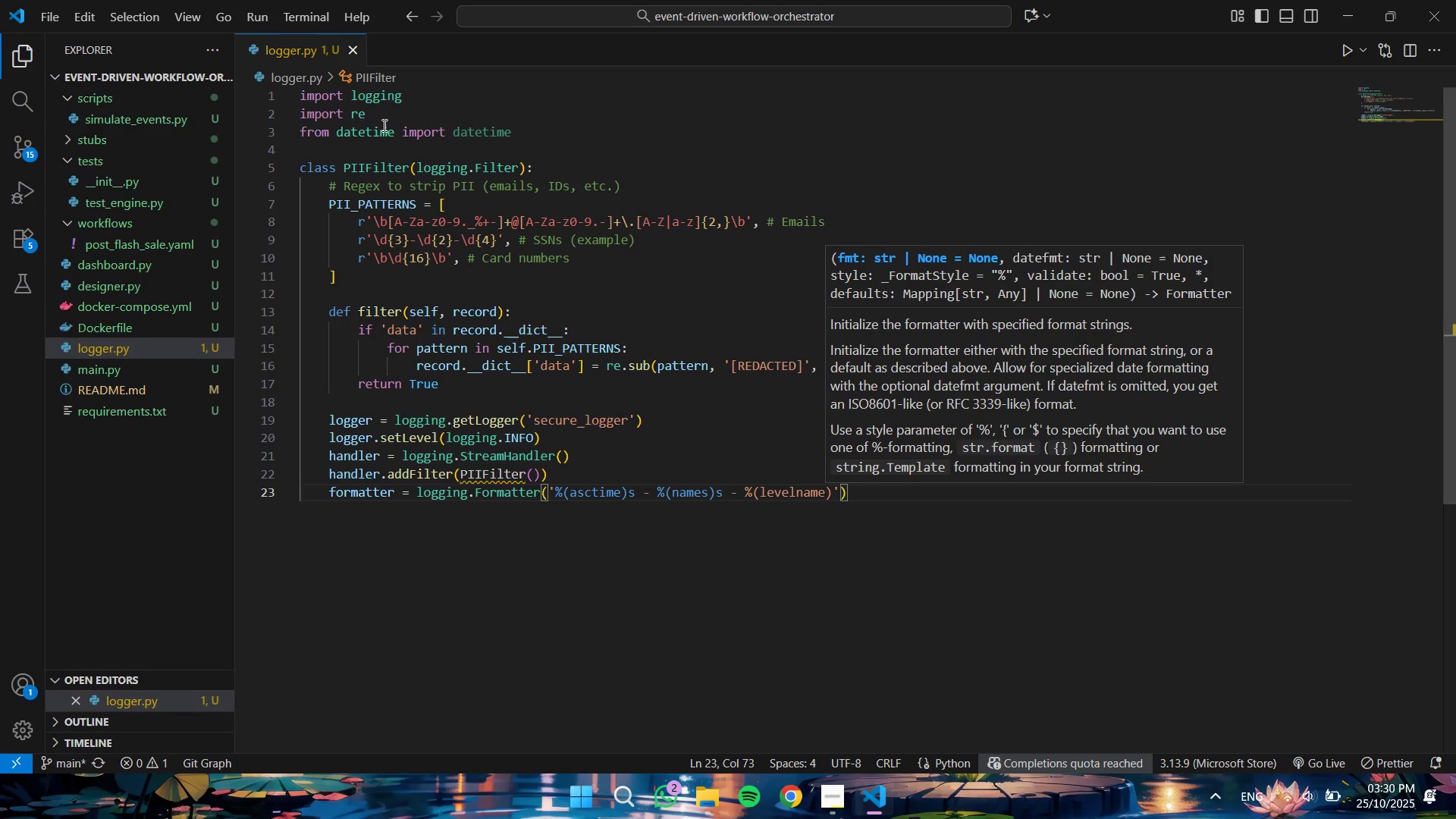 
hold_key(key=ShiftLeft, duration=0.34)
 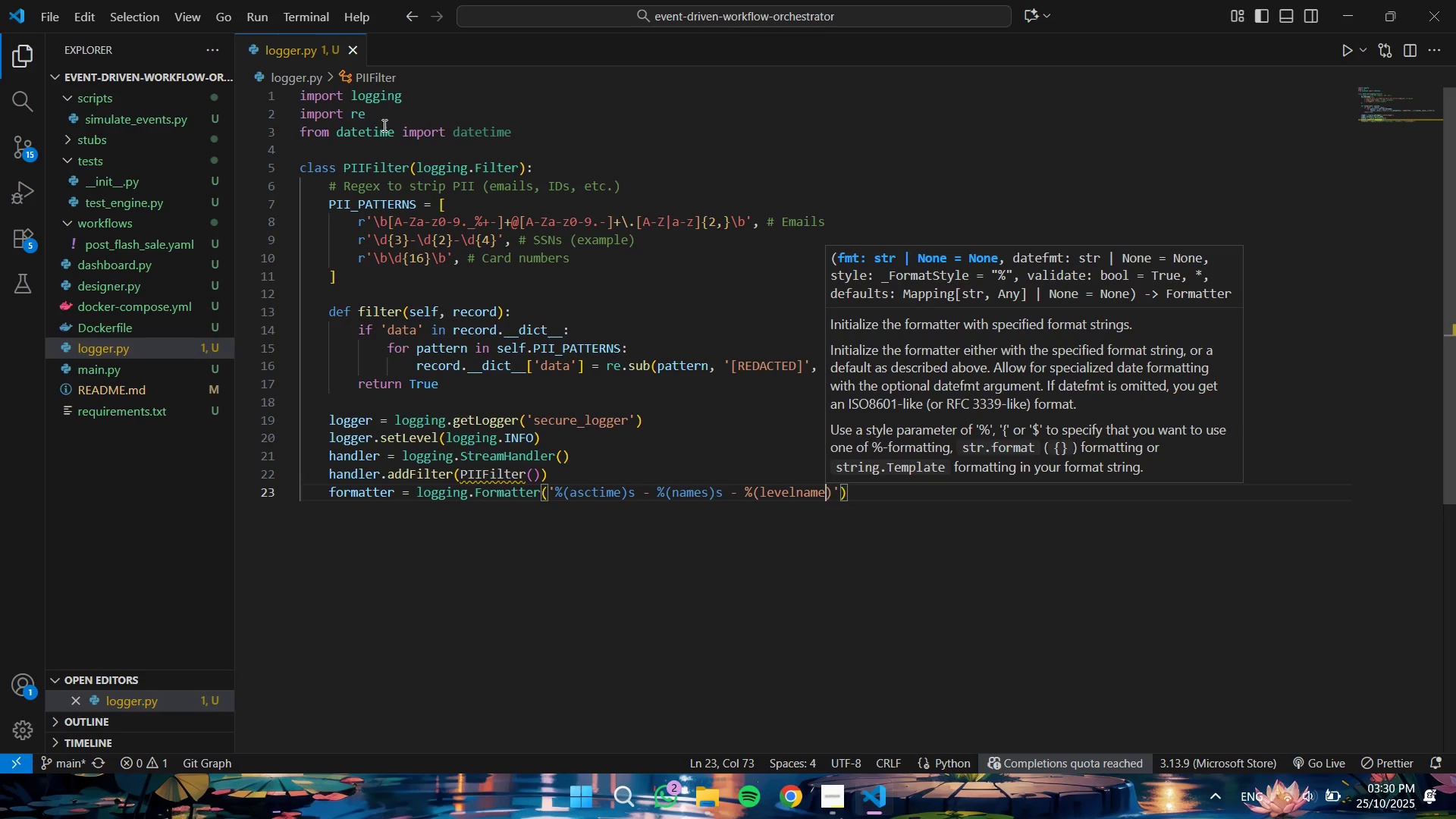 
key(ArrowRight)
 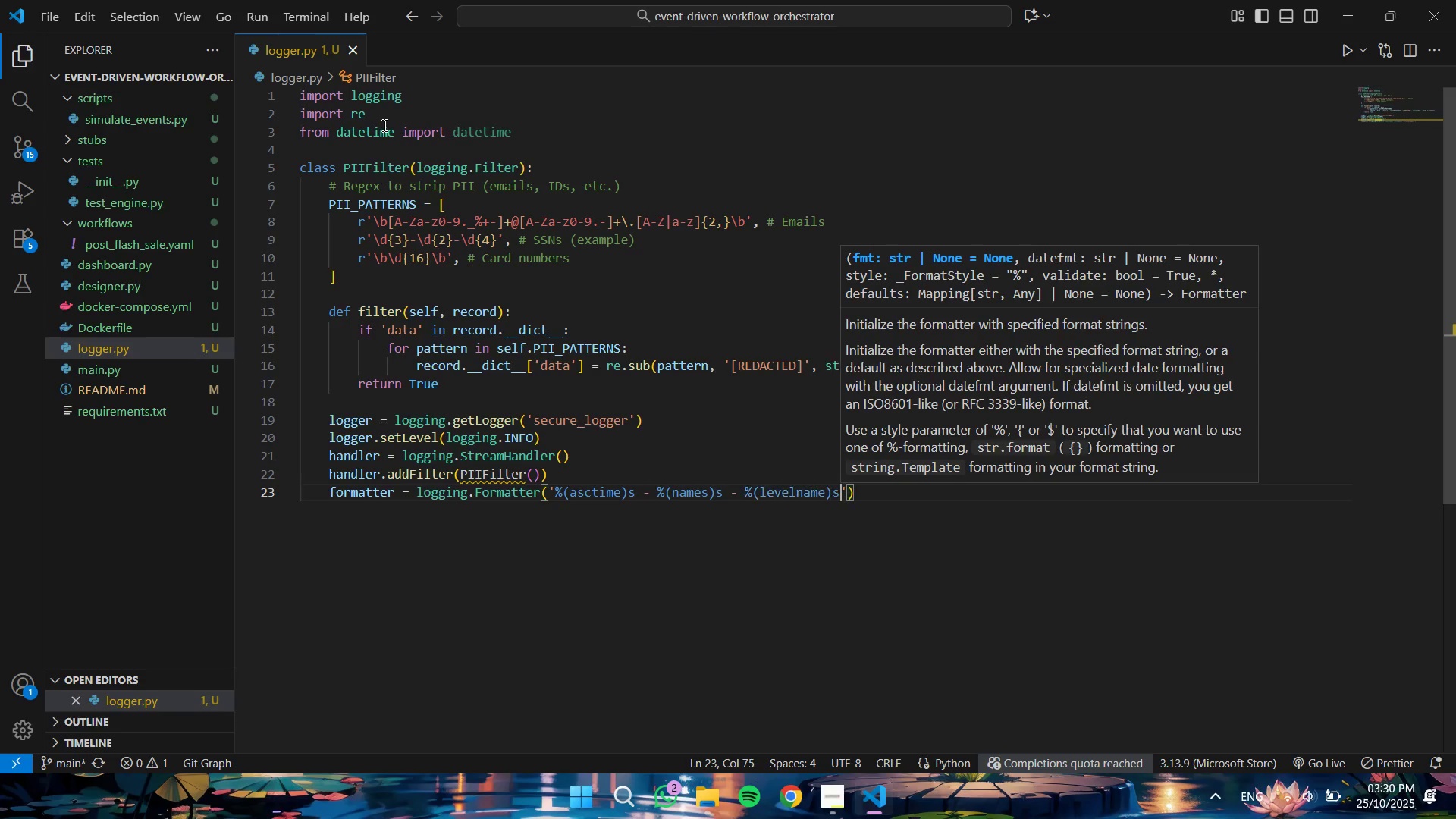 
type(s - %(message)
 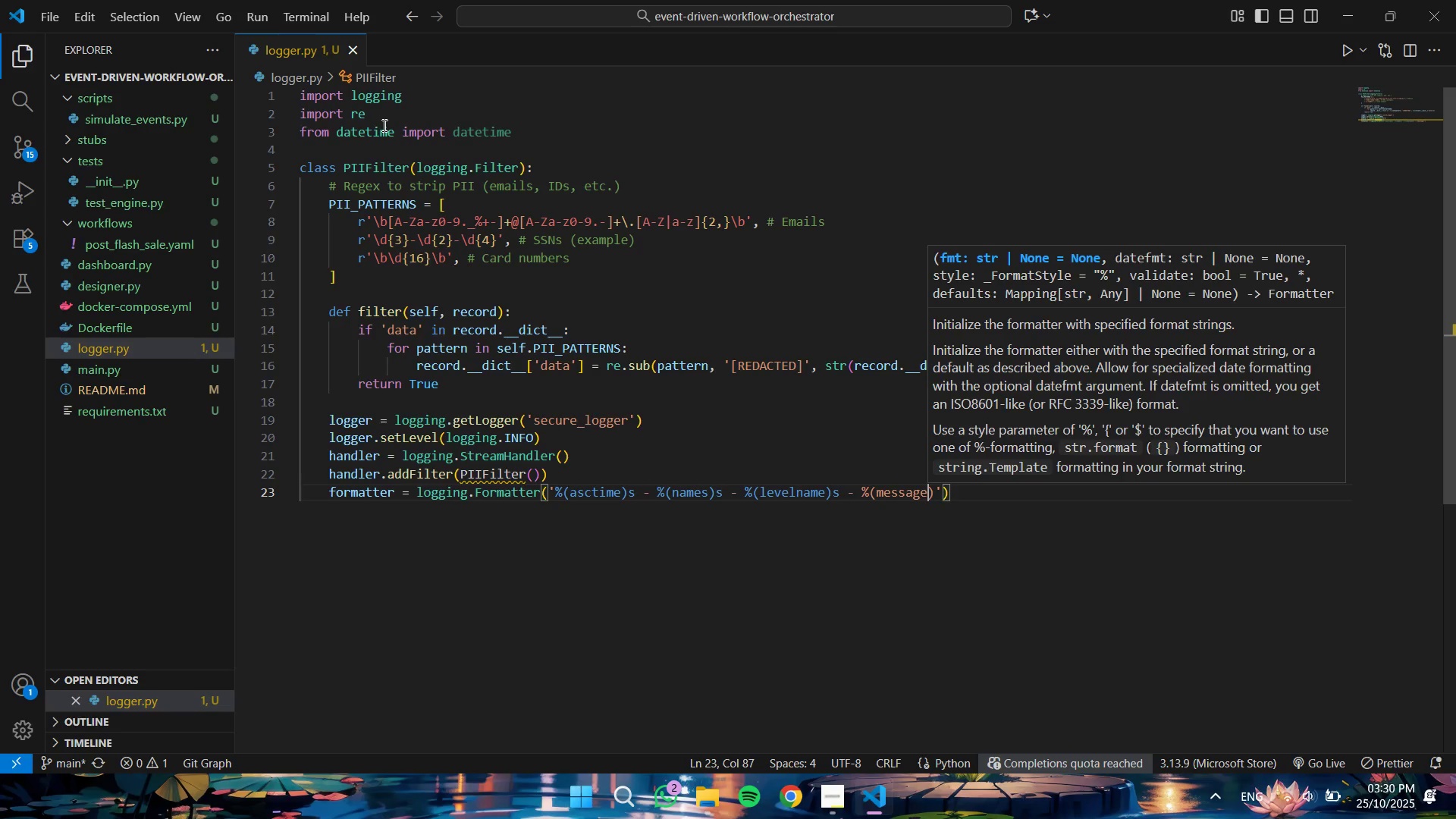 
key(ArrowRight)
 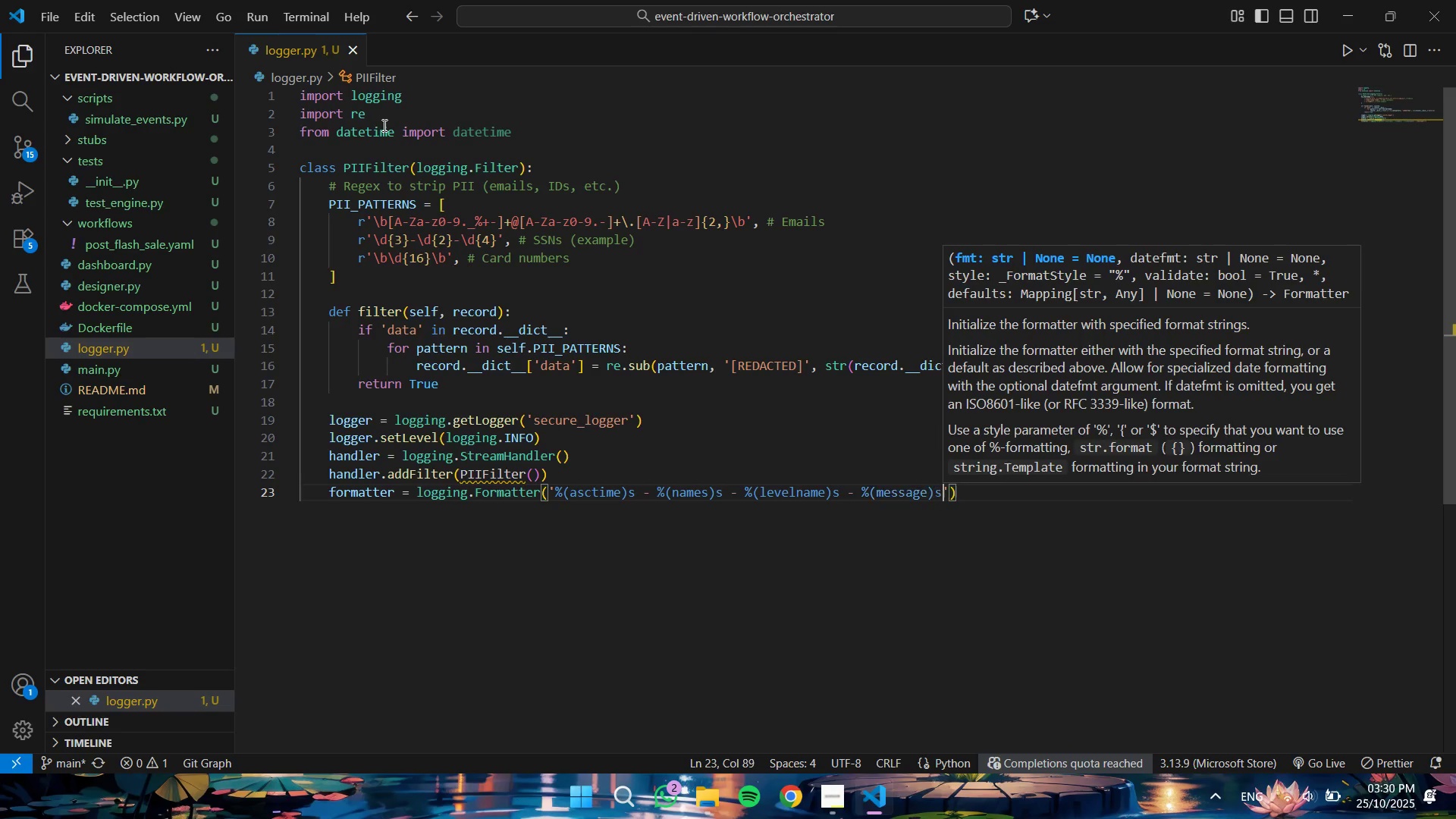 
type(s - %()
 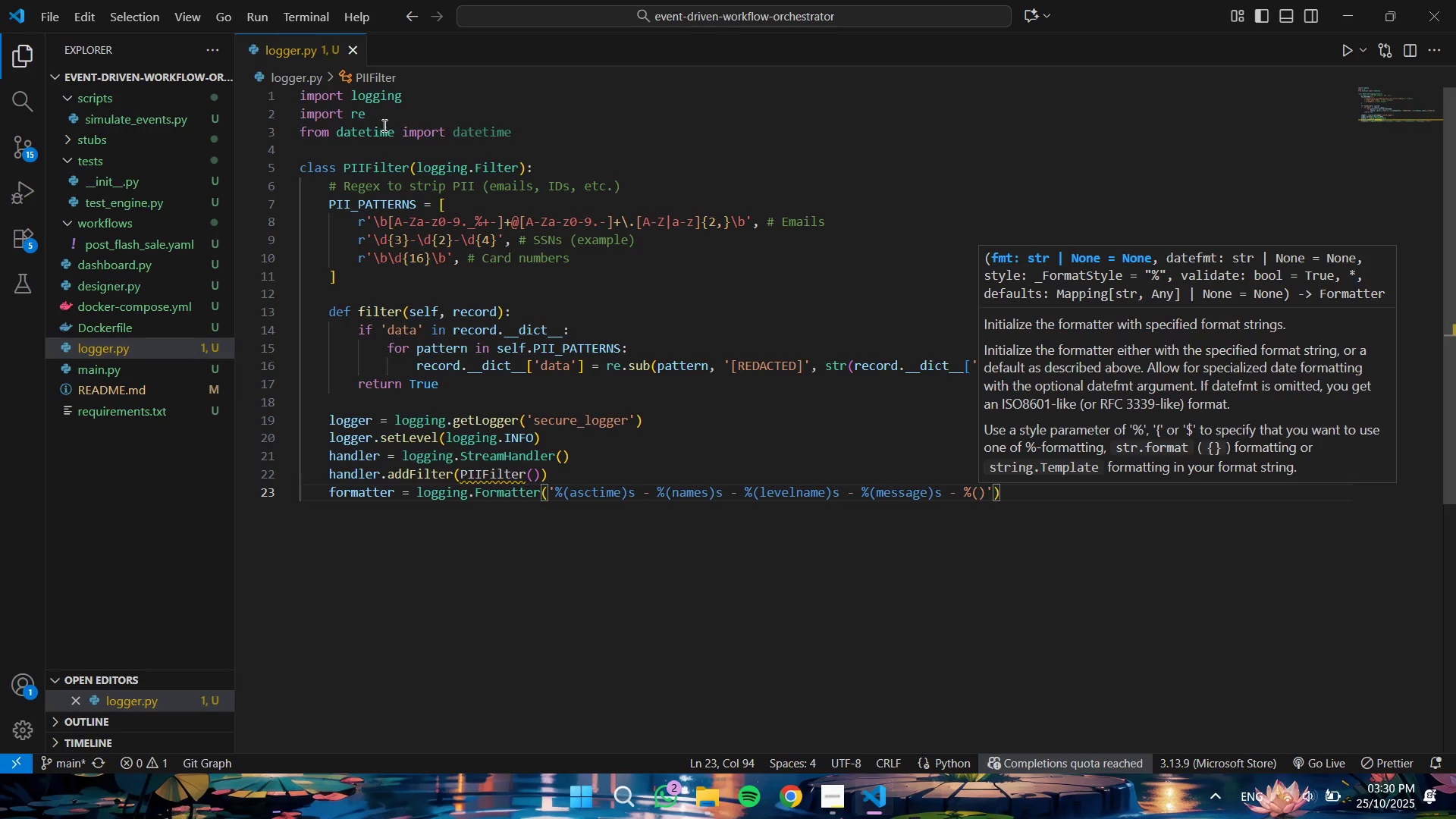 
wait(5.38)
 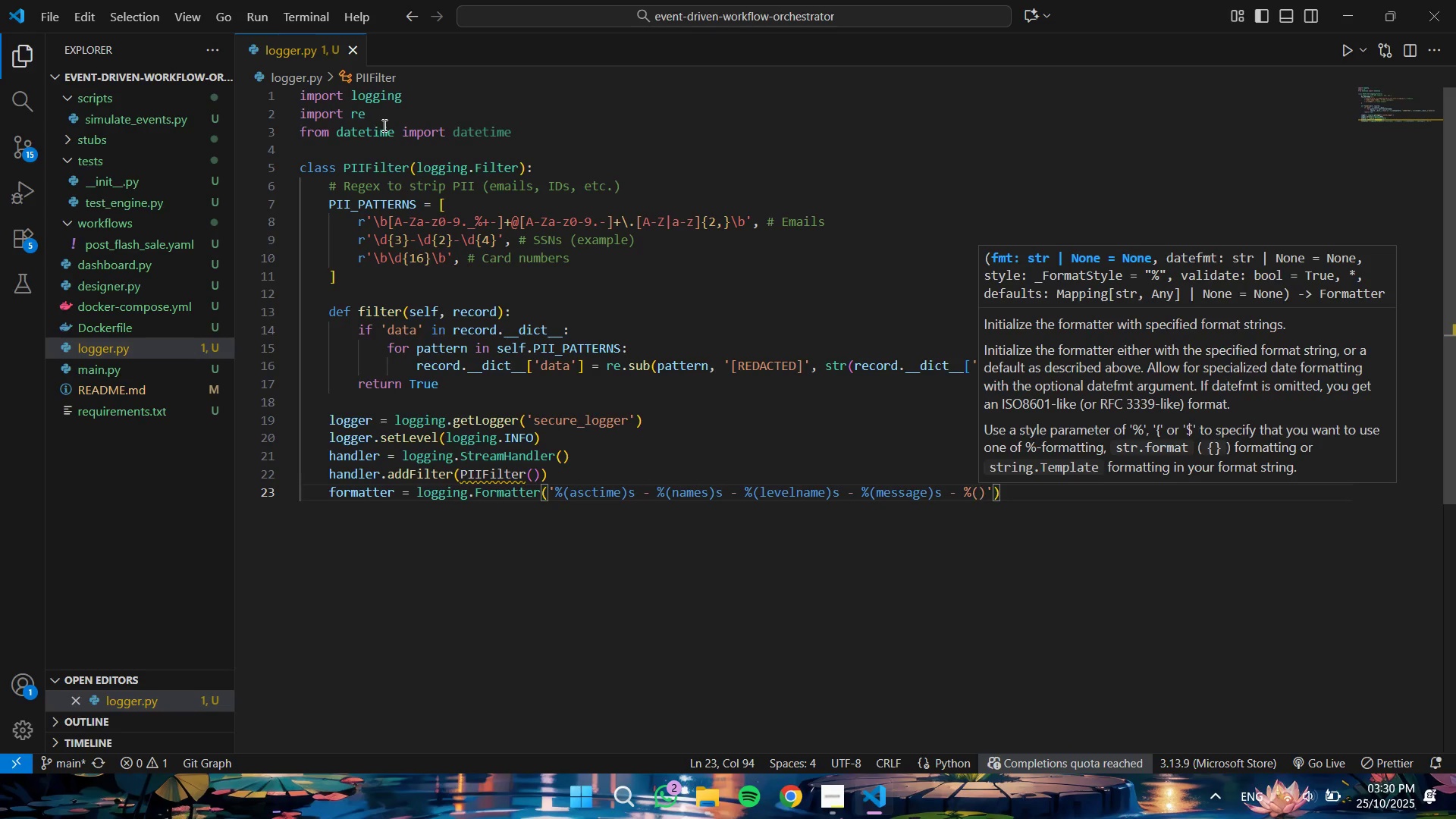 
key(ArrowRight)
 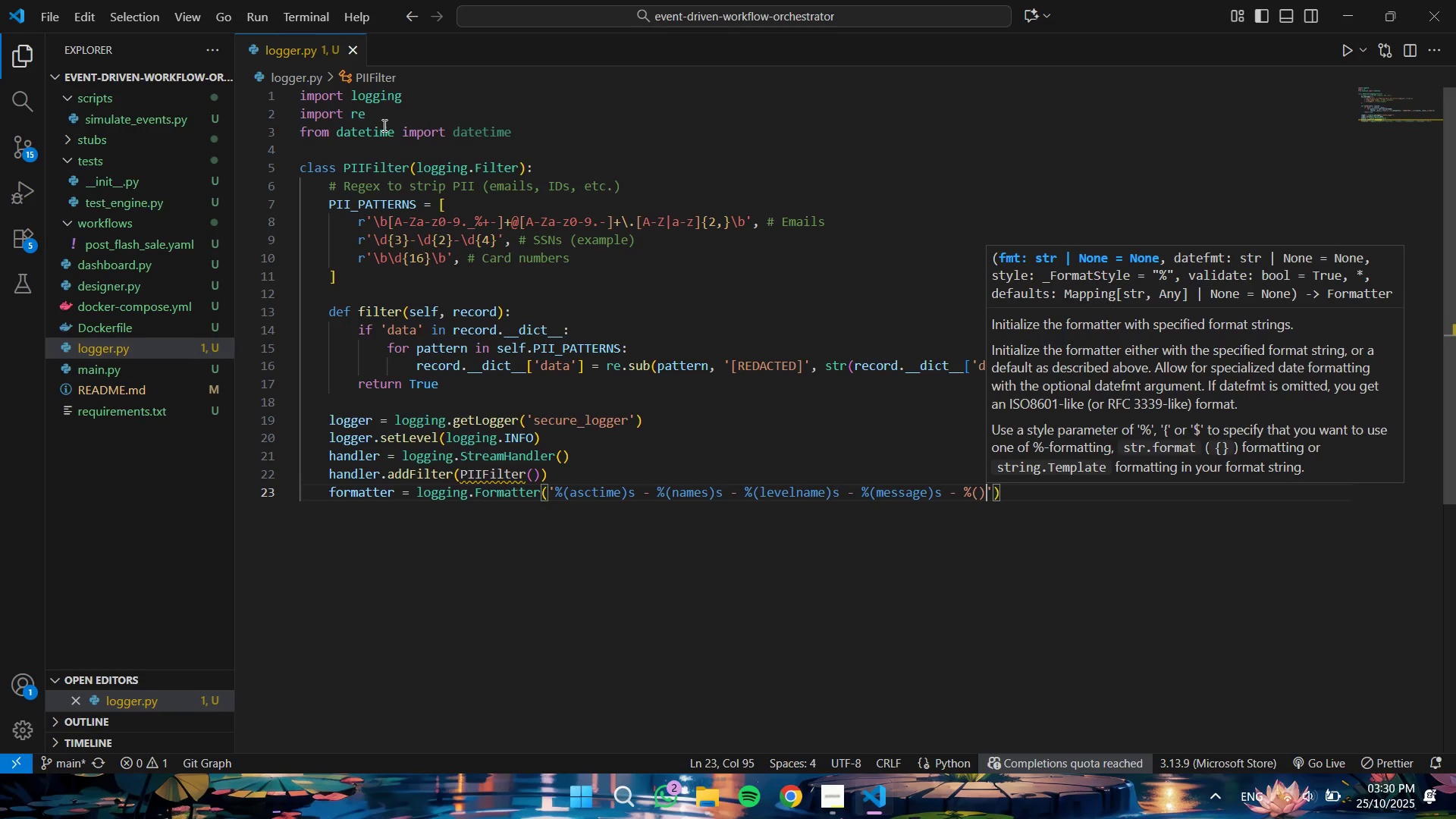 
key(Control+Shift+ArrowLeft)
 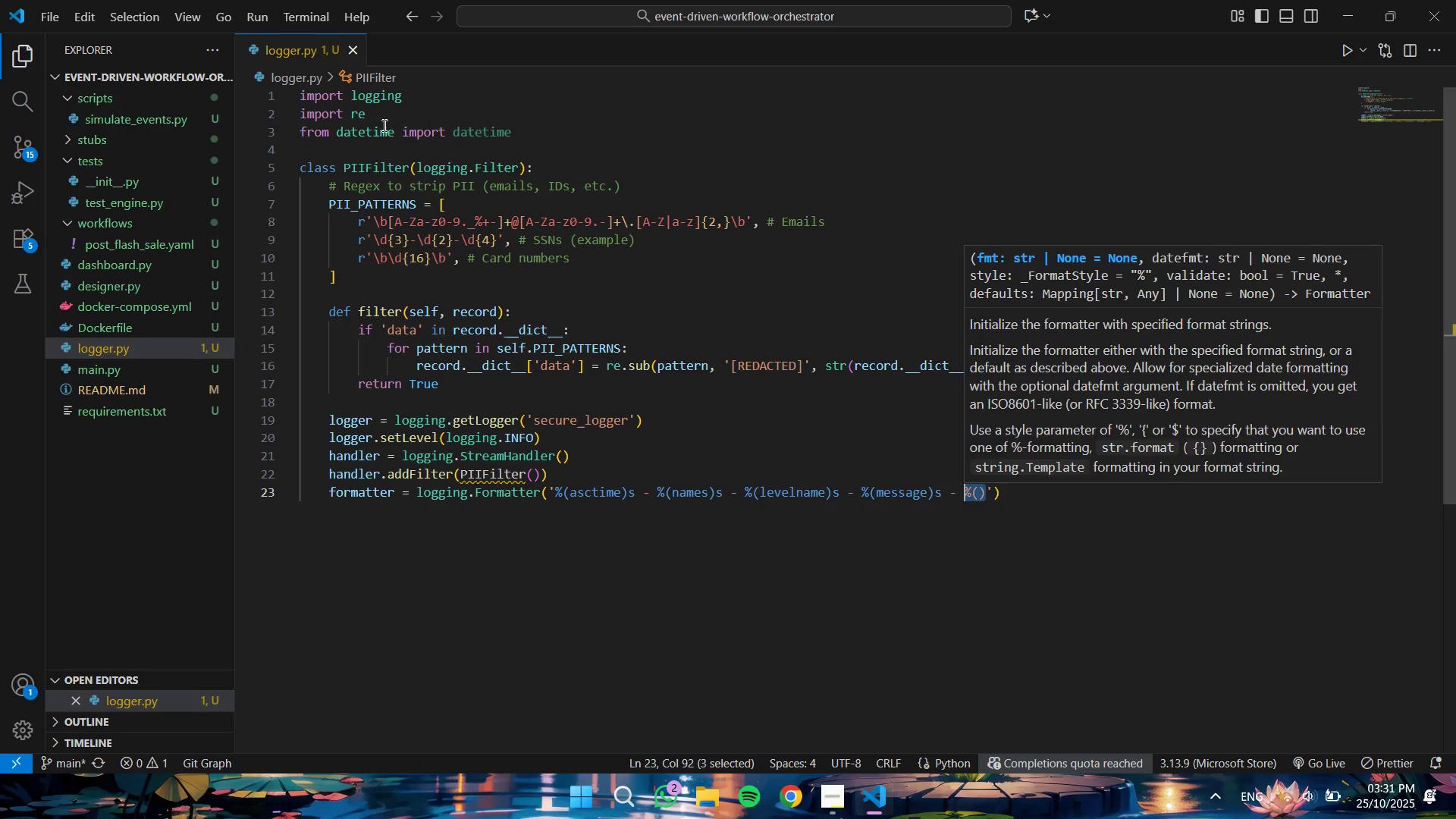 
key(Control+Shift+ArrowLeft)
 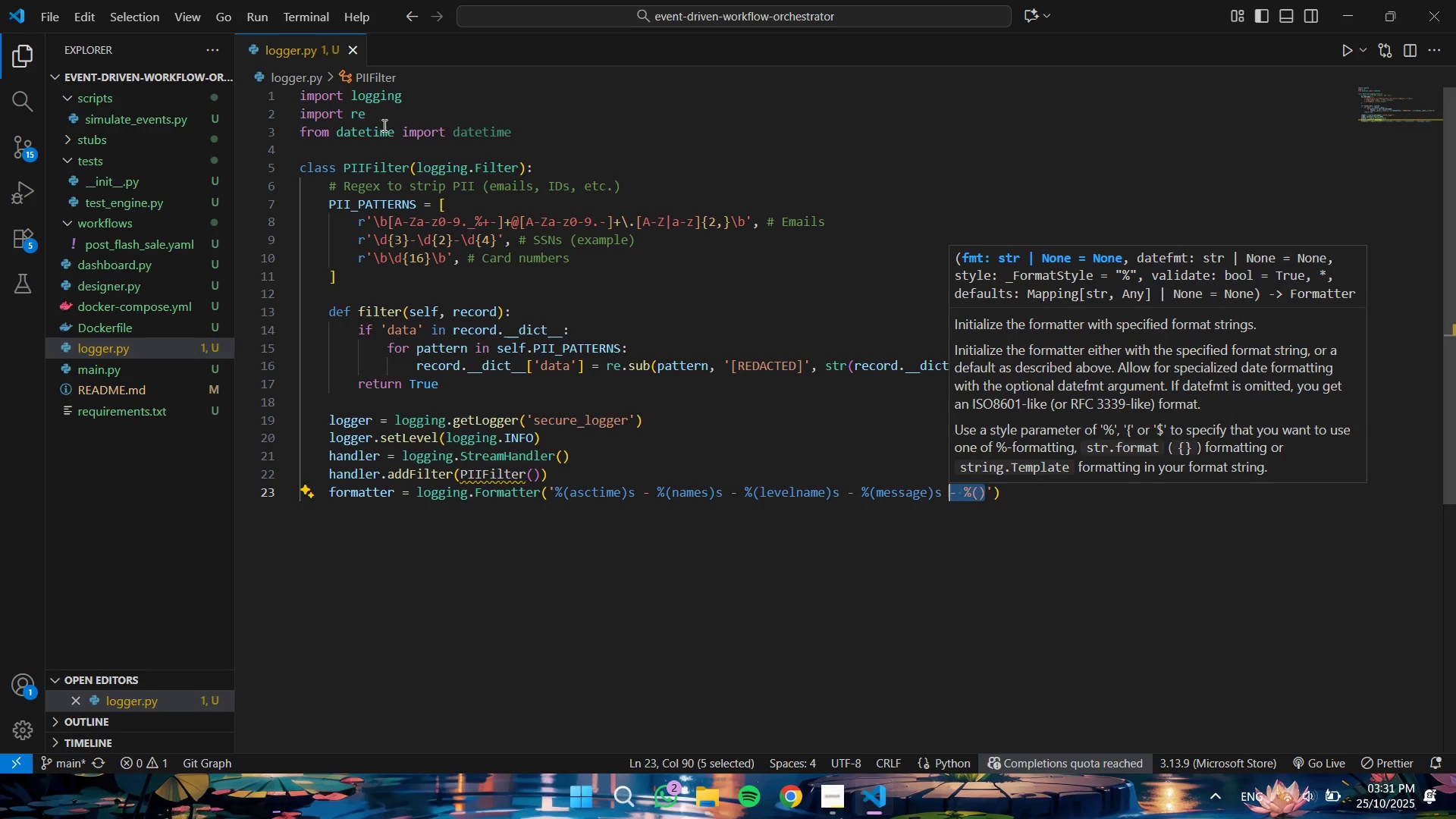 
key(Control+Shift+ArrowRight)
 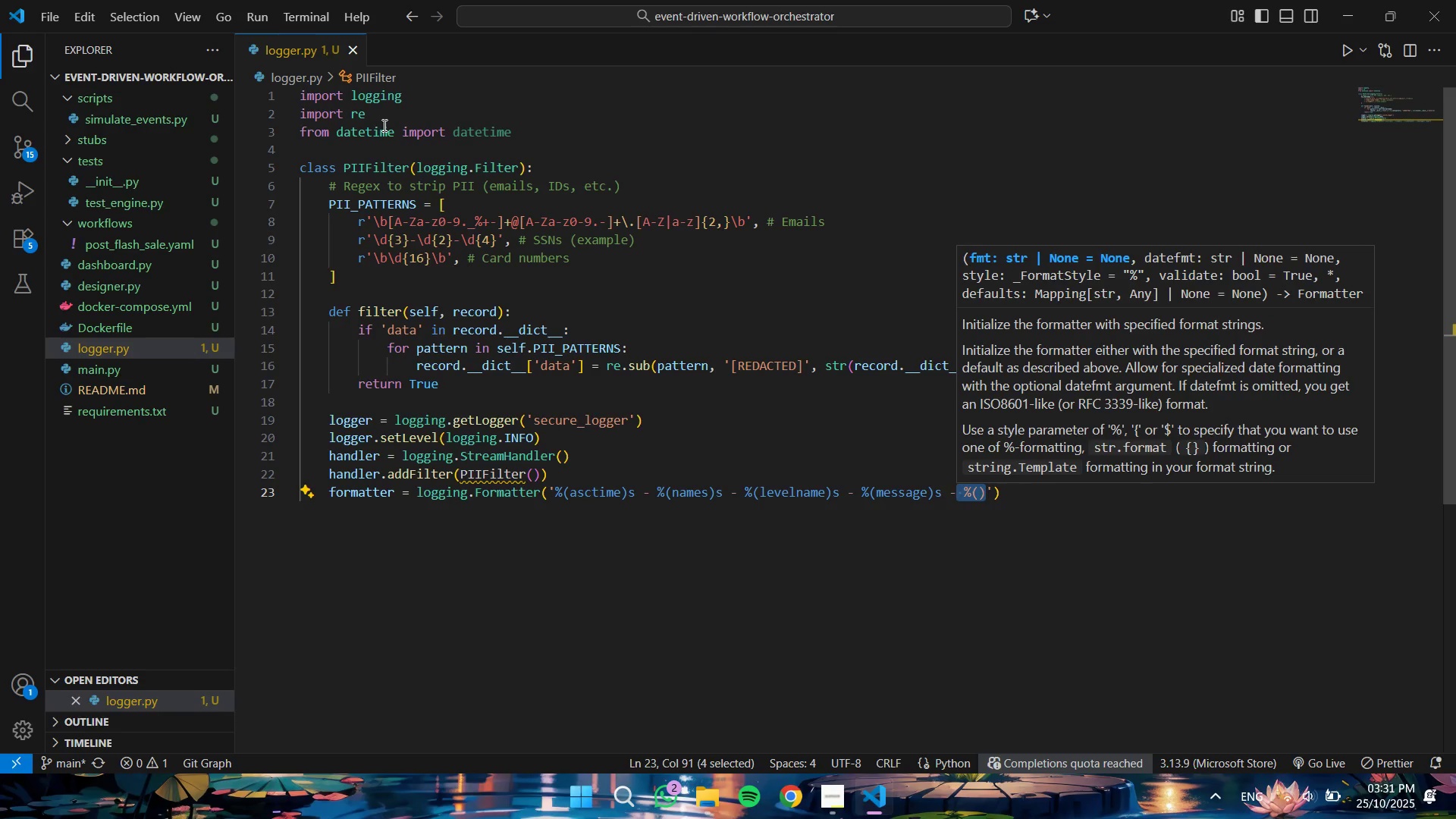 
key(Shift+ArrowRight)
 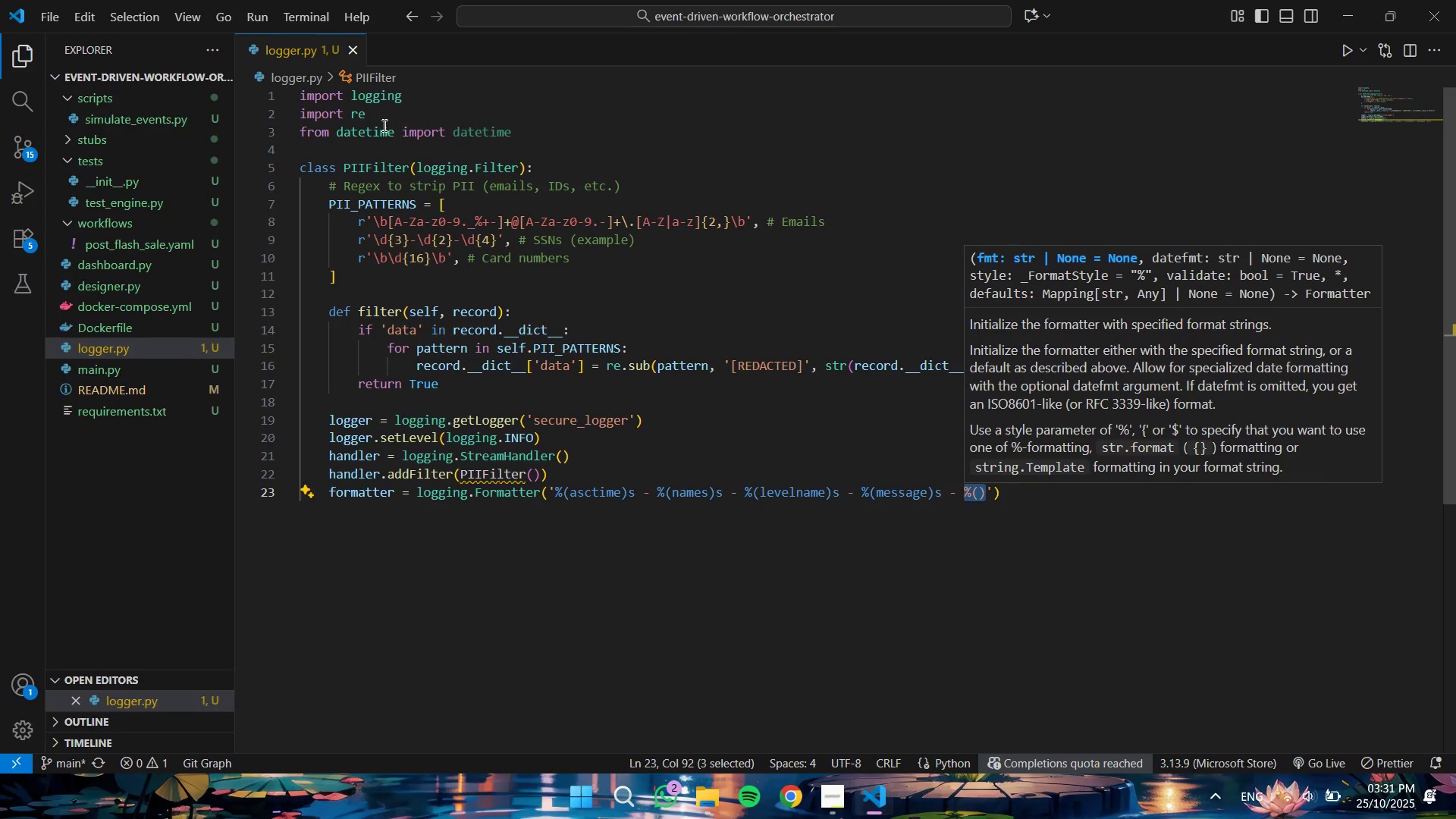 
type(Extra: %(extra)
 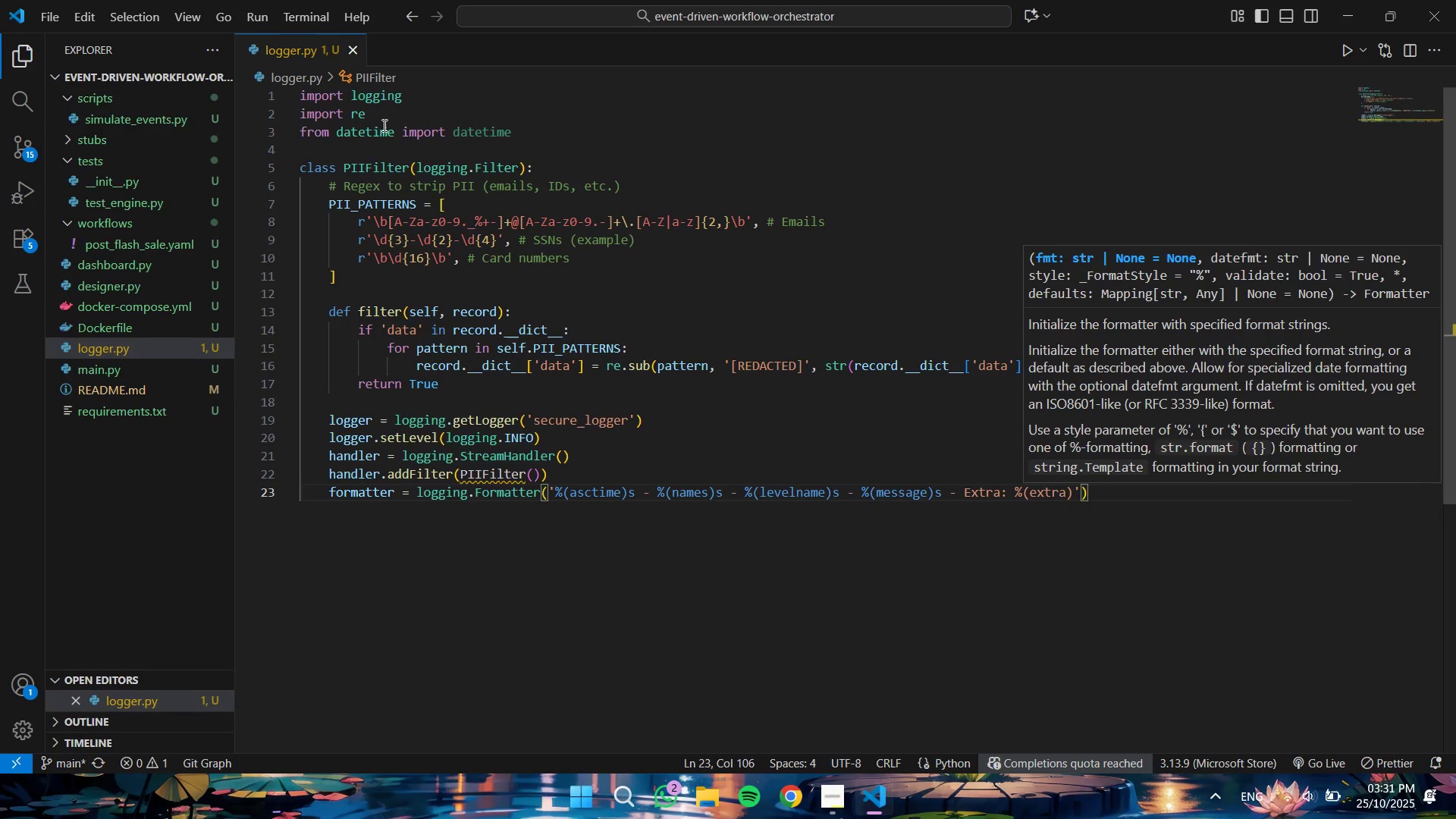 
key(ArrowRight)
 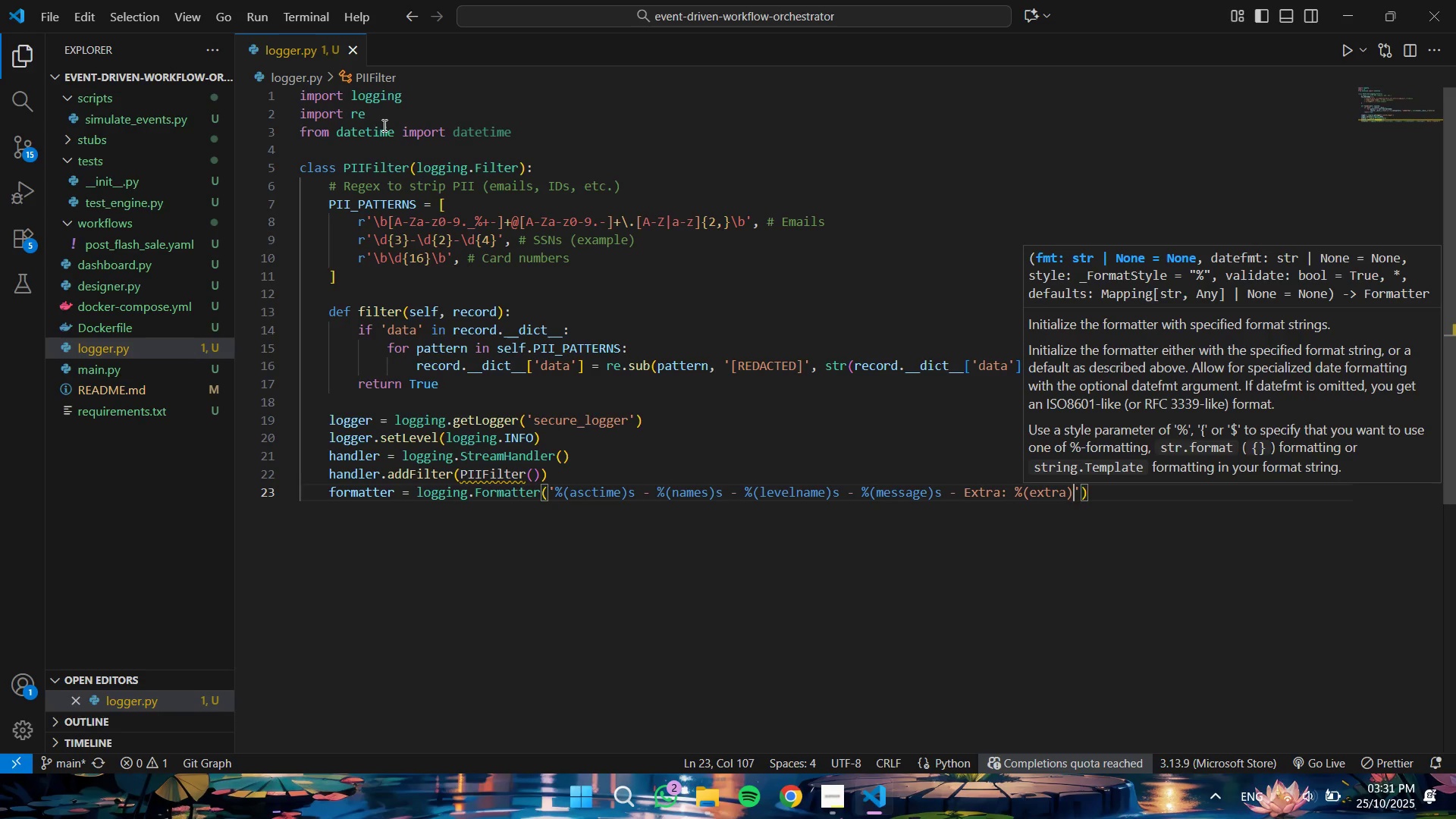 
key(S)
 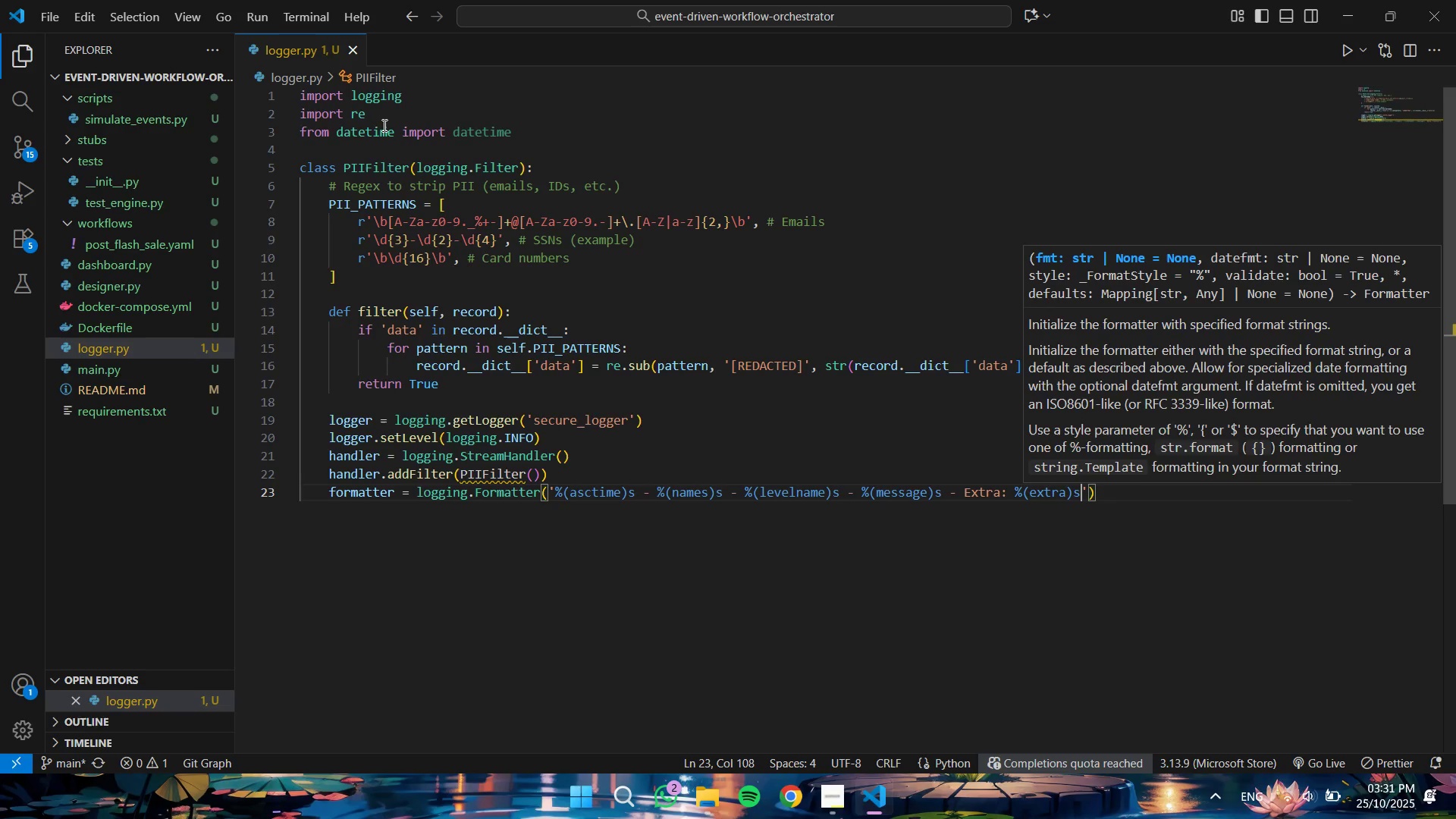 
key(ArrowRight)
 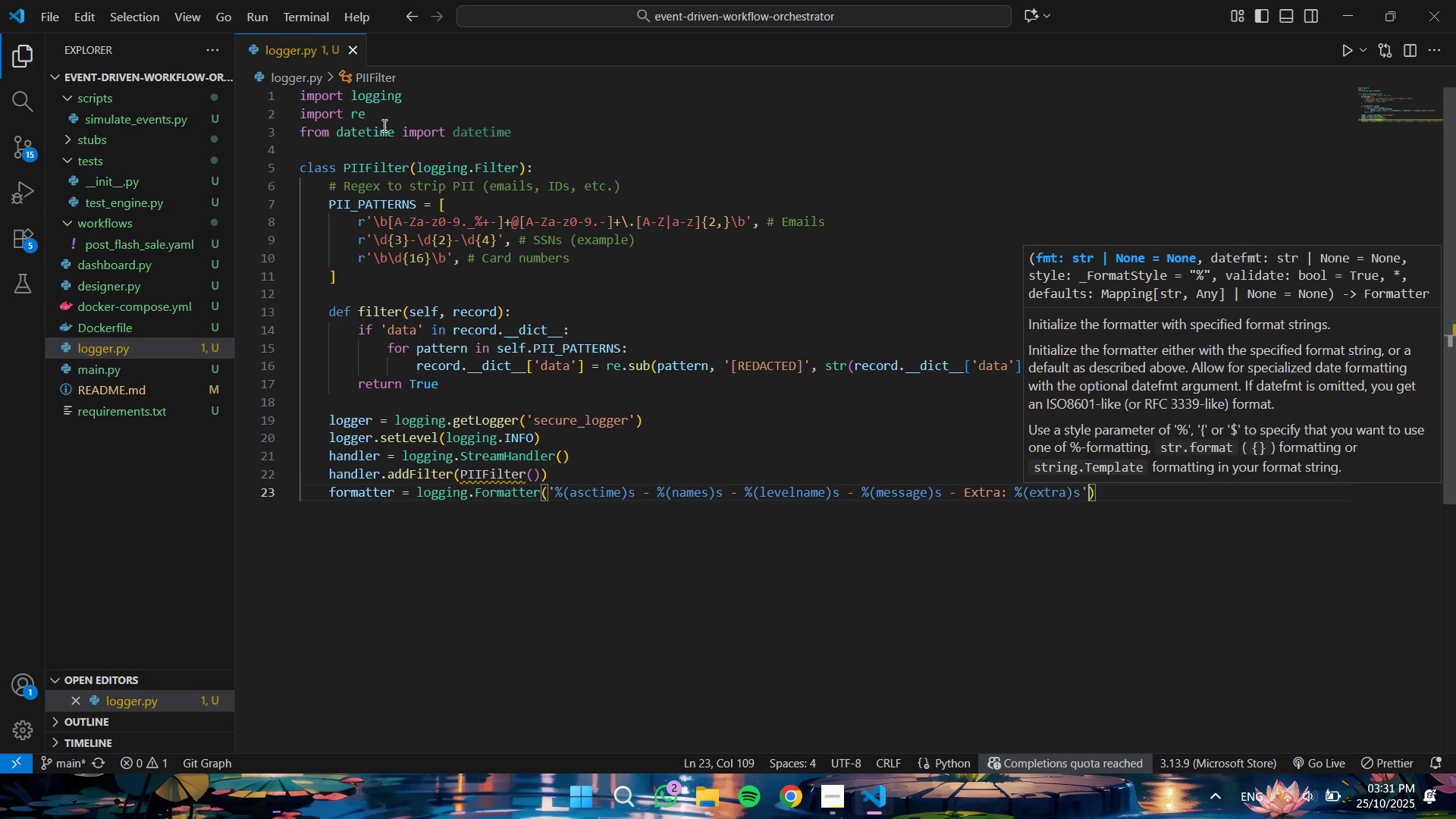 
key(ArrowRight)
 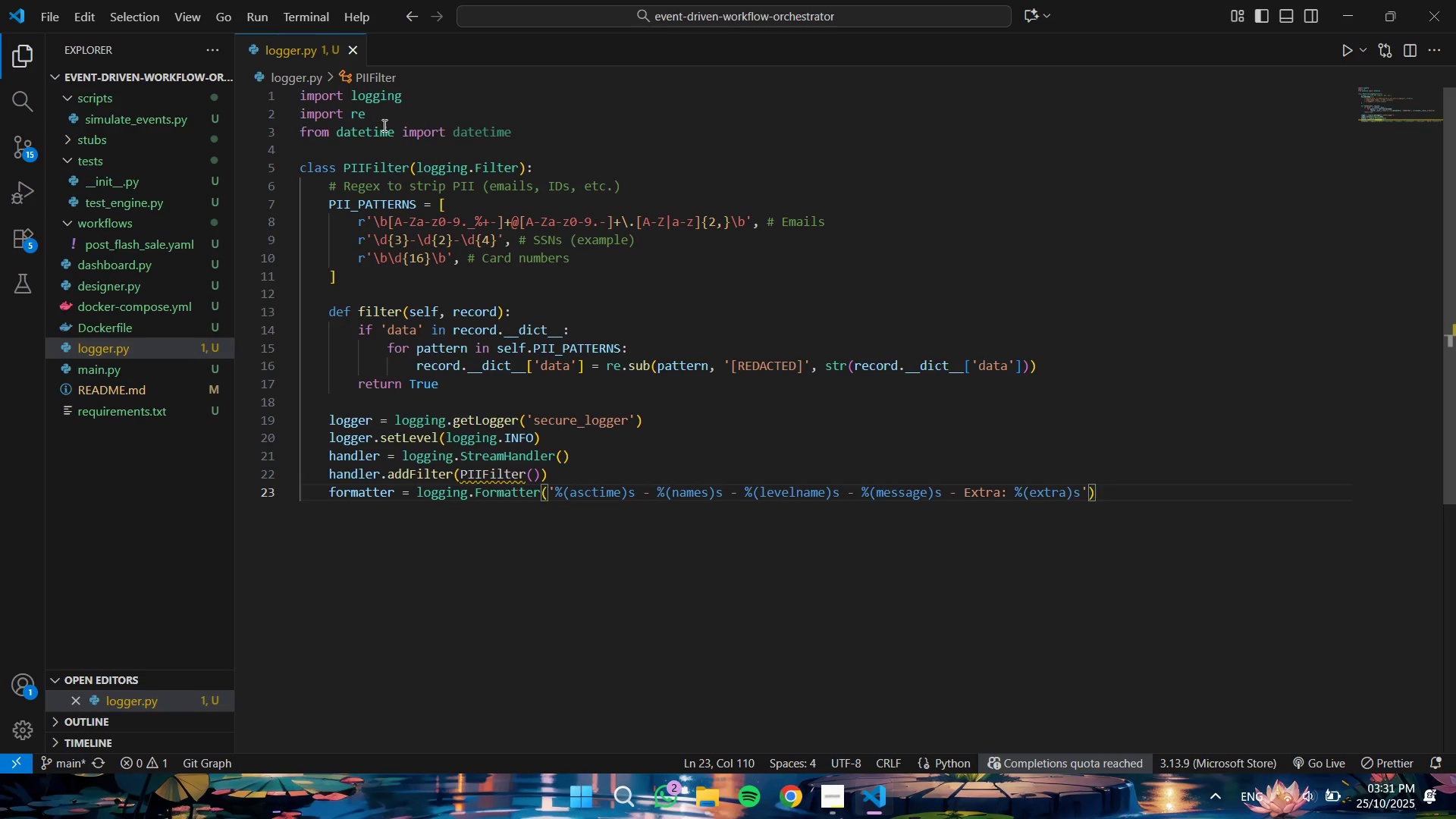 
key(Enter)
 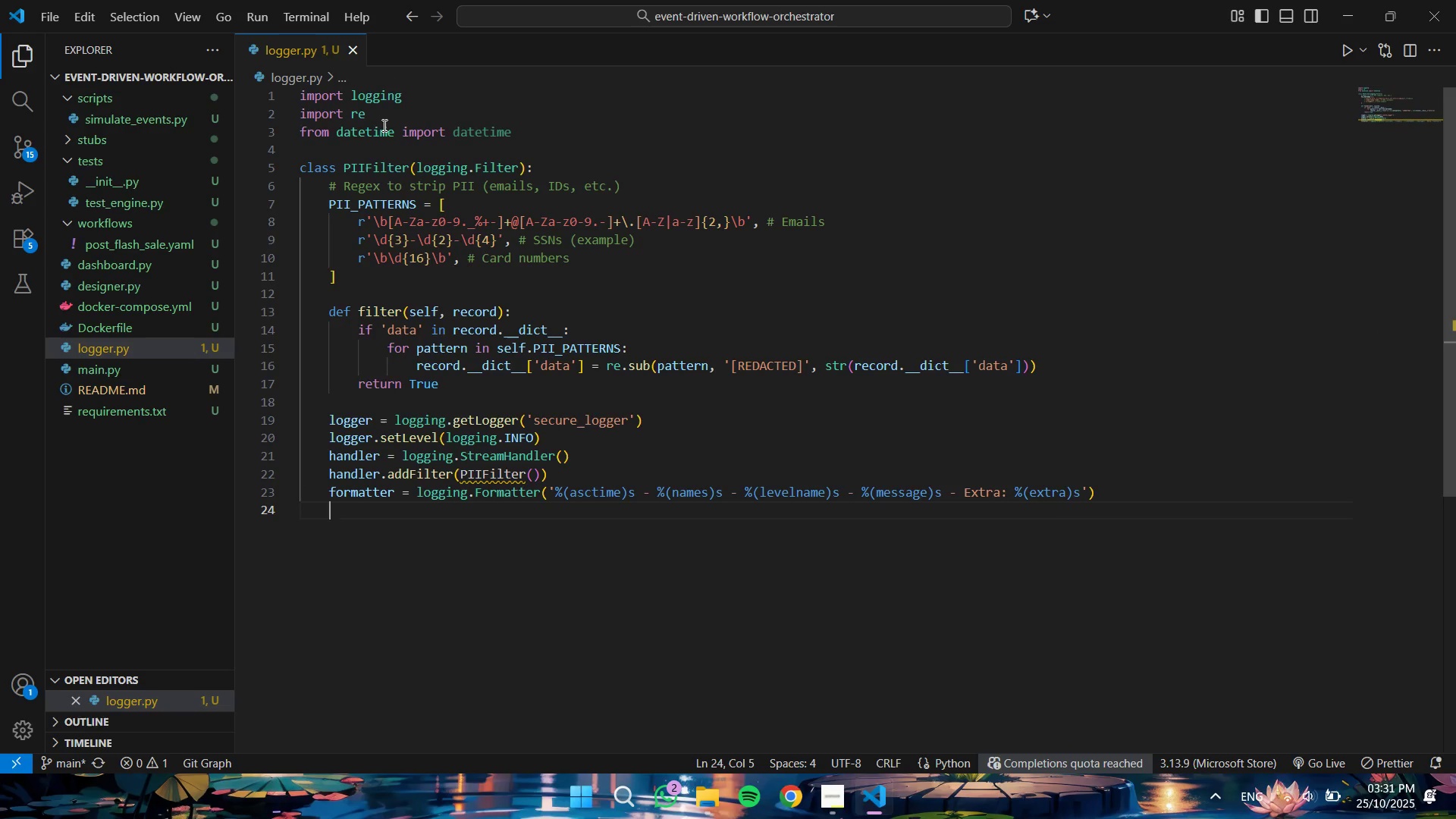 
type(hanl)
 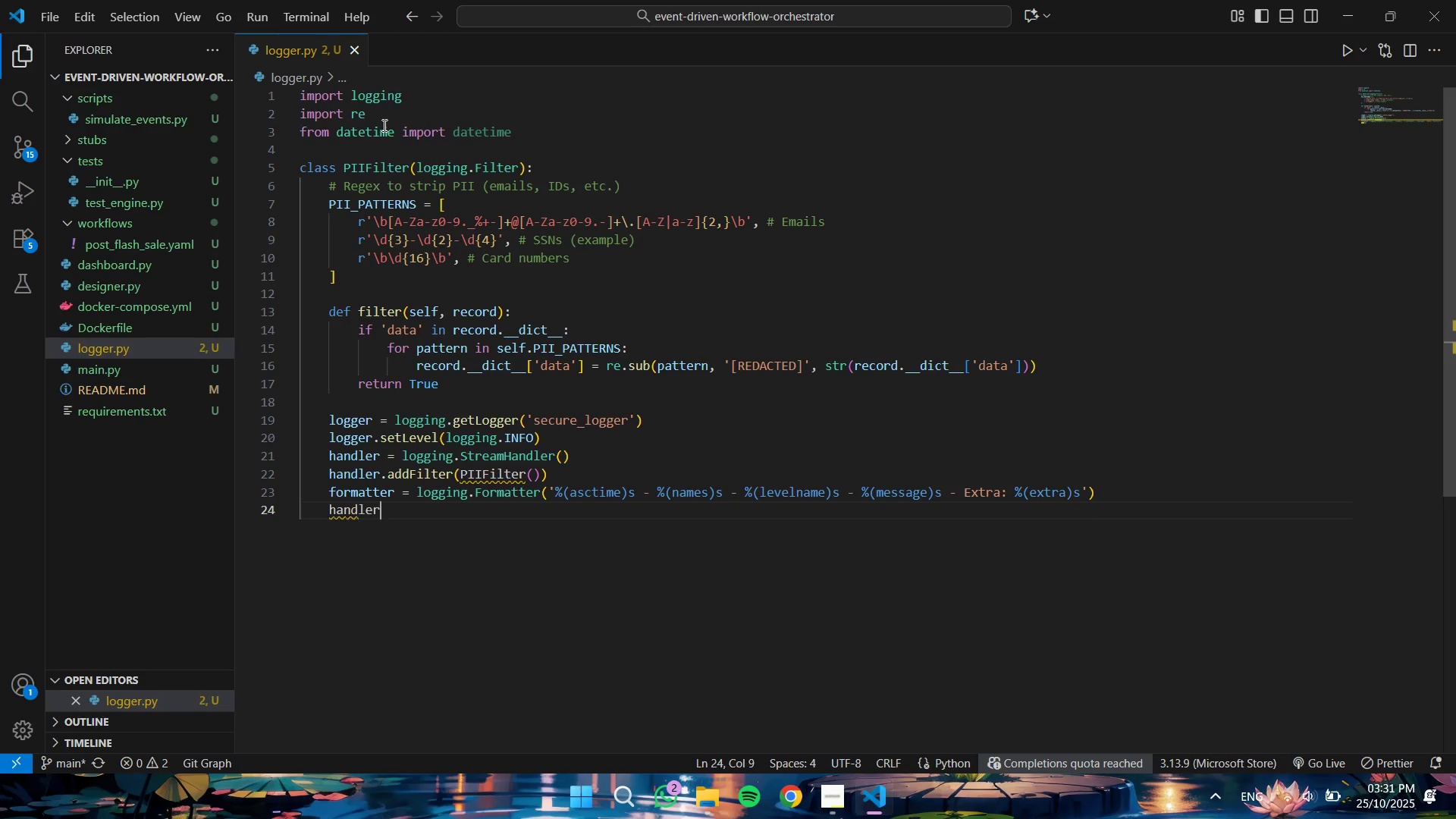 
key(Enter)
 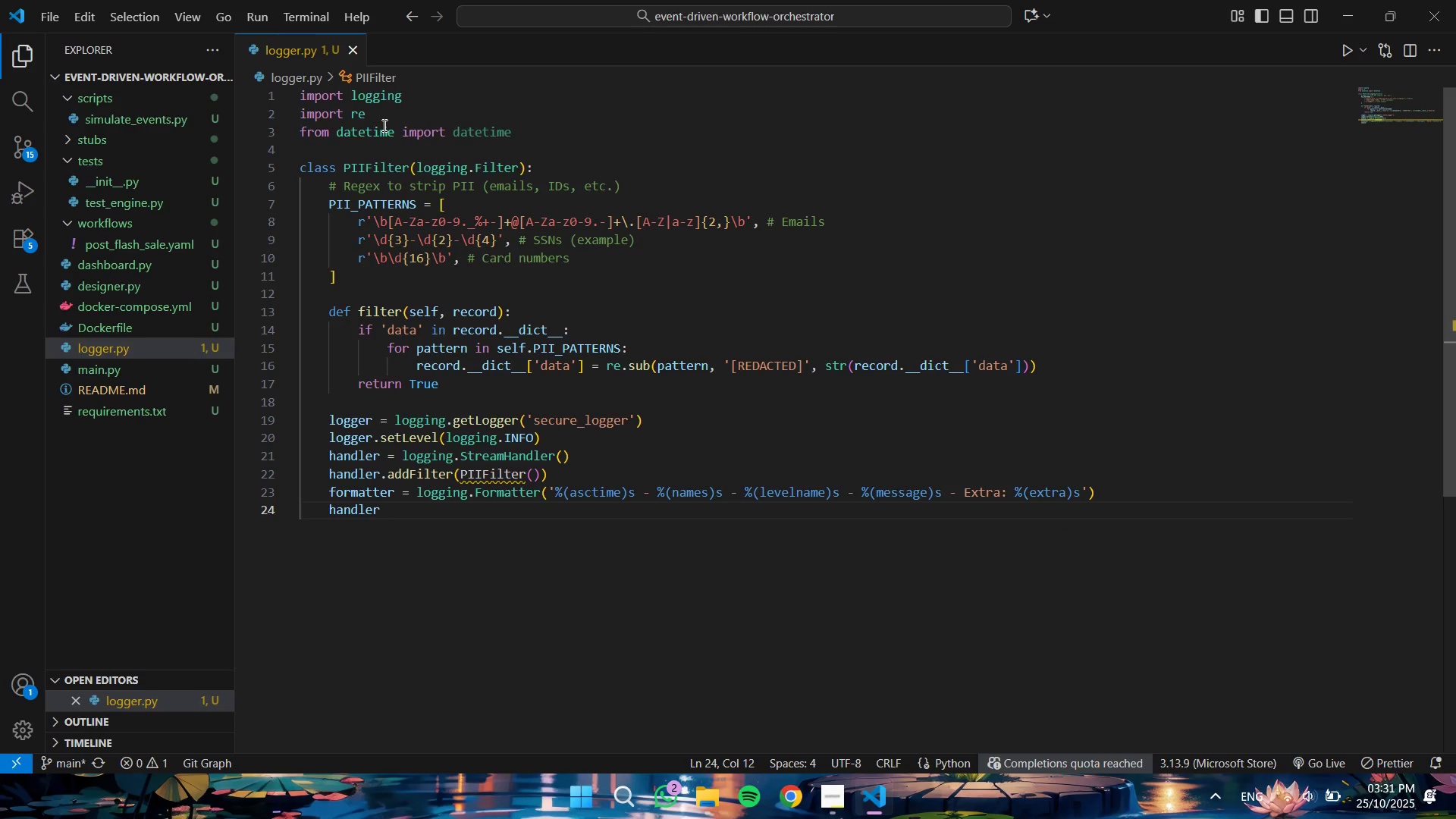 
type(.set)
 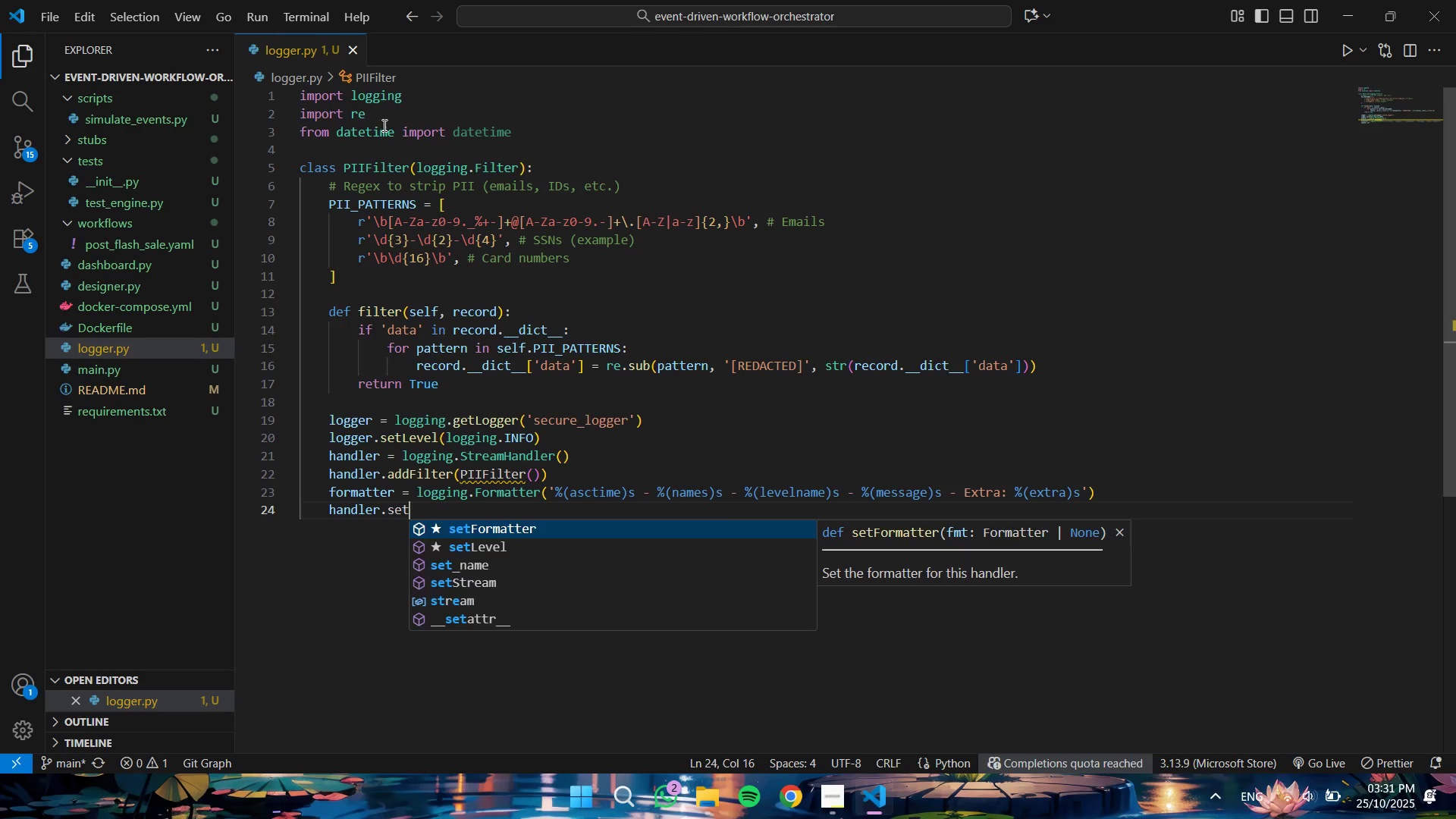 
key(Enter)
 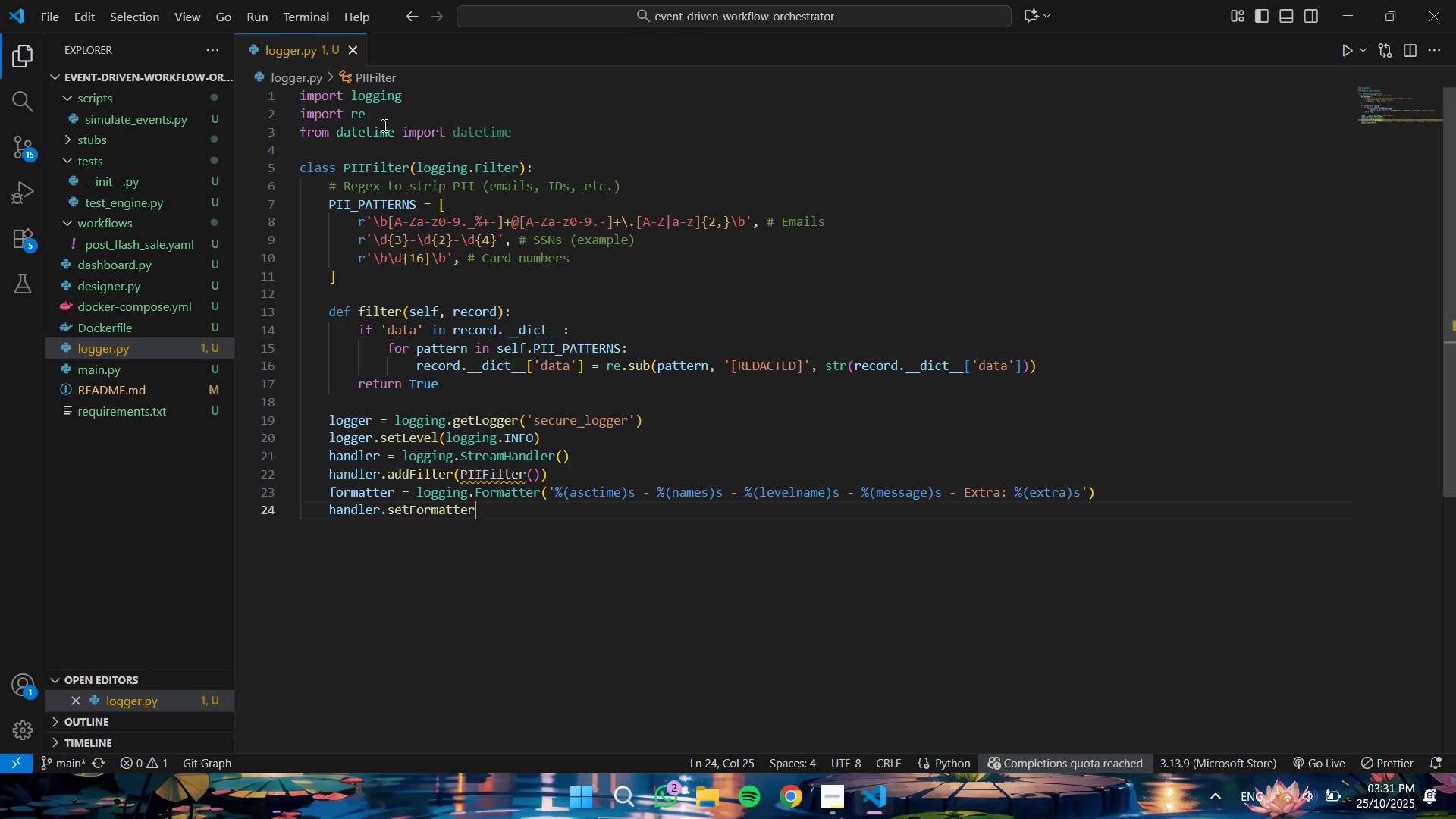 
type((form)
 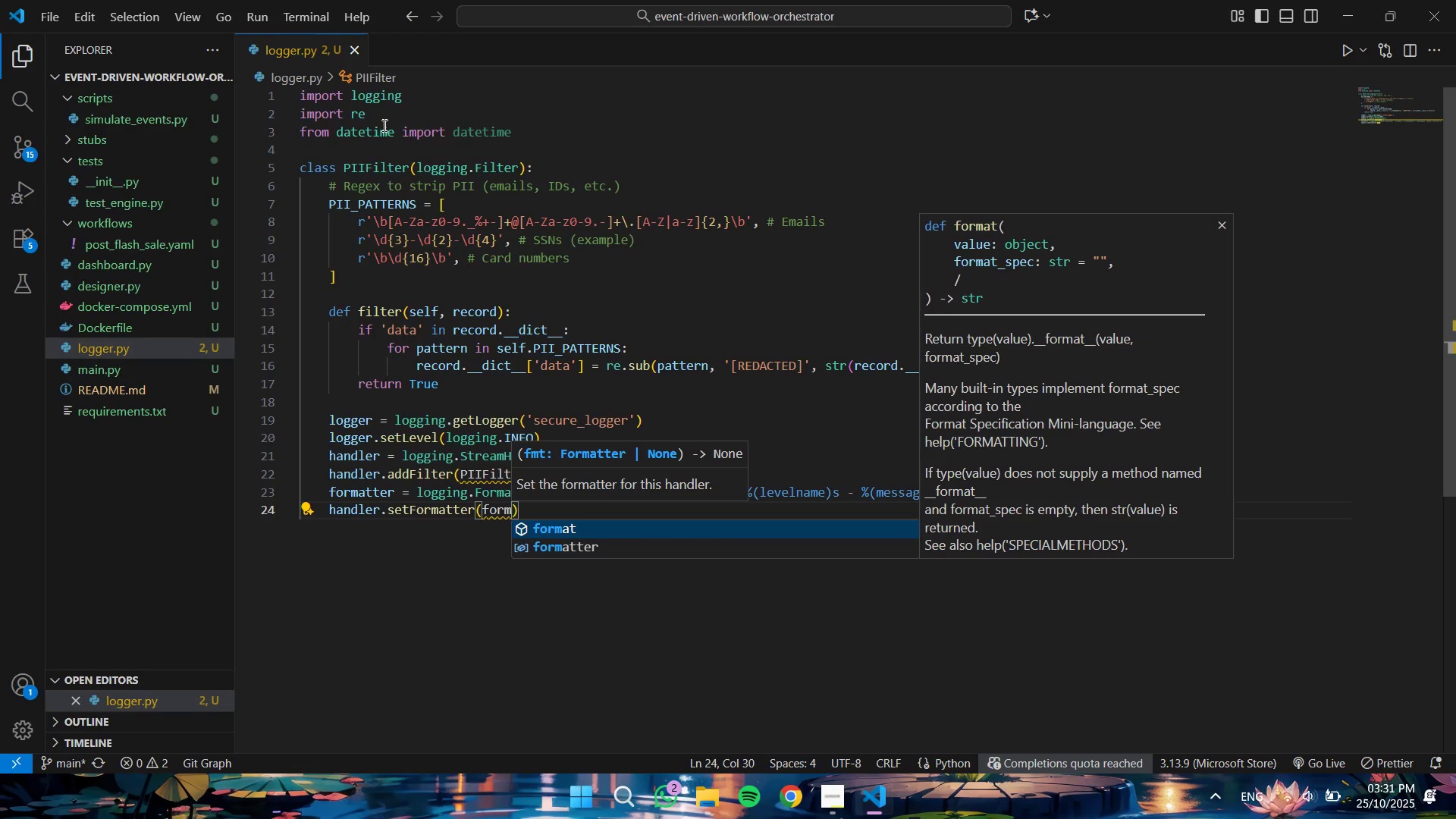 
key(ArrowDown)
 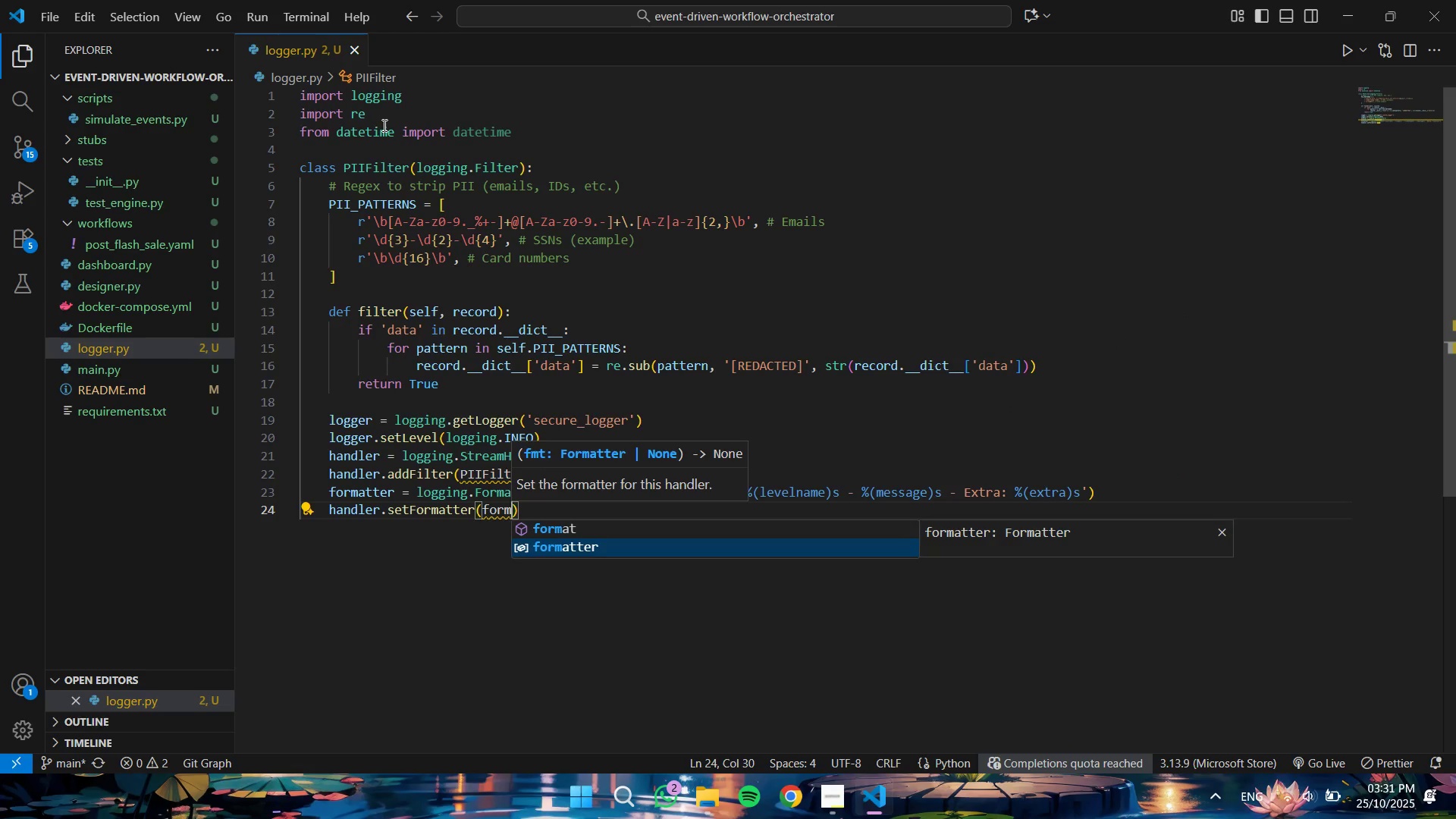 
key(Enter)
 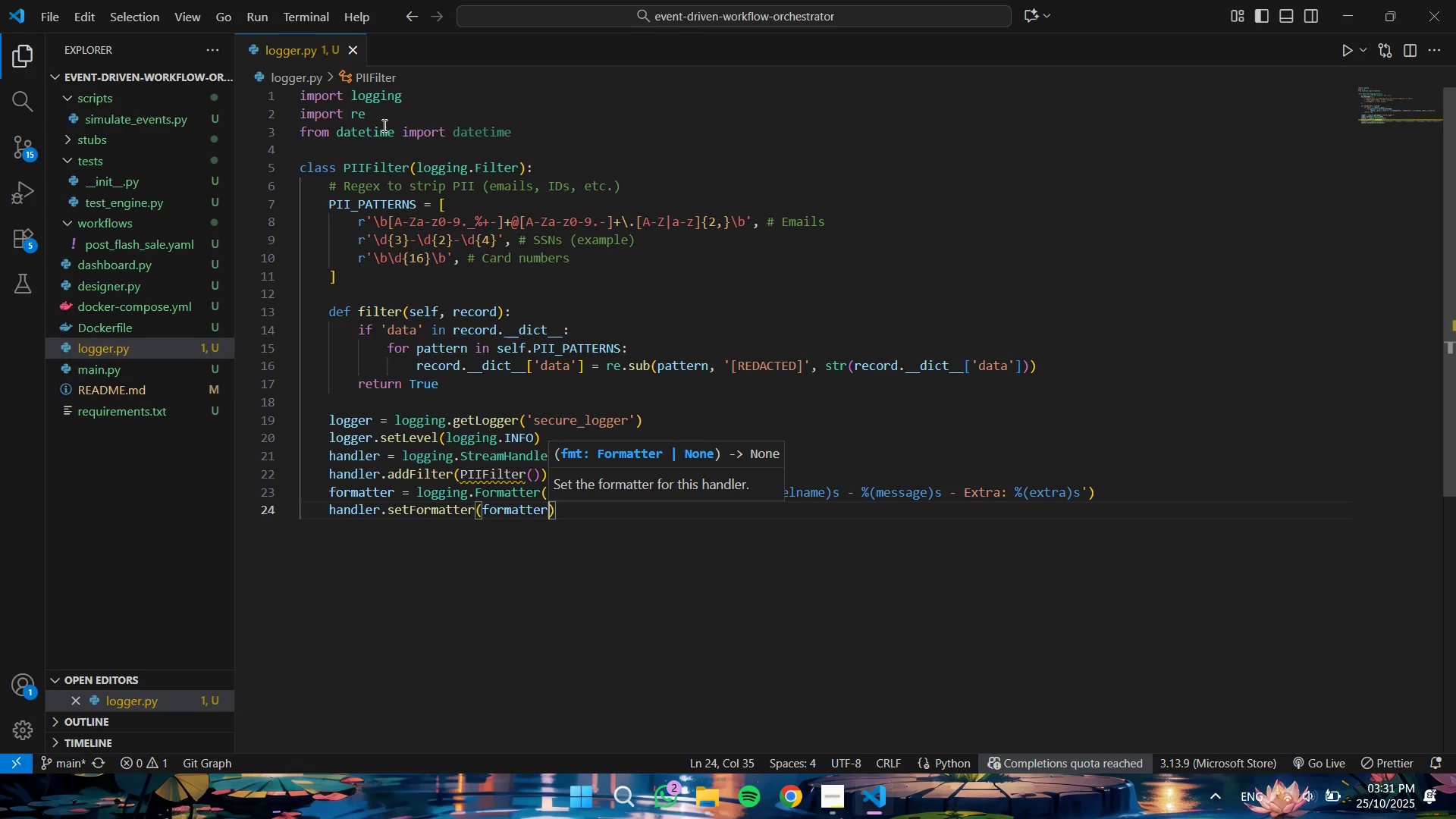 
key(ArrowRight)
 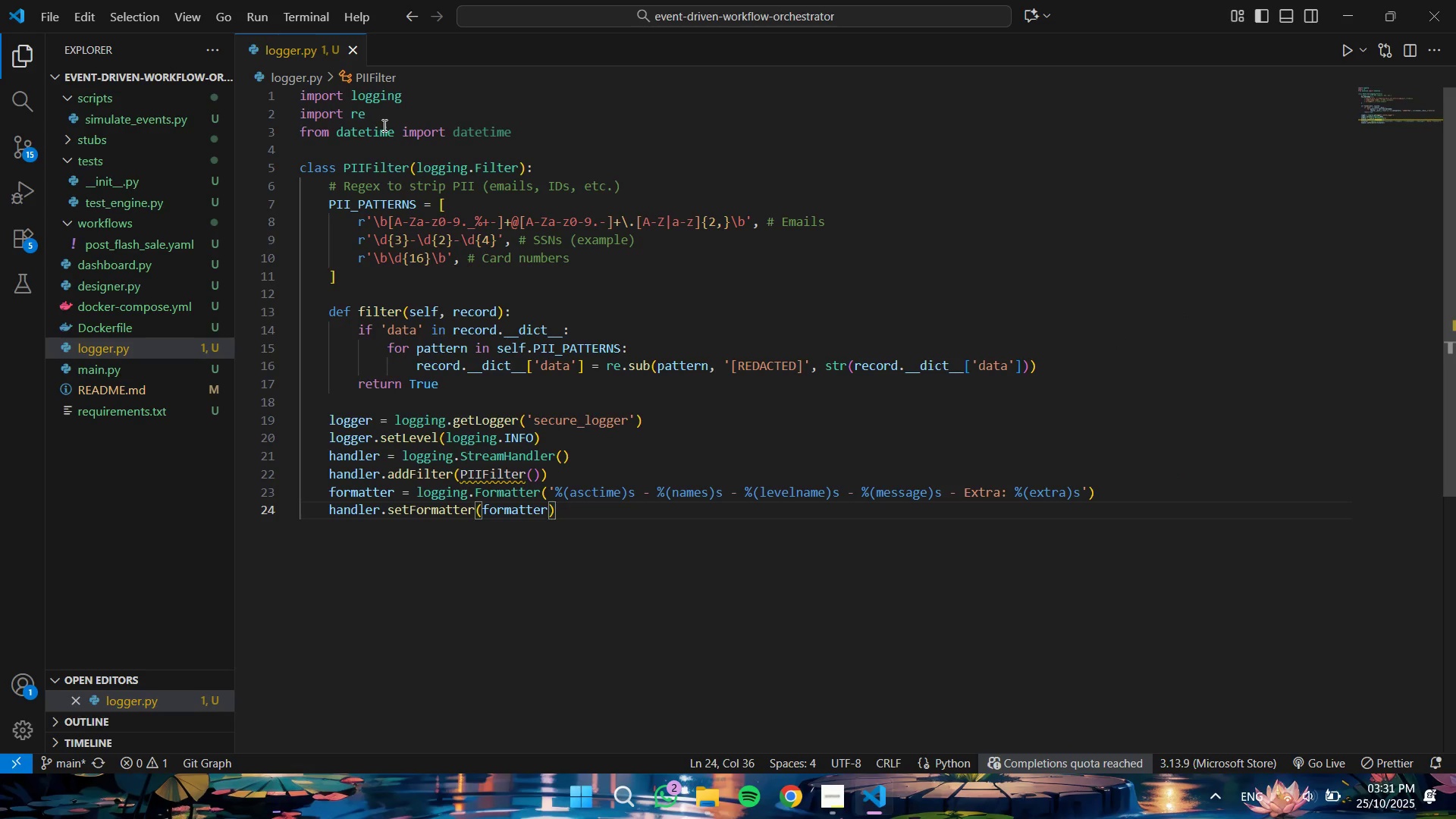 
key(Enter)
 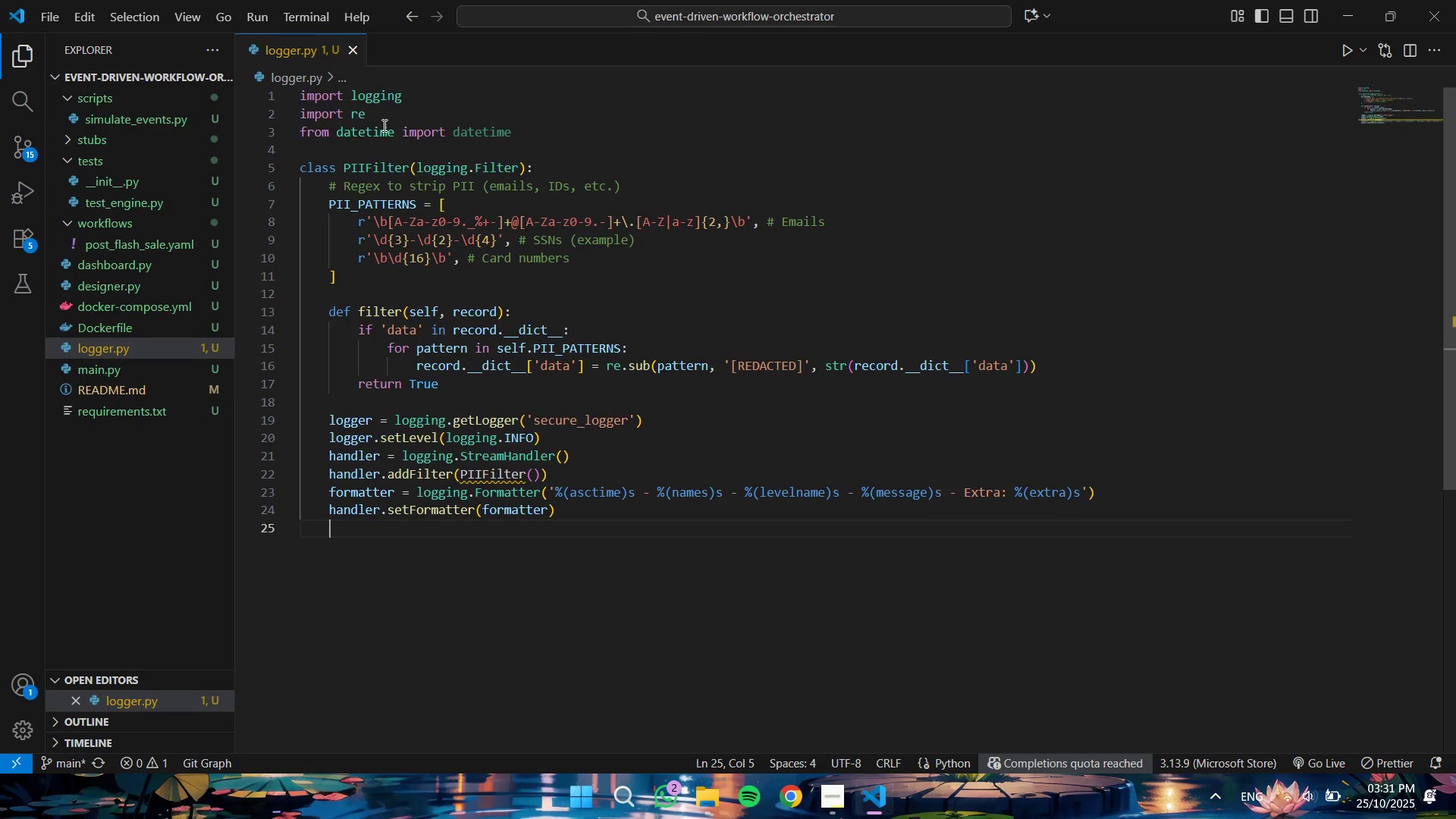 
type(logg)
 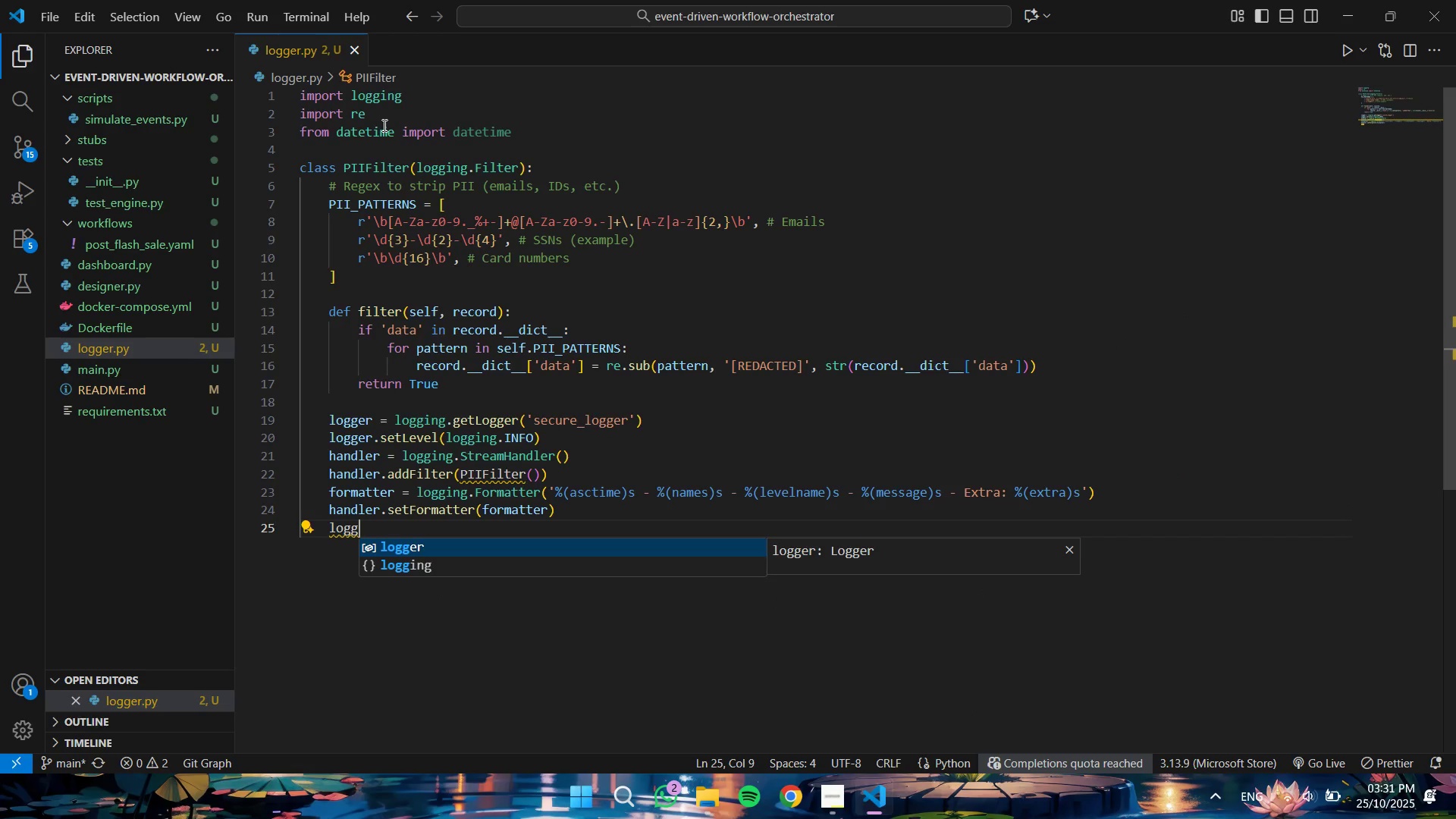 
key(Enter)
 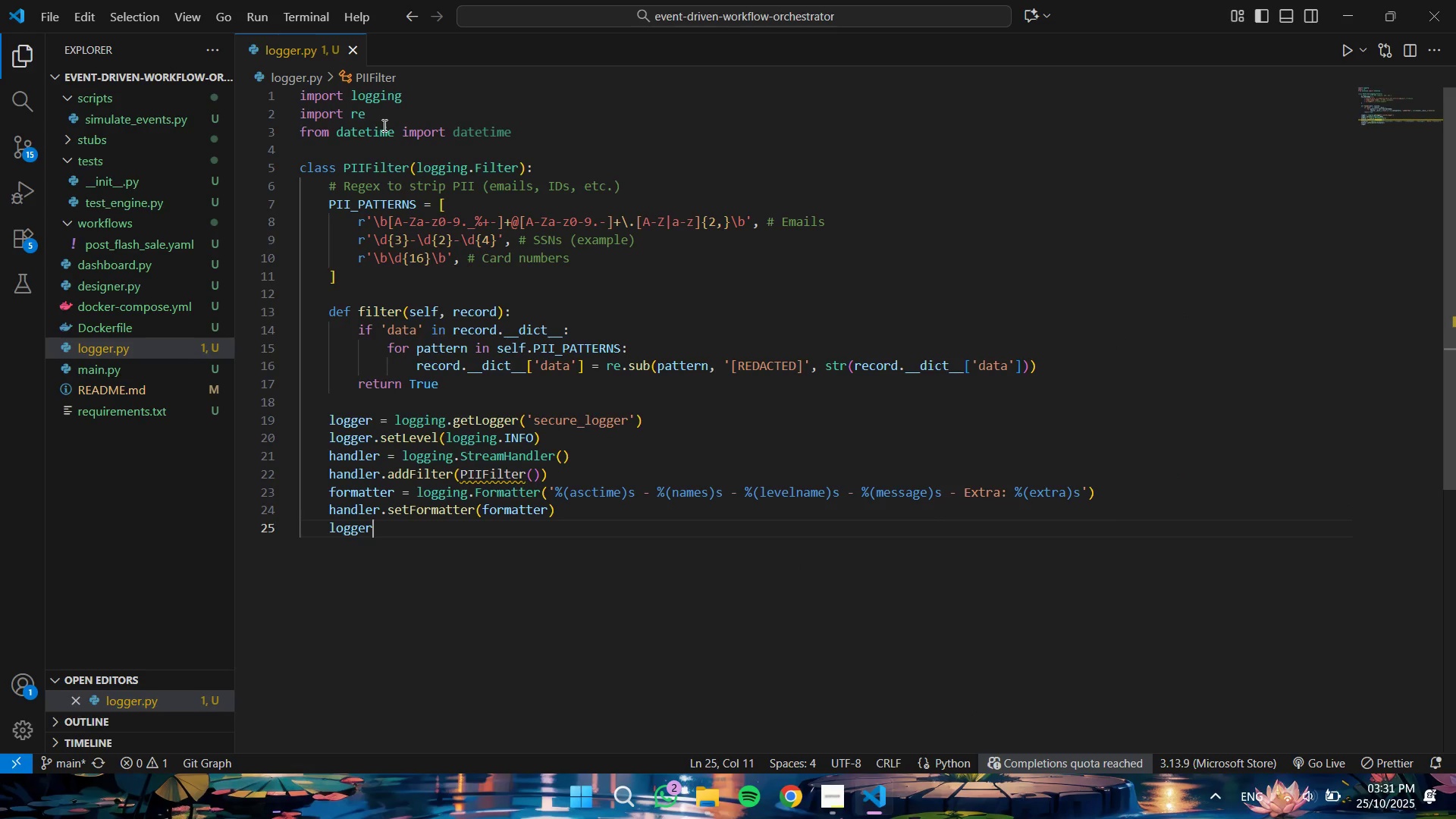 
type(.addh)
 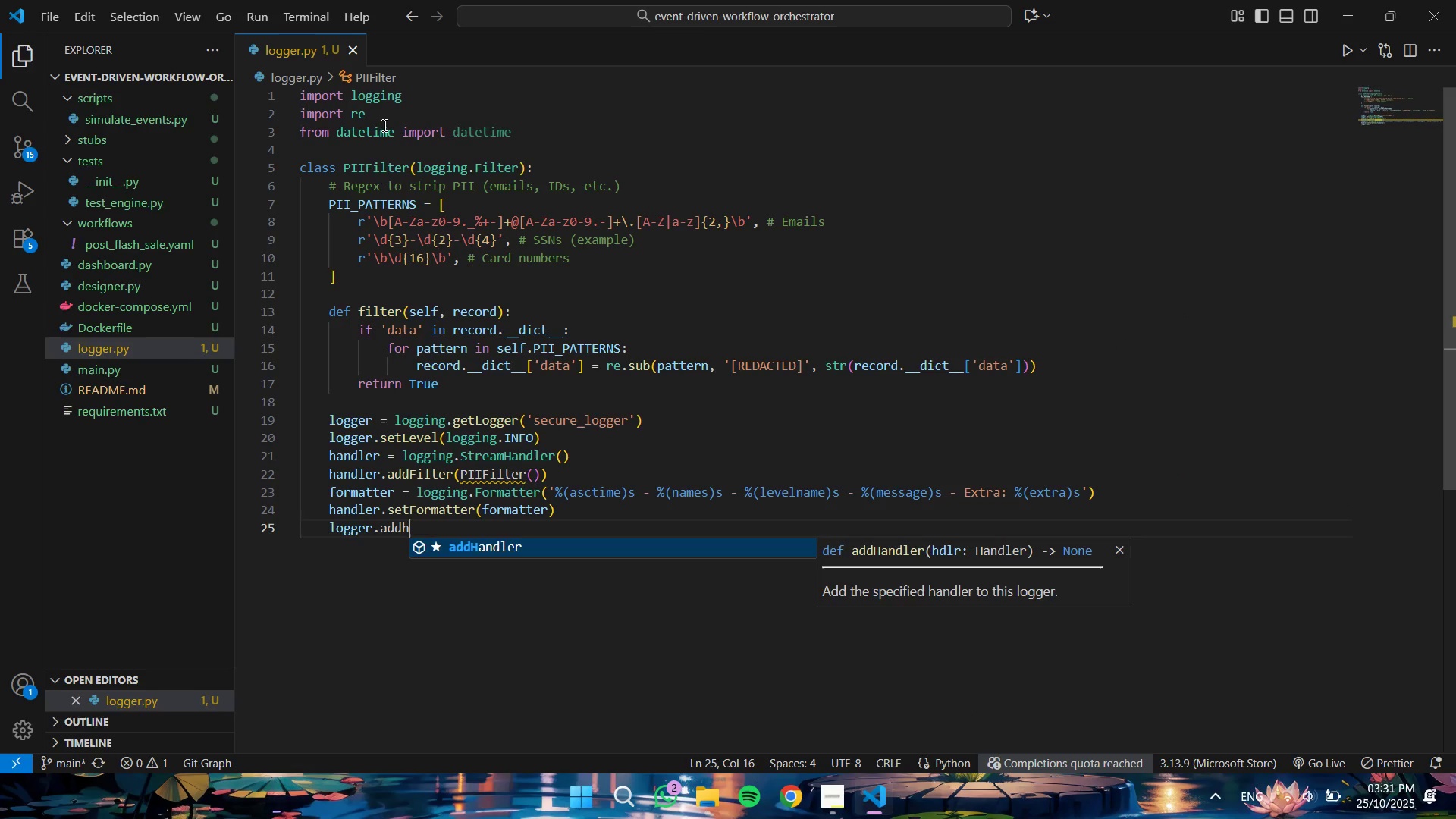 
key(Enter)
 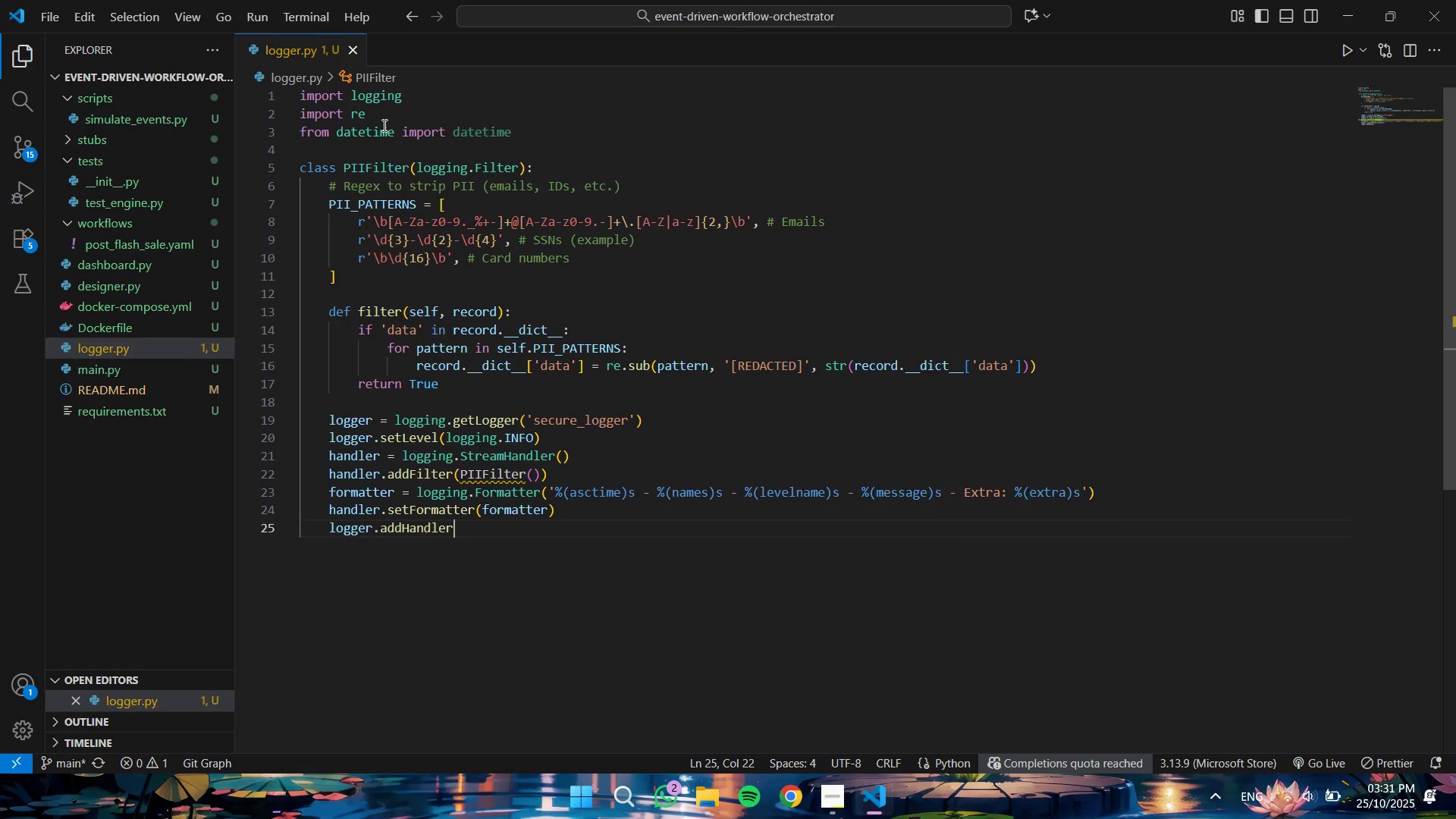 
type((ha)
 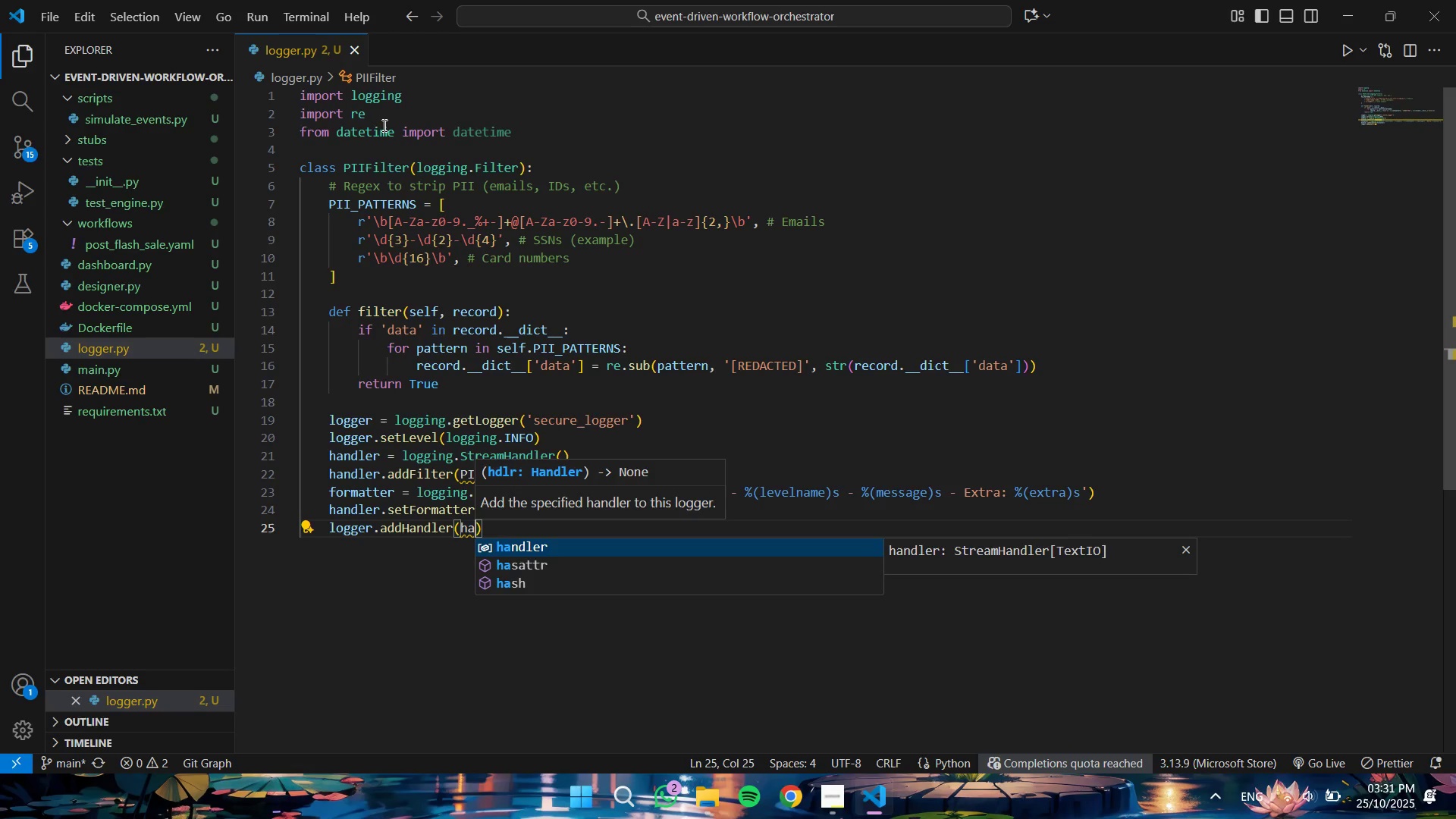 
key(Enter)
 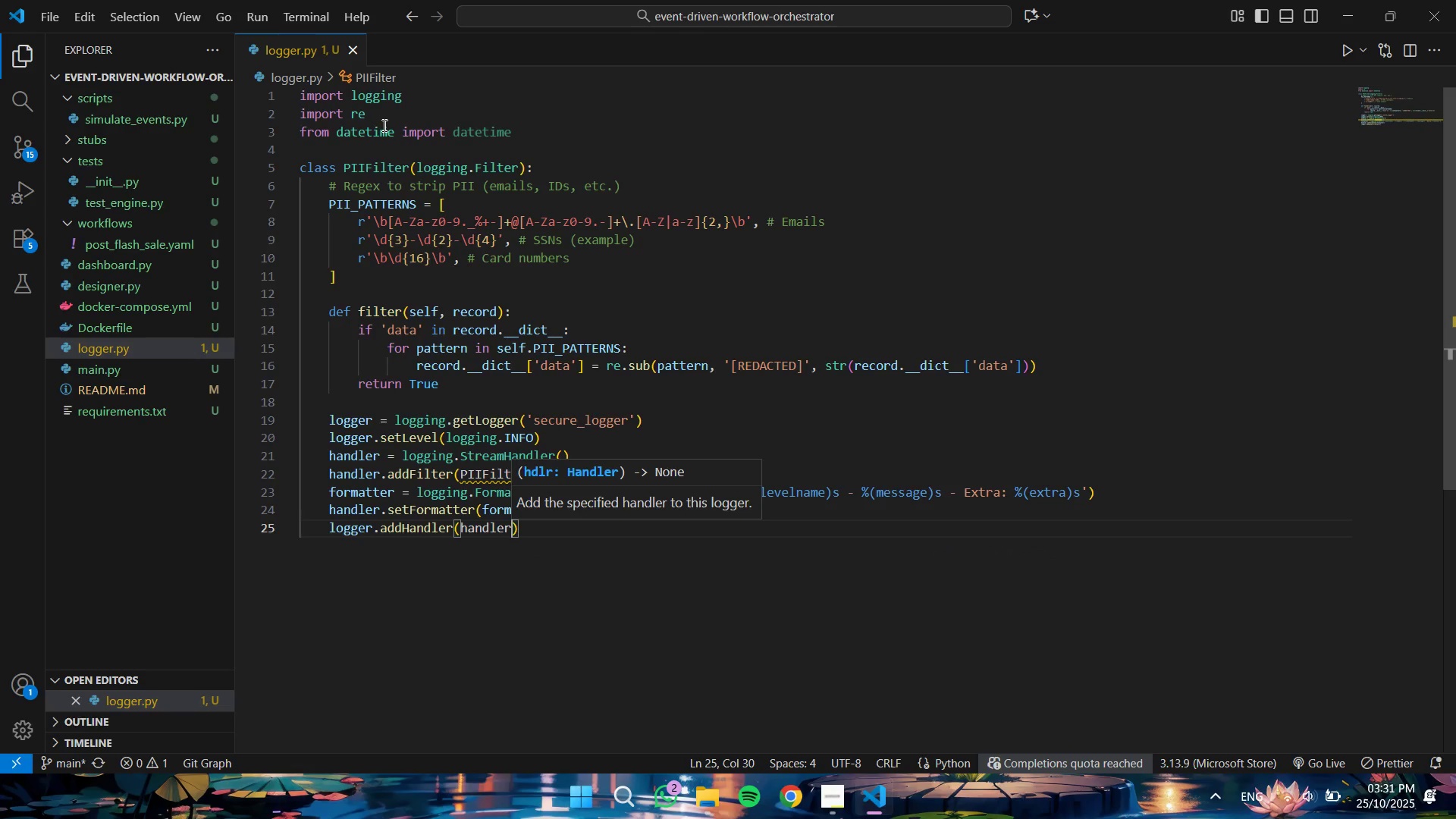 
key(ArrowRight)
 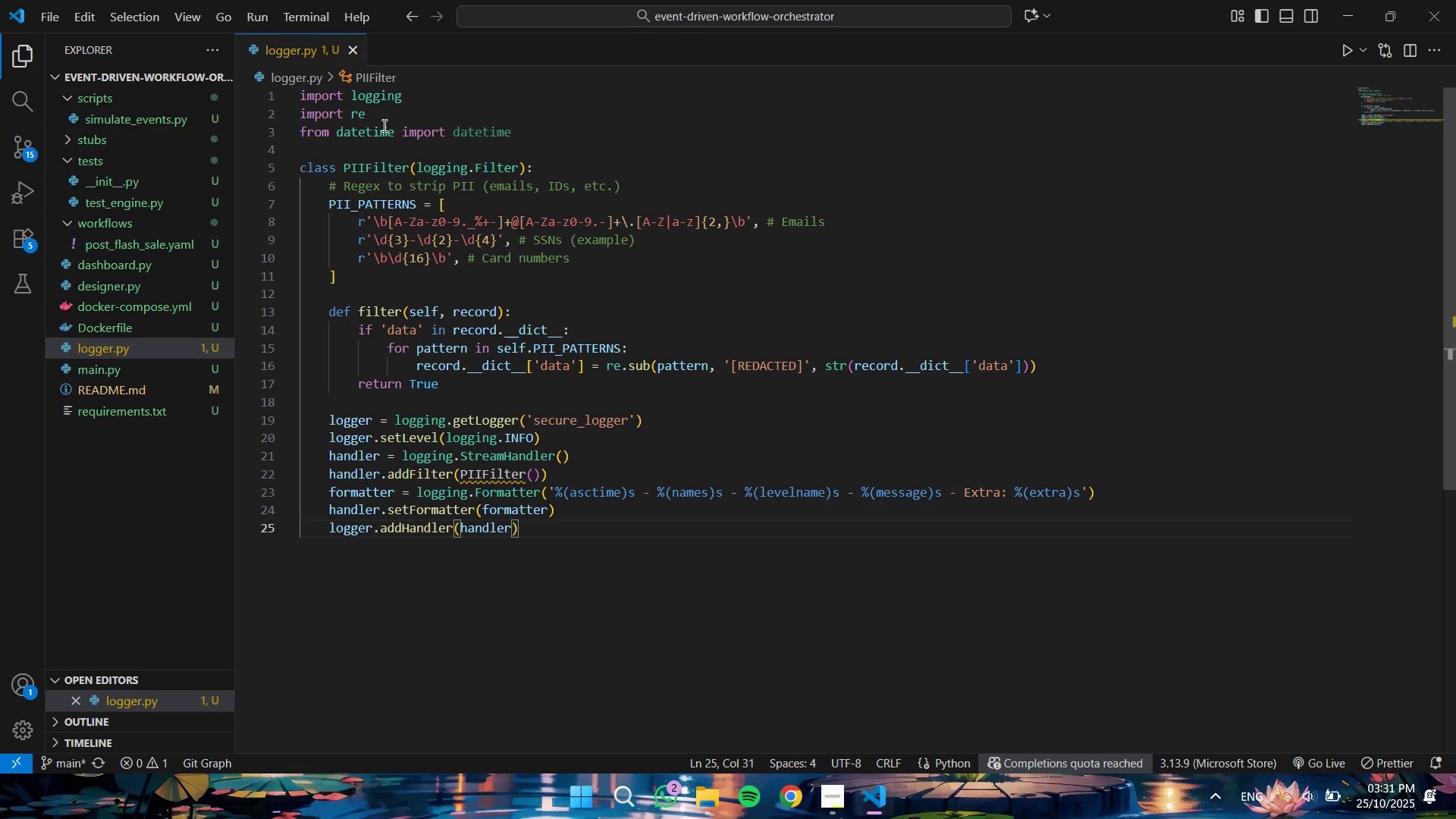 
key(Enter)
 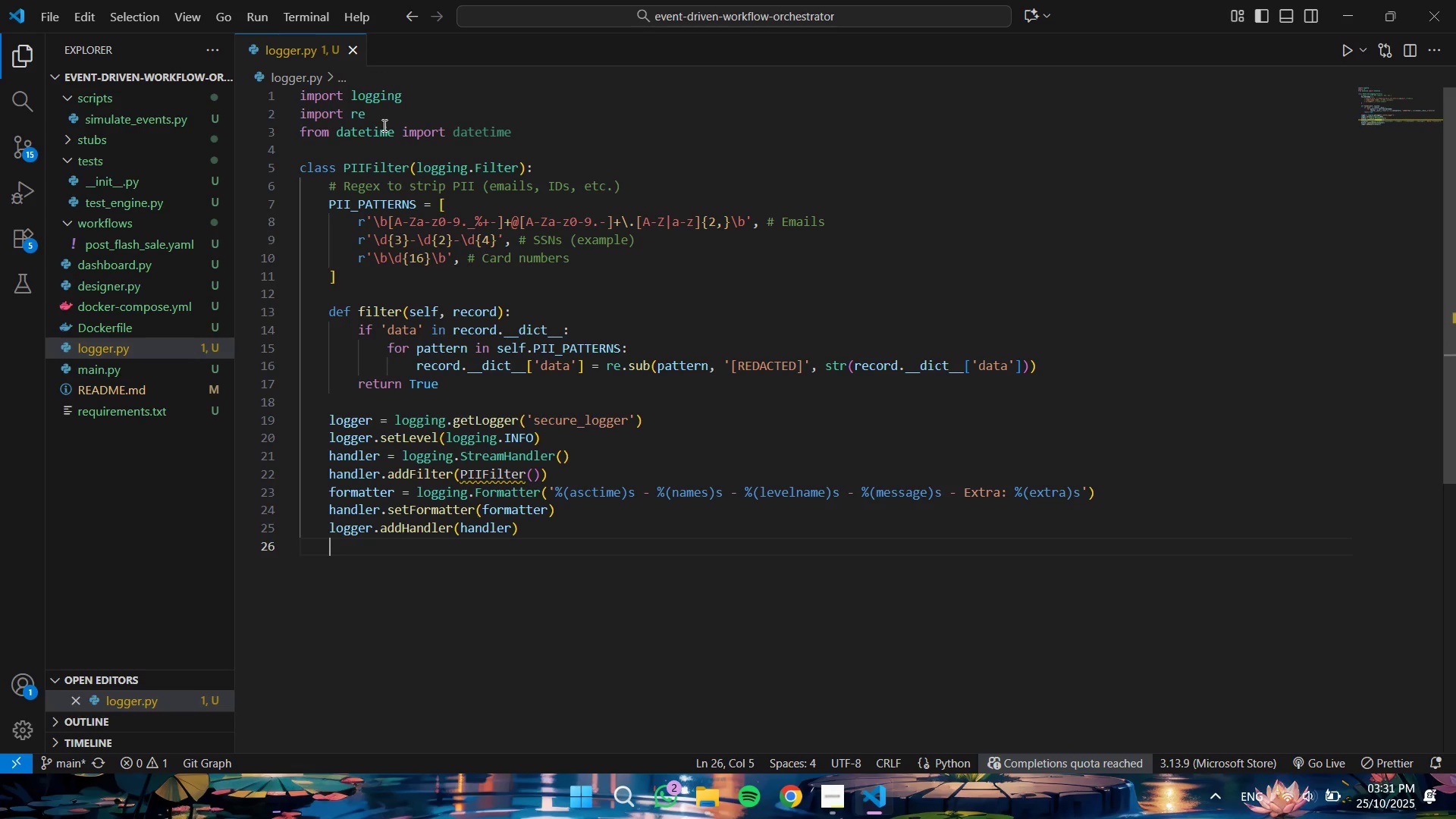 
key(Enter)
 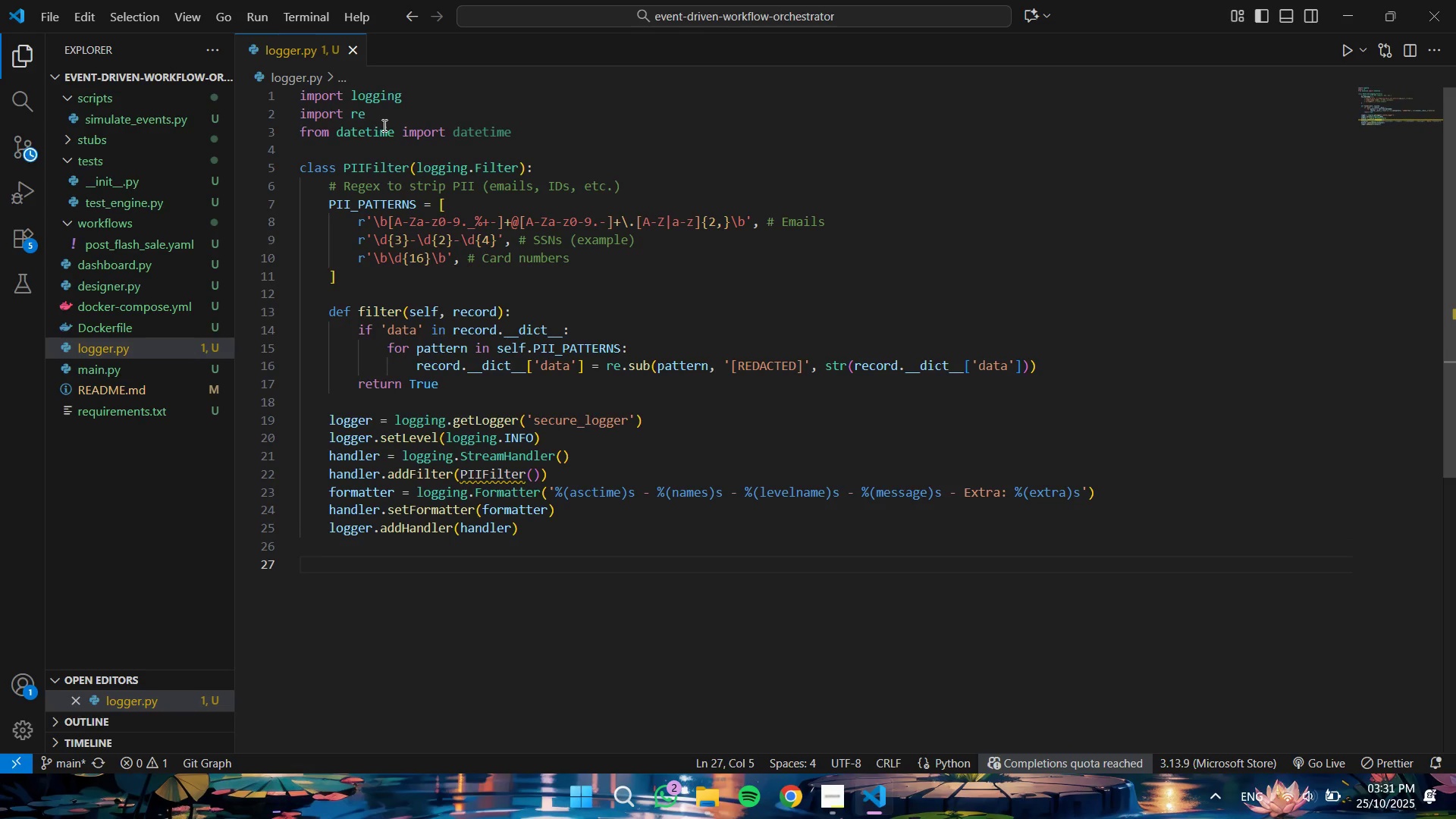 
key(Backspace)
type(class )
 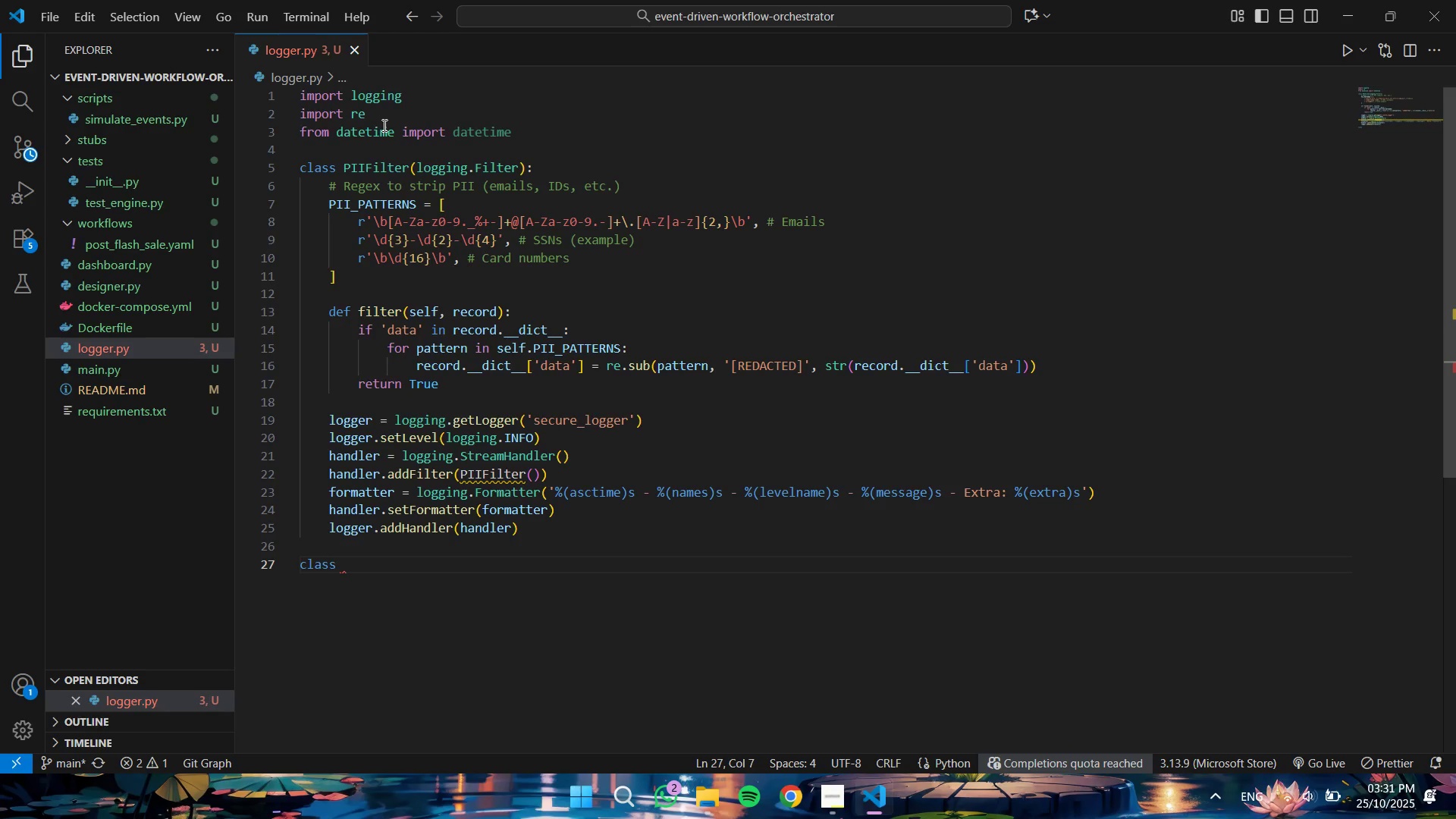 
key(ArrowUp)
 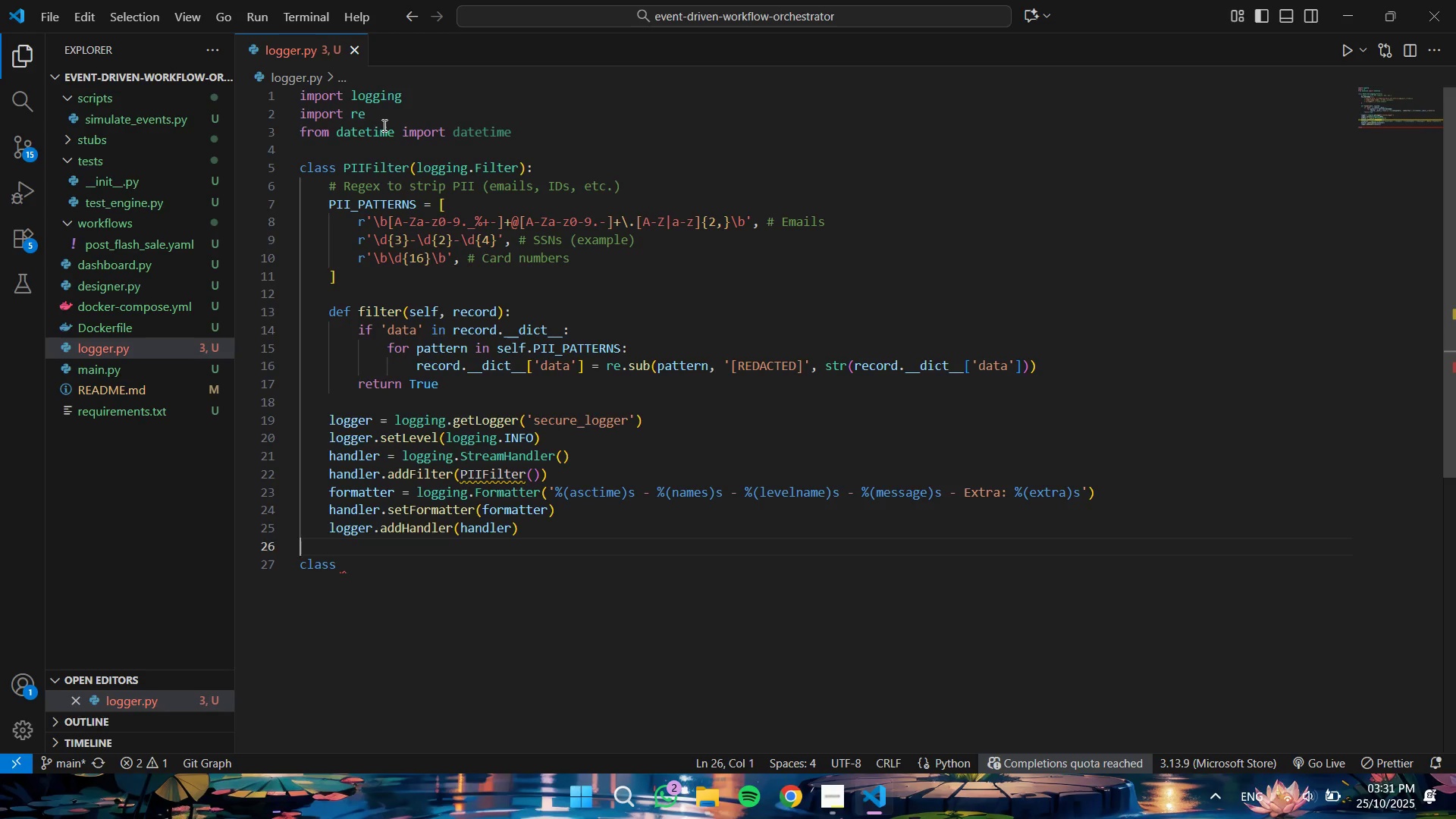 
key(ArrowUp)
 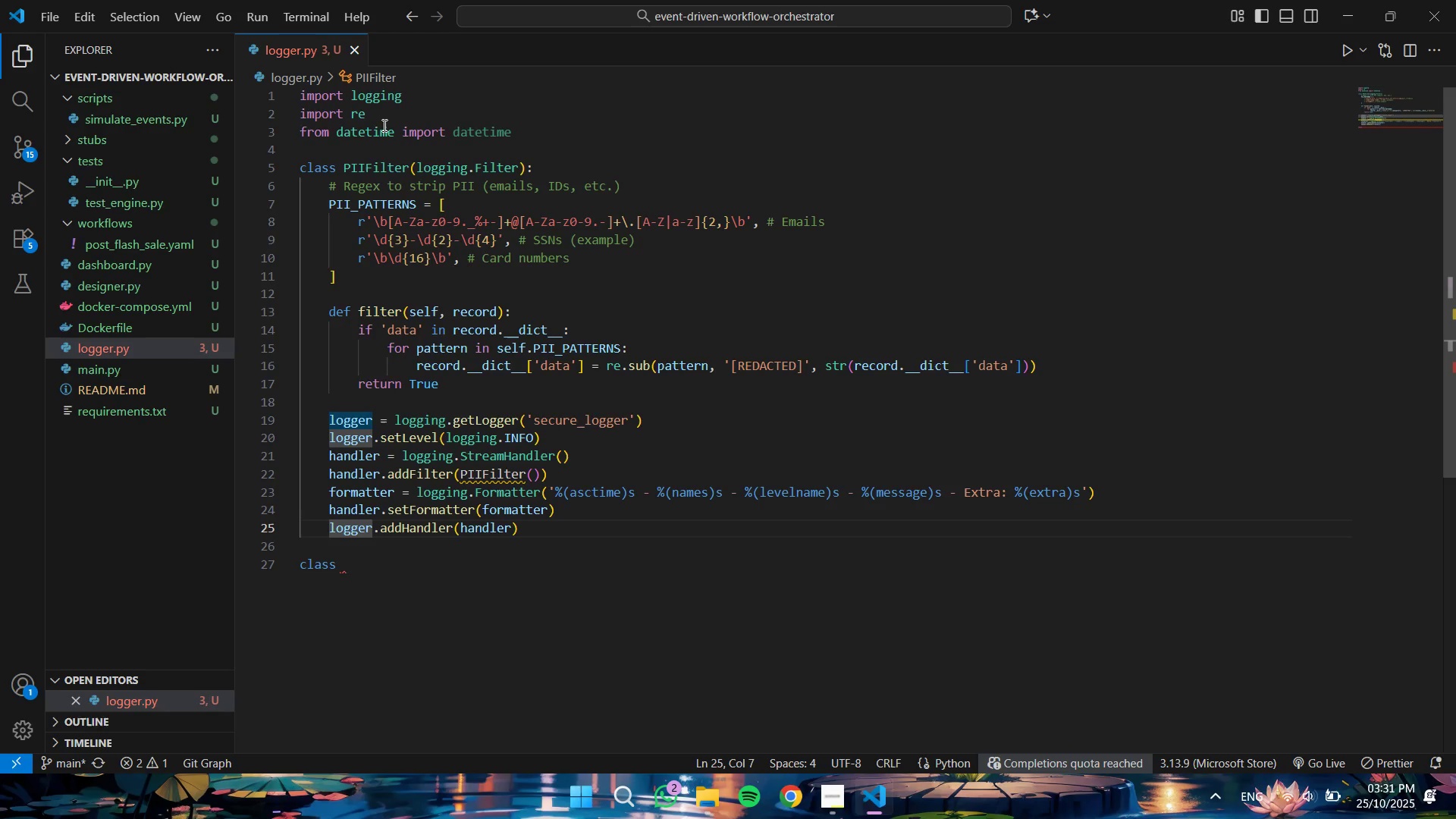 
key(ArrowLeft)
 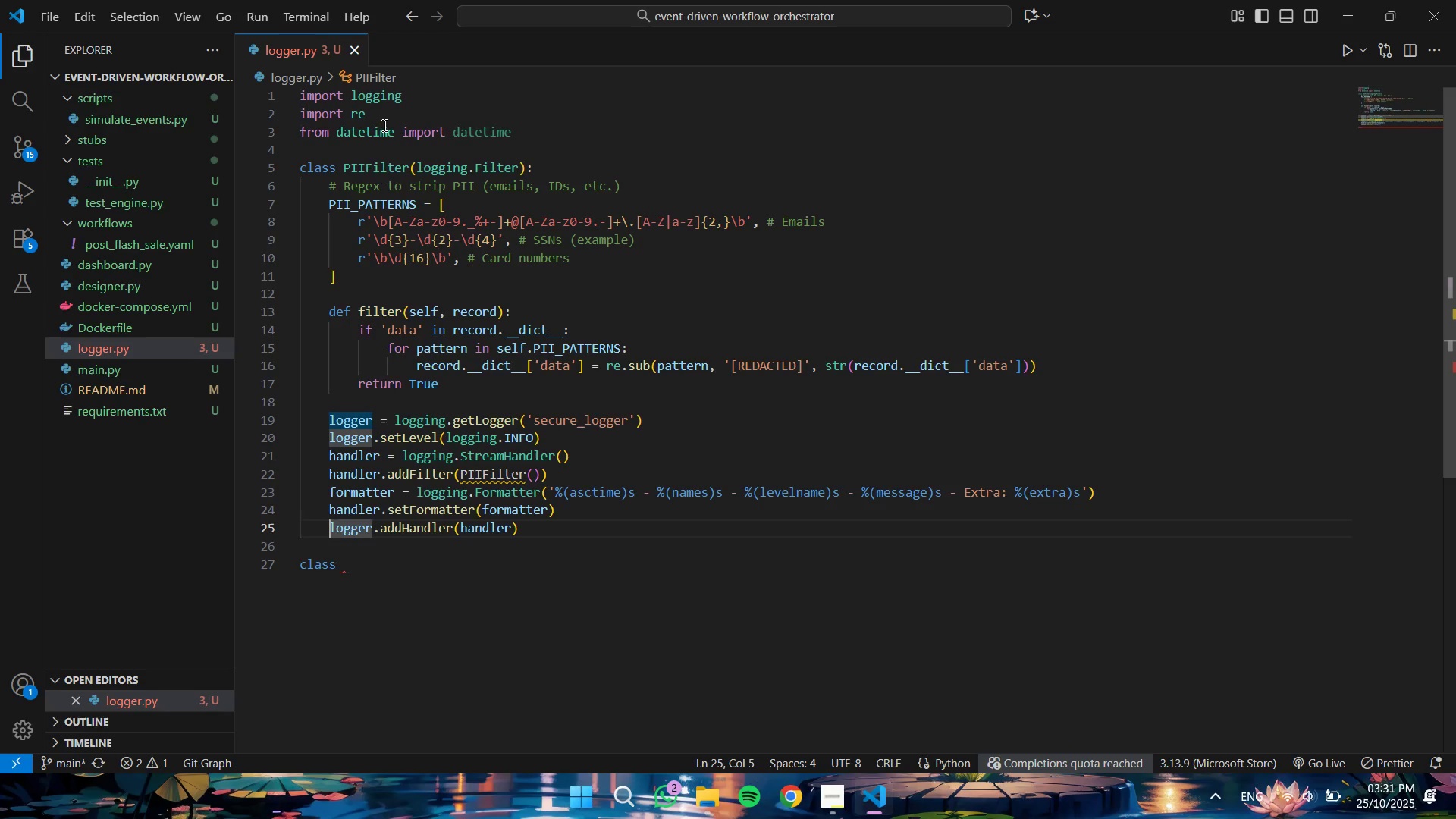 
key(ArrowLeft)
 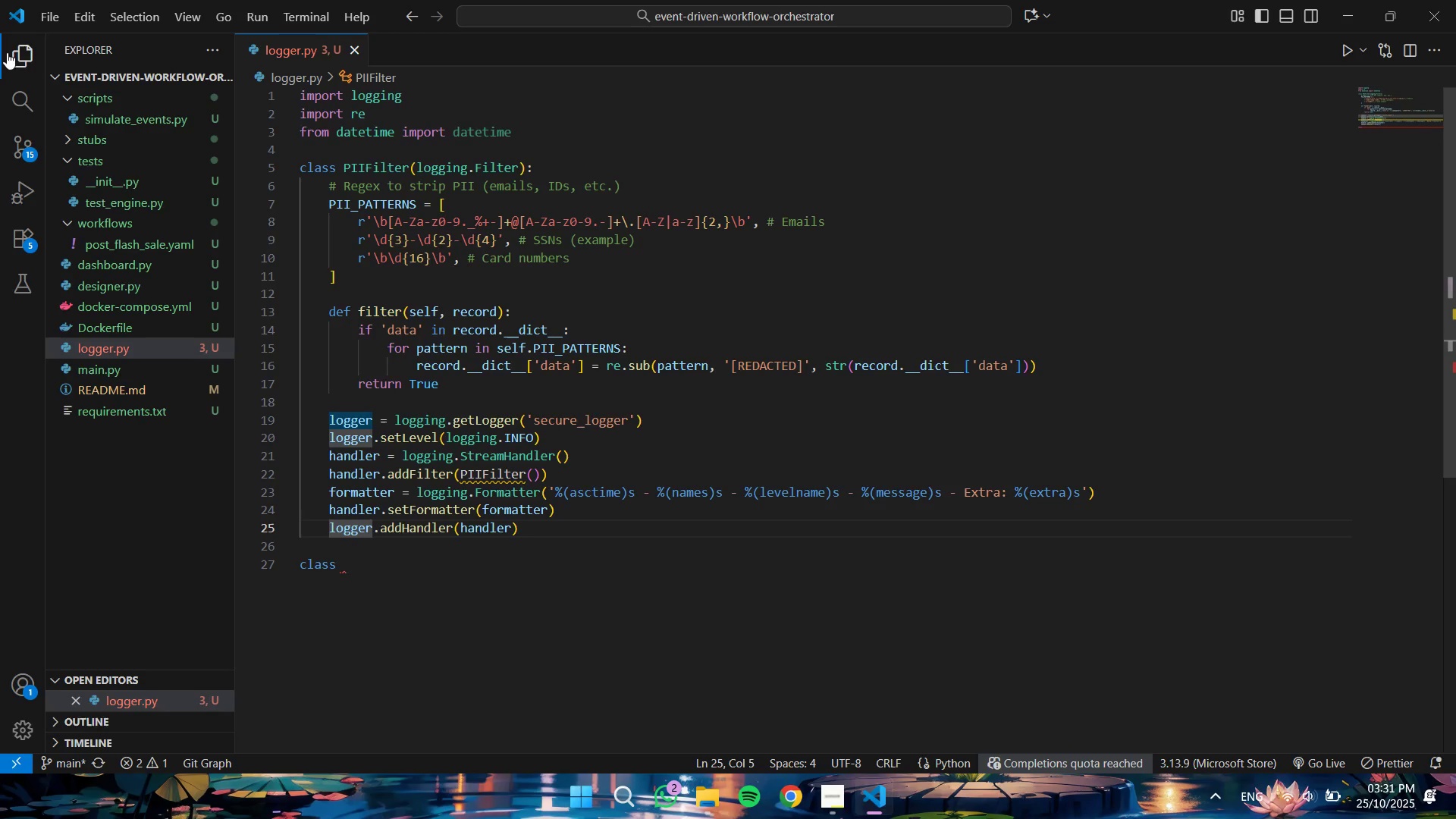 
hold_key(key=AltLeft, duration=4.64)
hold_key(key=ShiftLeft, duration=1.5)
left_click([328, 510])
 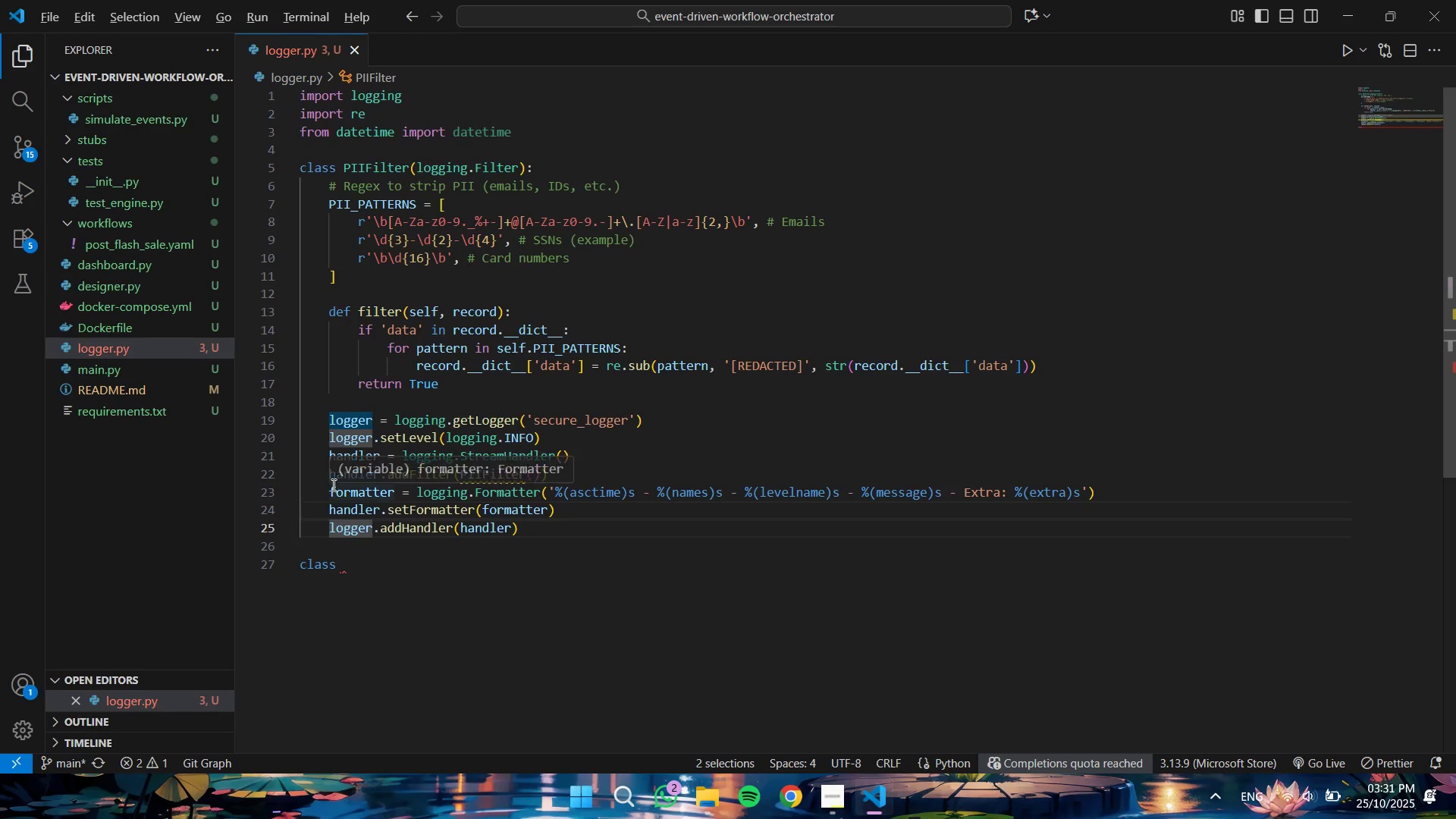 
hold_key(key=ShiftLeft, duration=1.51)
left_click([329, 485])
 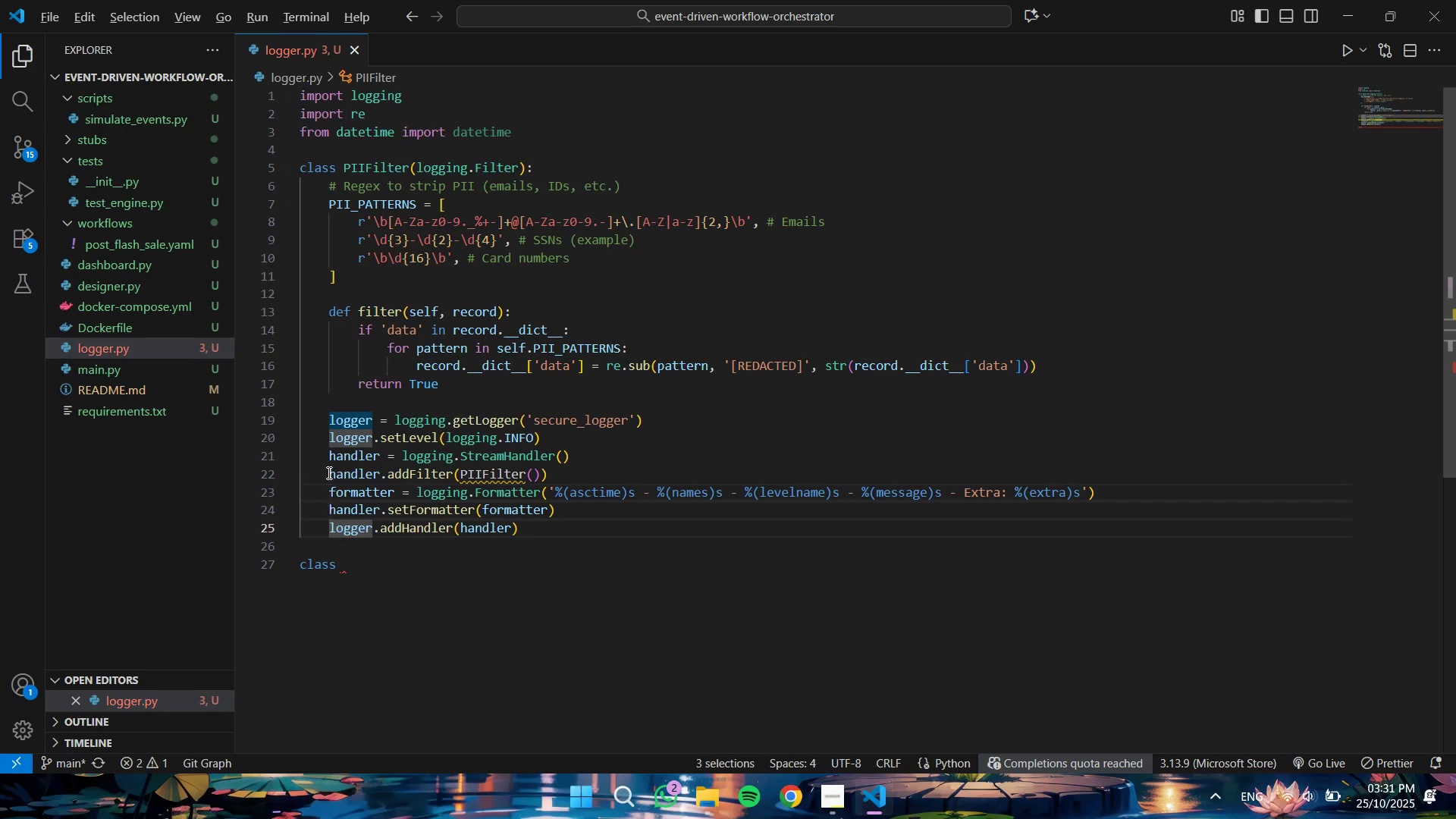 
left_click([328, 472])
 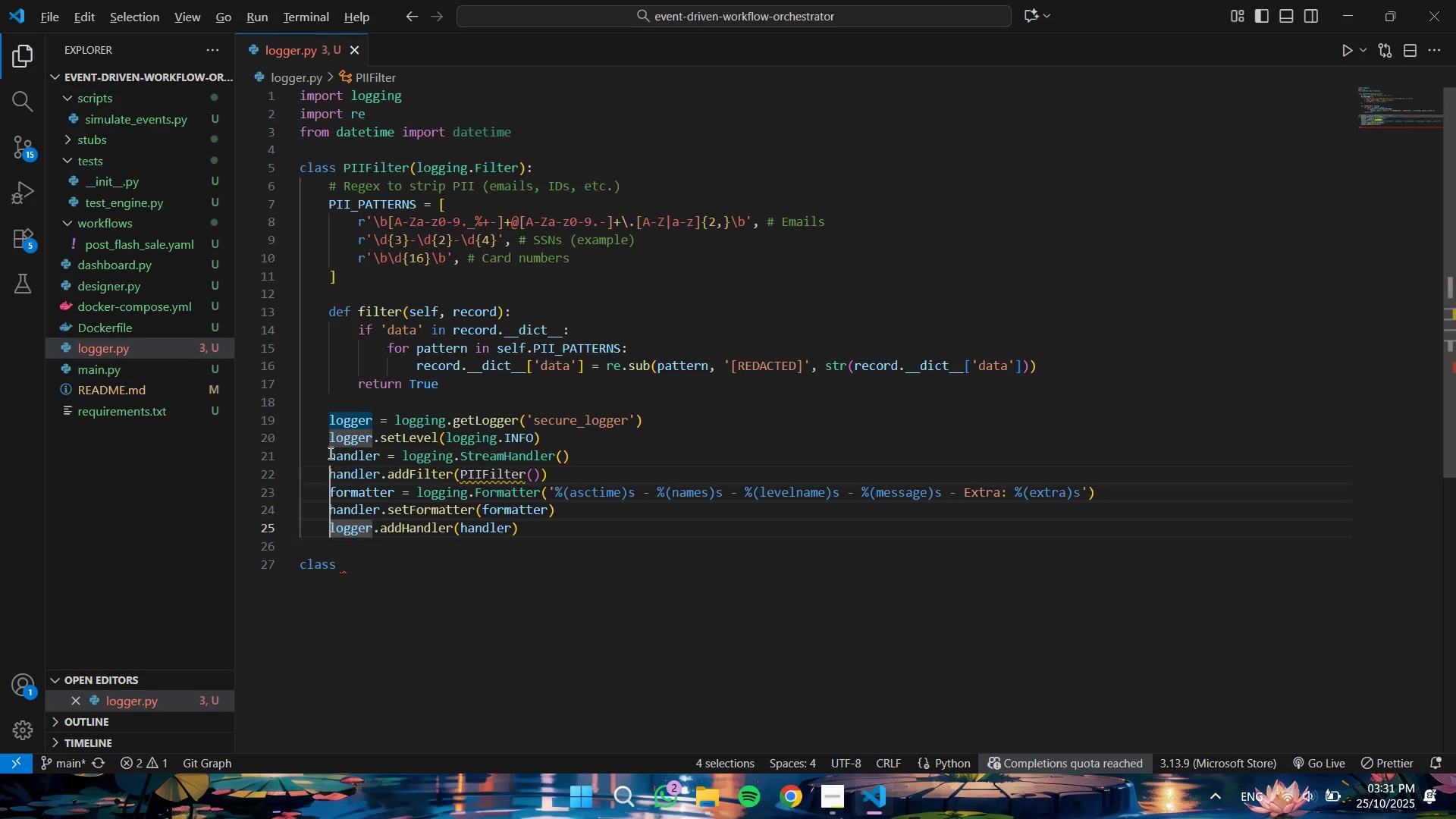 
hold_key(key=ShiftLeft, duration=1.52)
left_click([329, 450])
 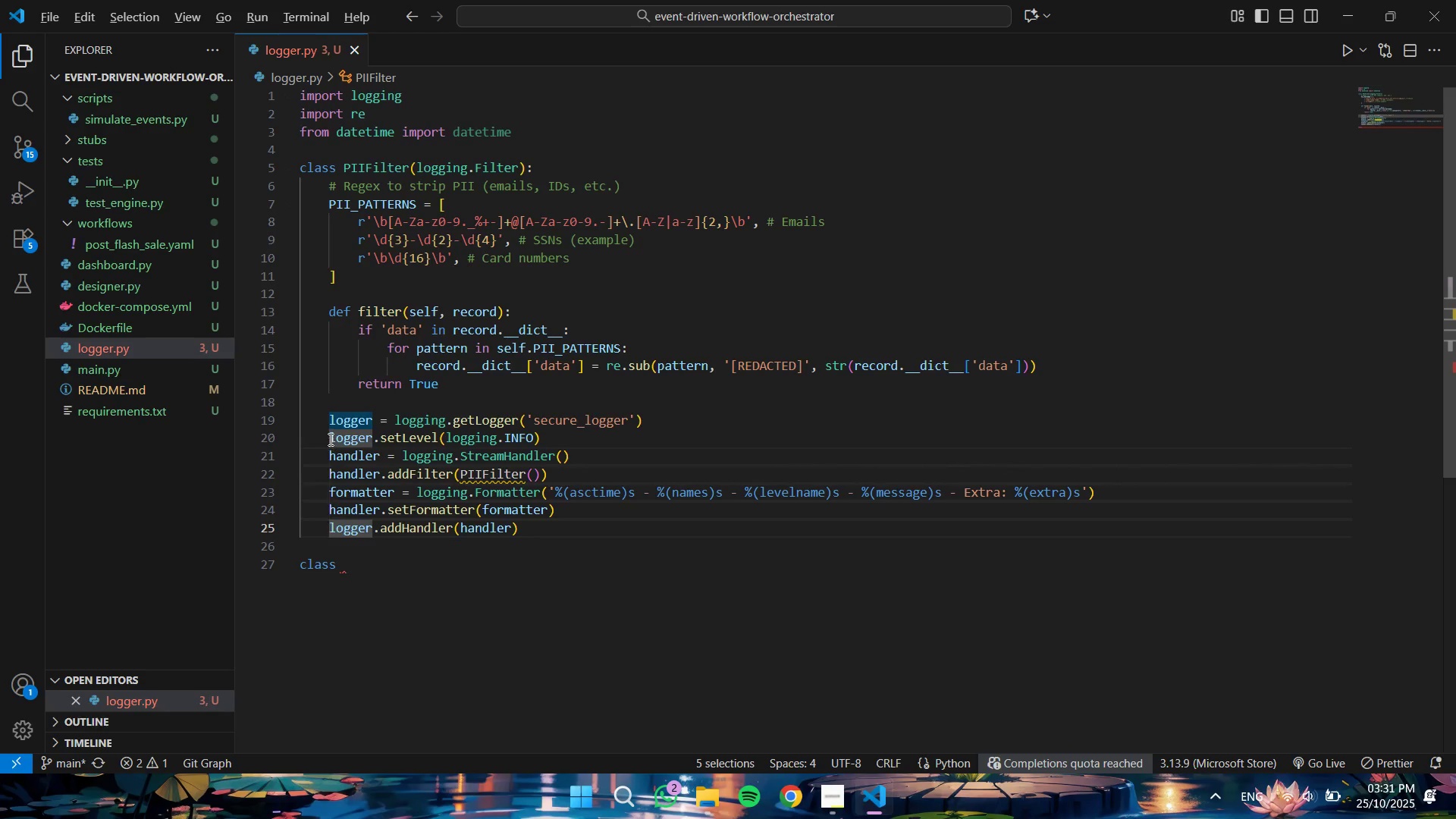 
left_click([329, 439])
 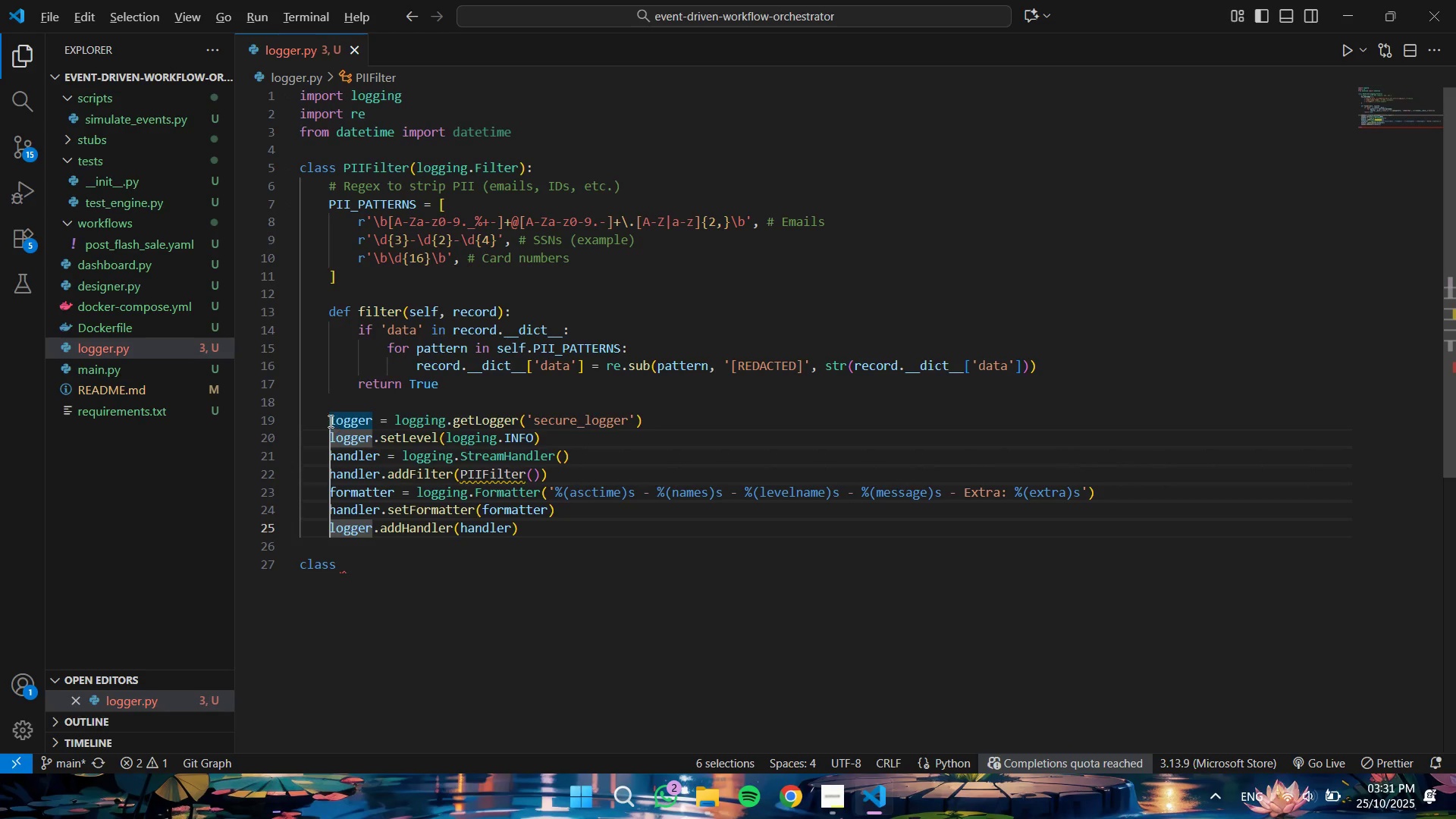 
left_click([329, 421])
 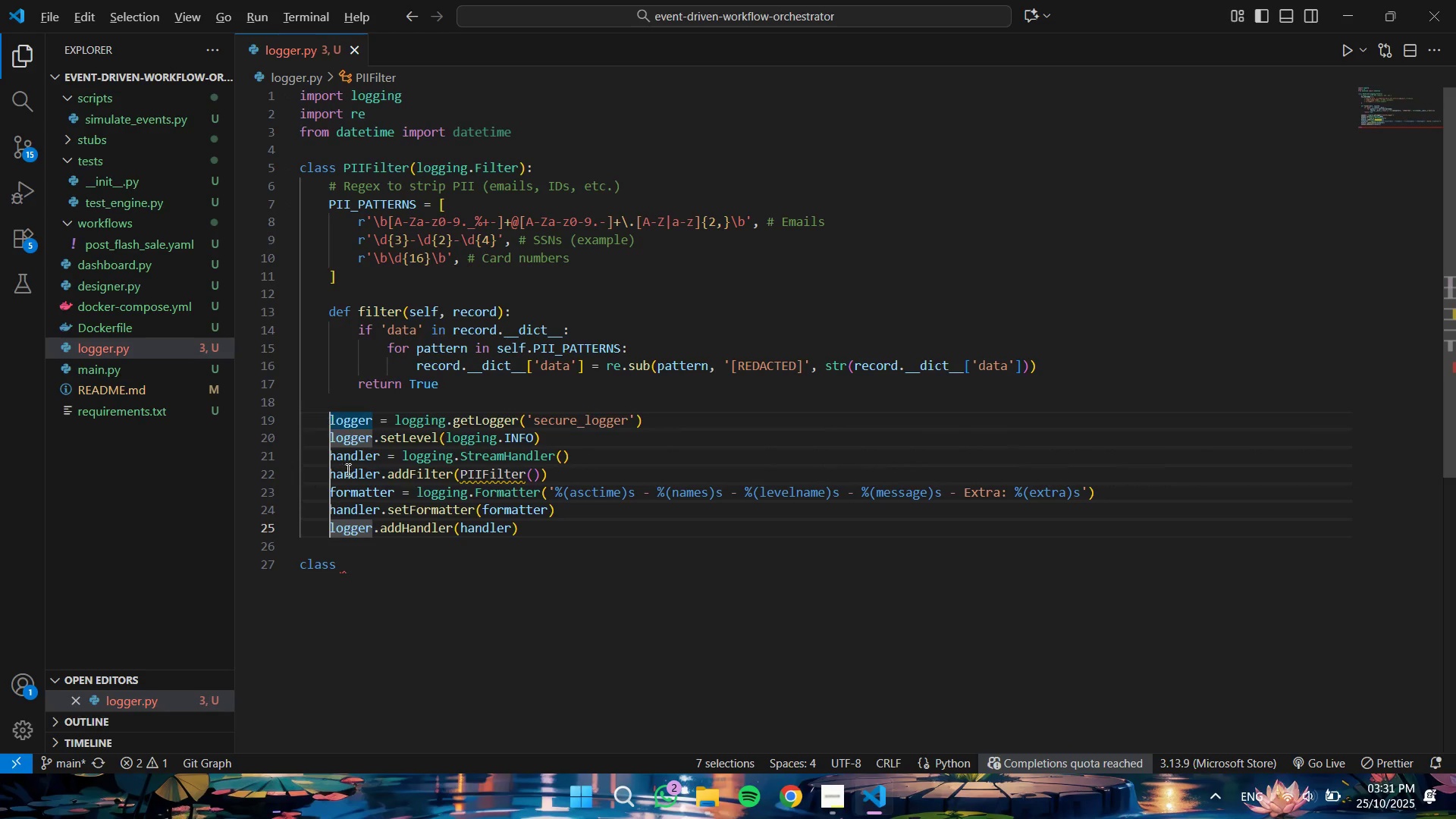 
key(Alt+Shift+ShiftLeft)
 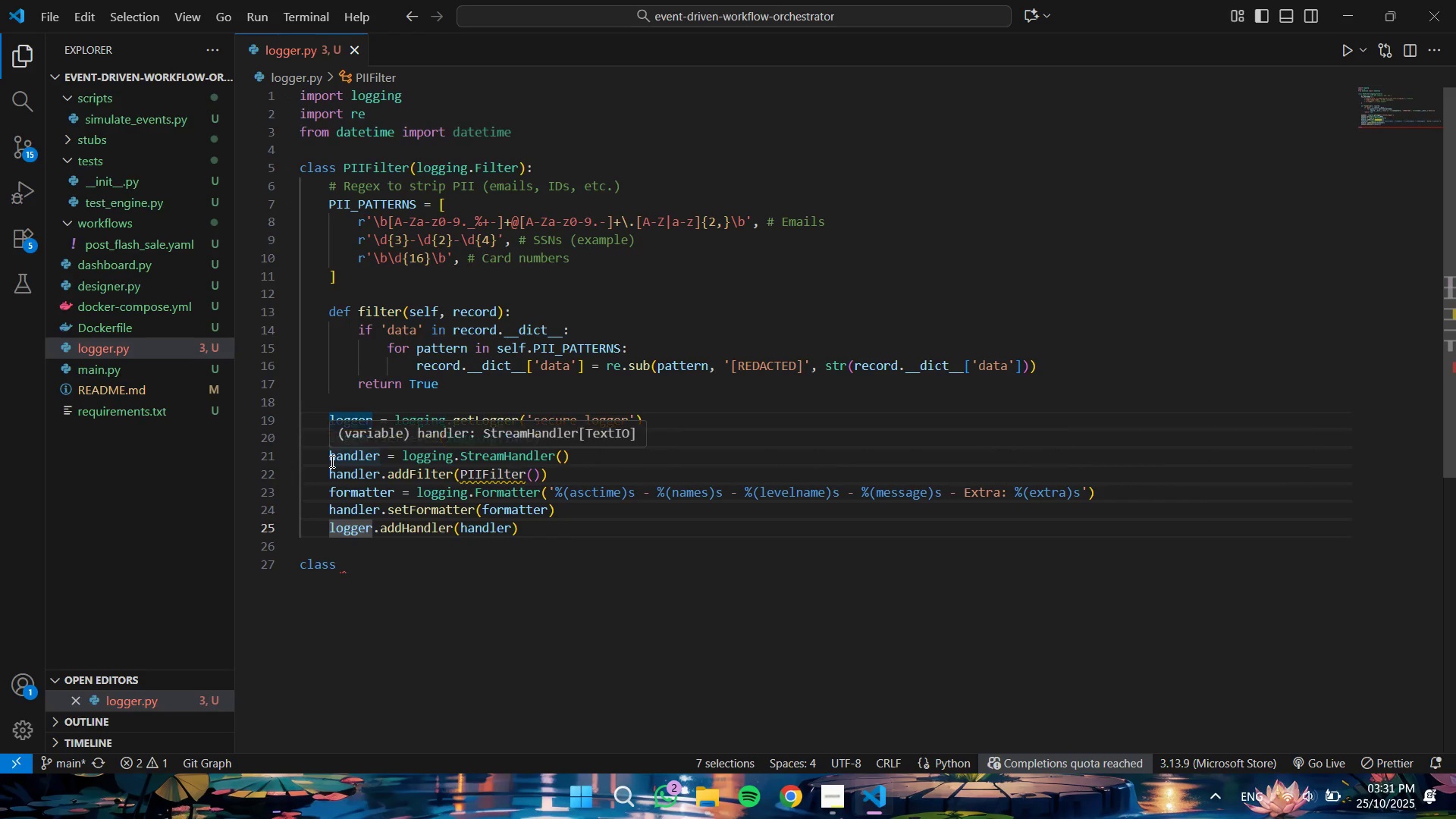 
key(Backspace)
 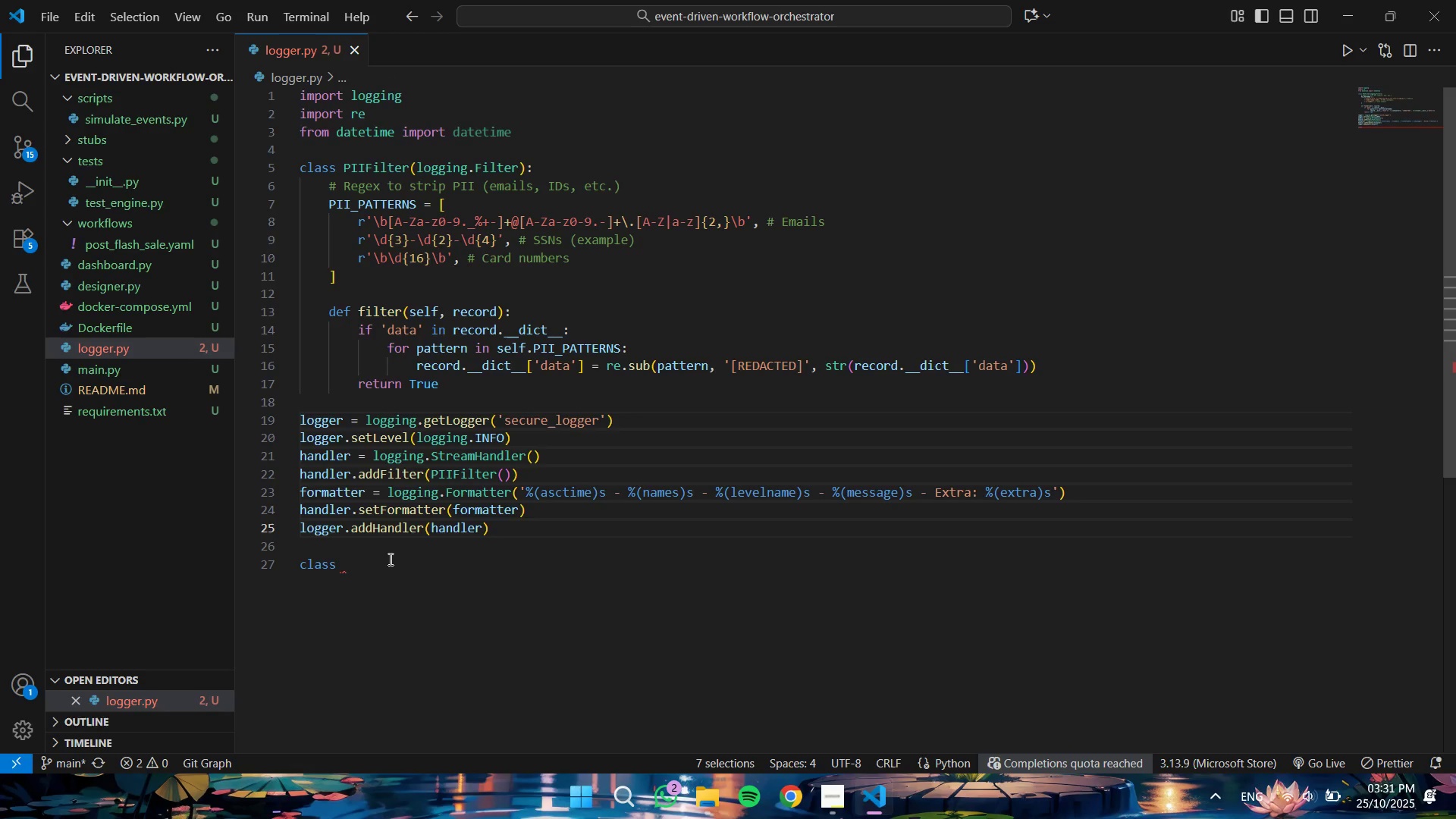 
left_click([422, 576])
 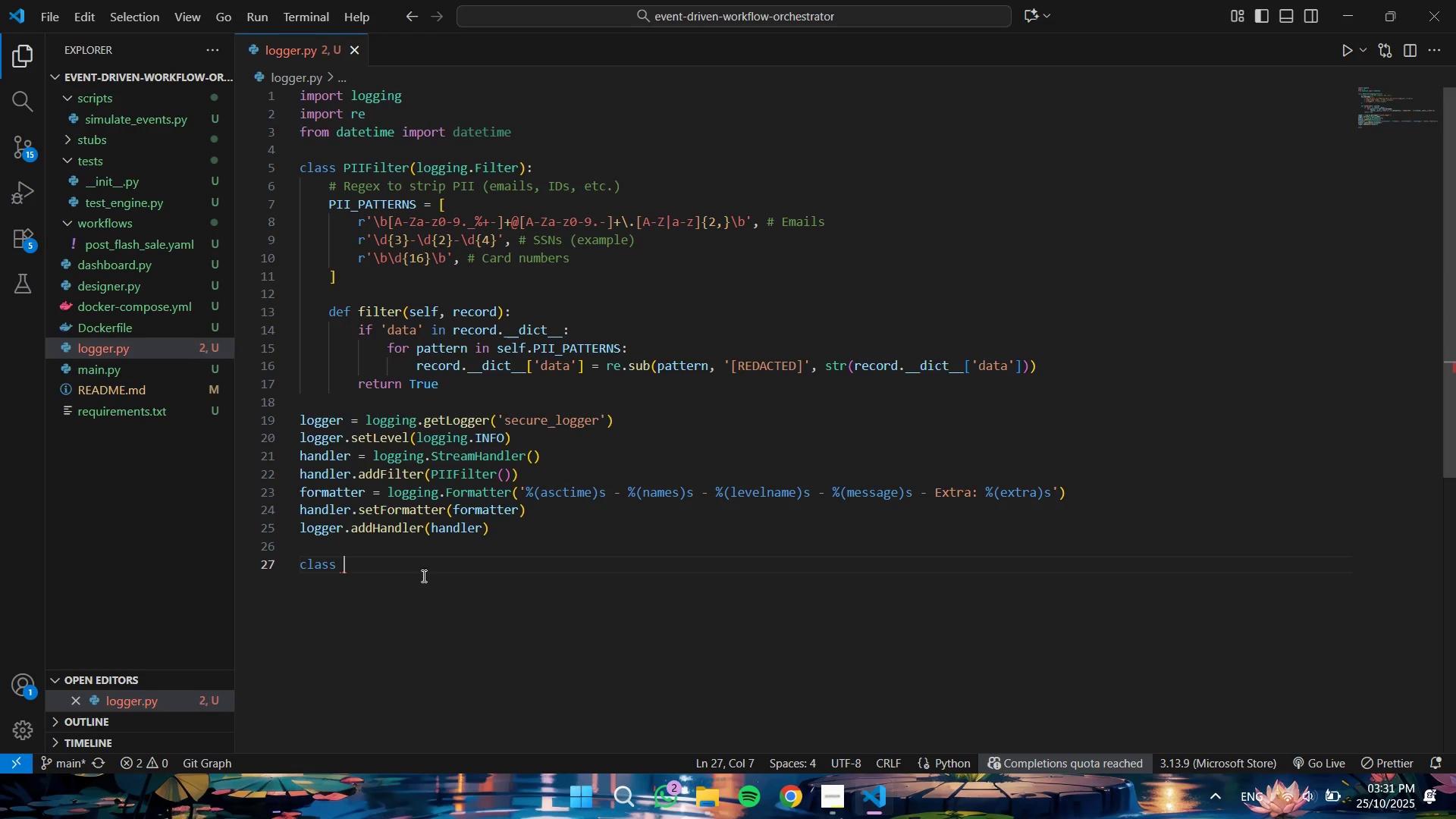 
type(SecureLogger:)
 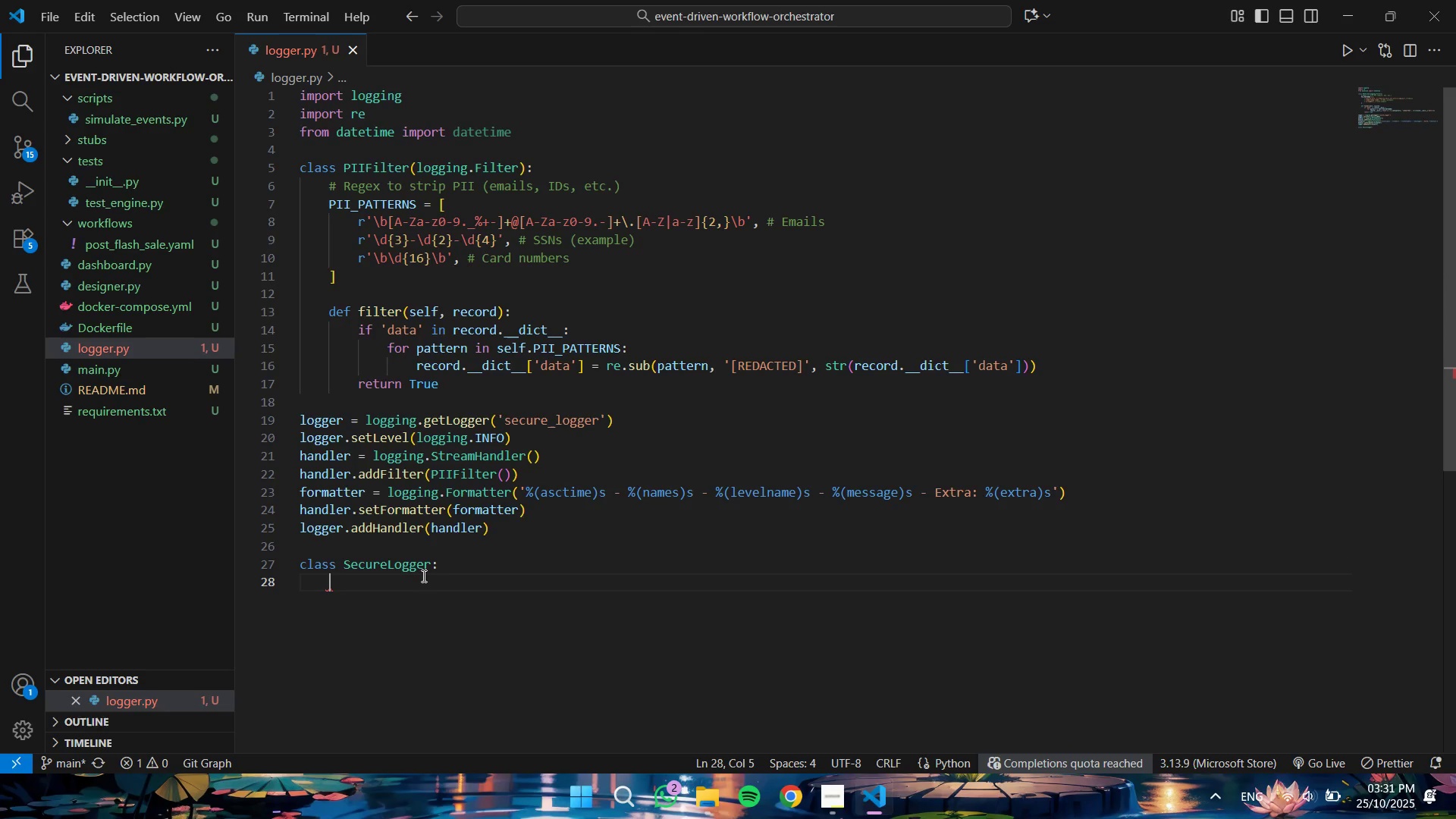 
 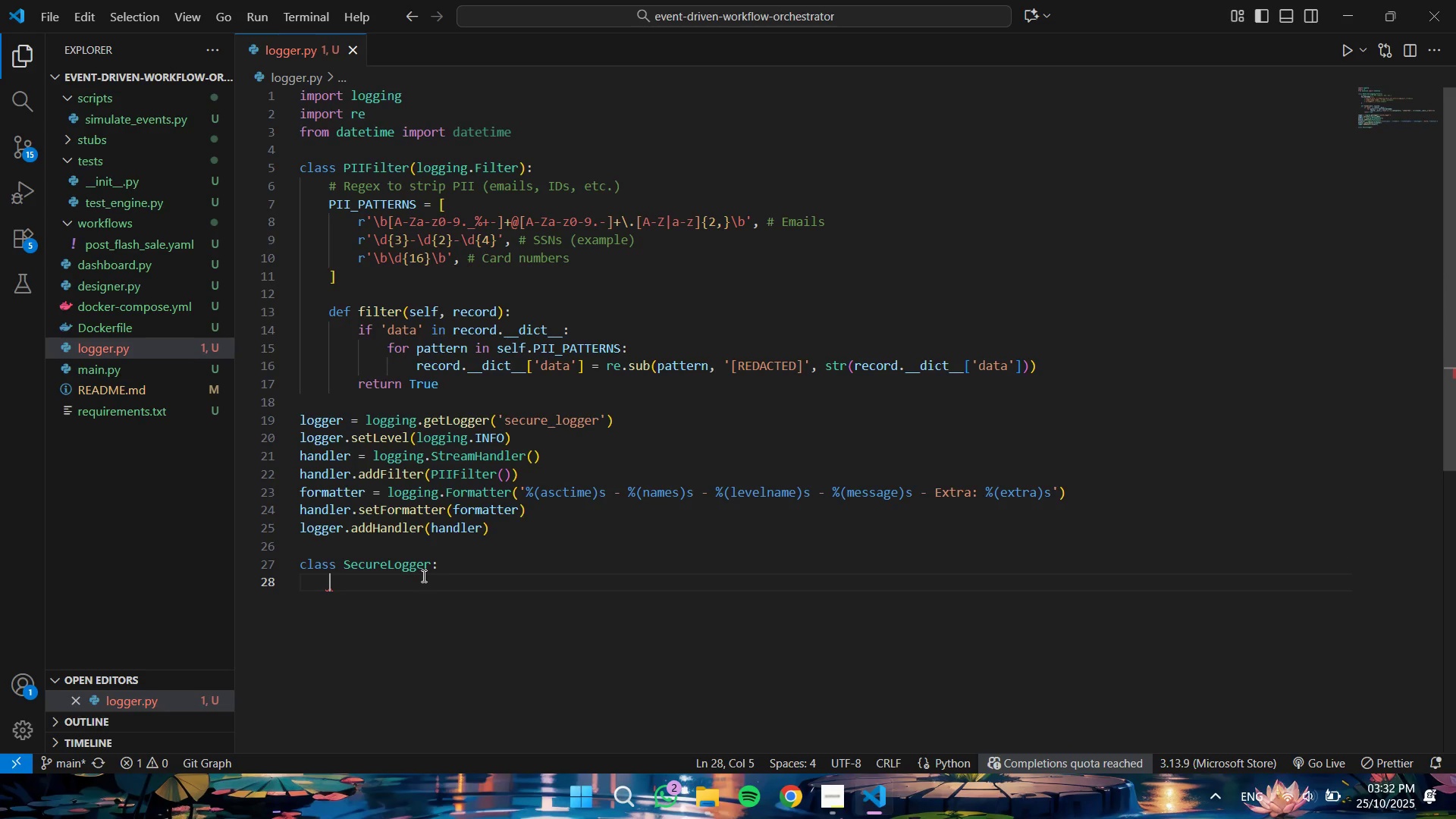 
key(Enter)
 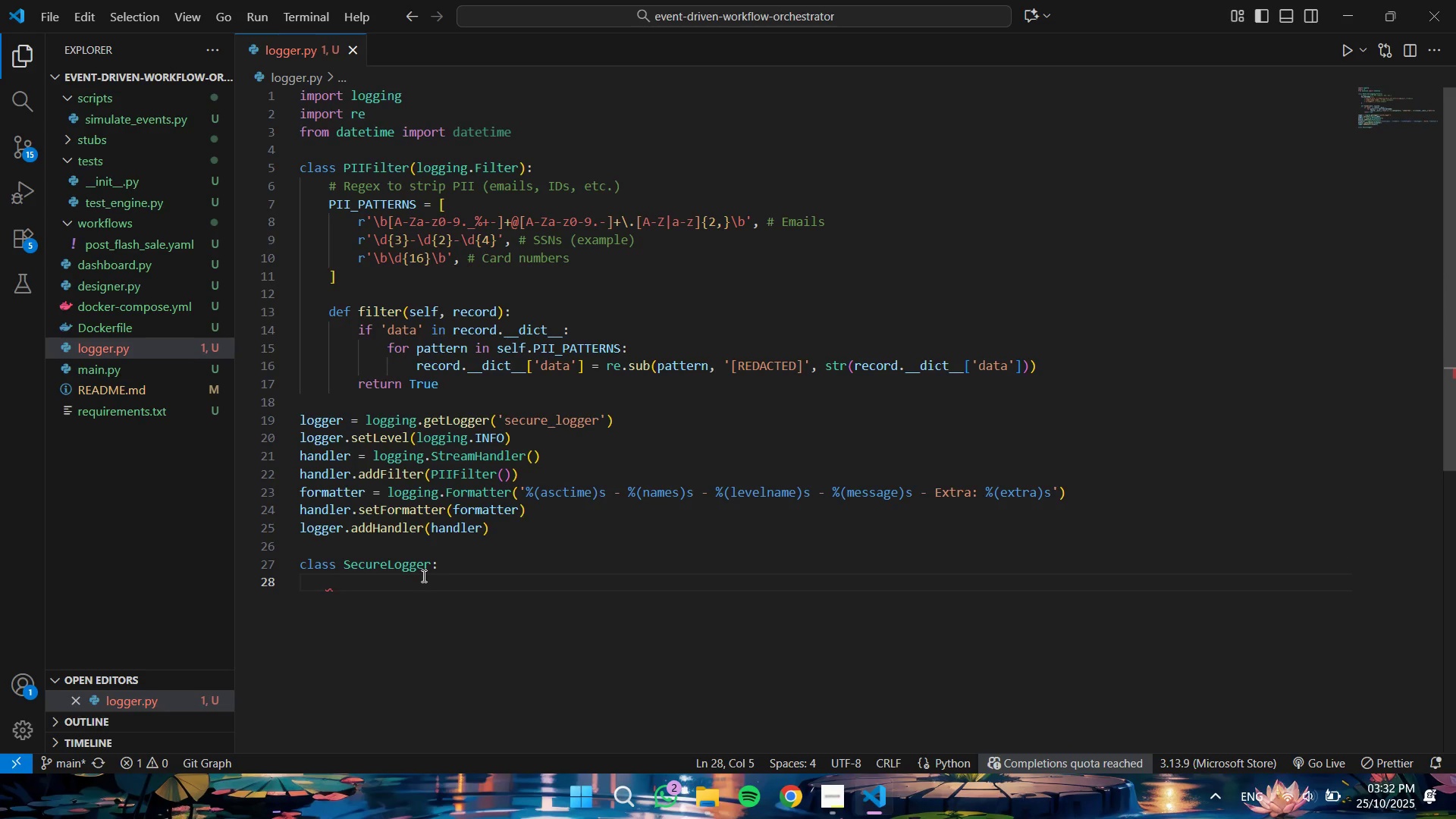 
type(def info(self, msg, extra=None)
 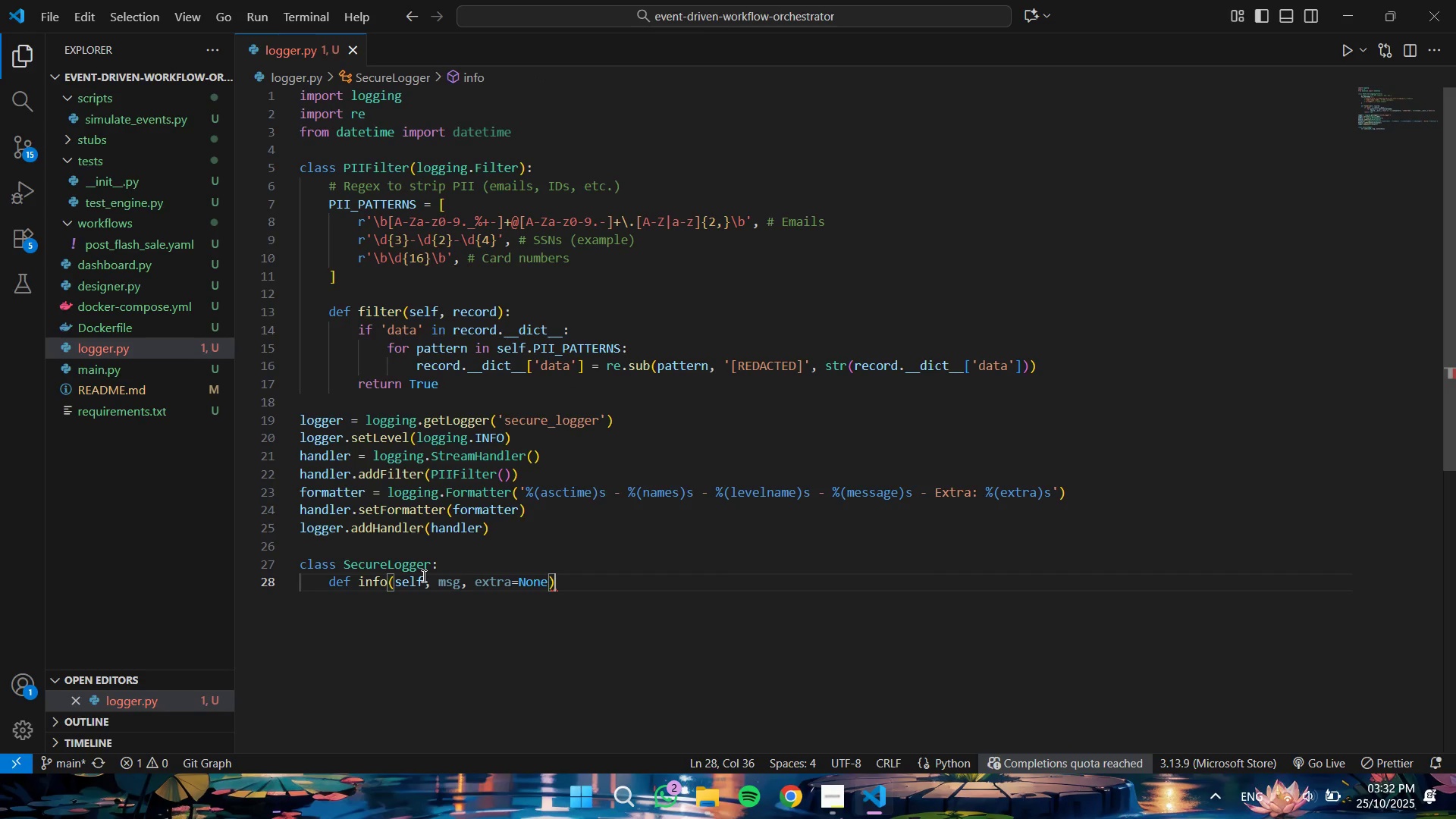 
 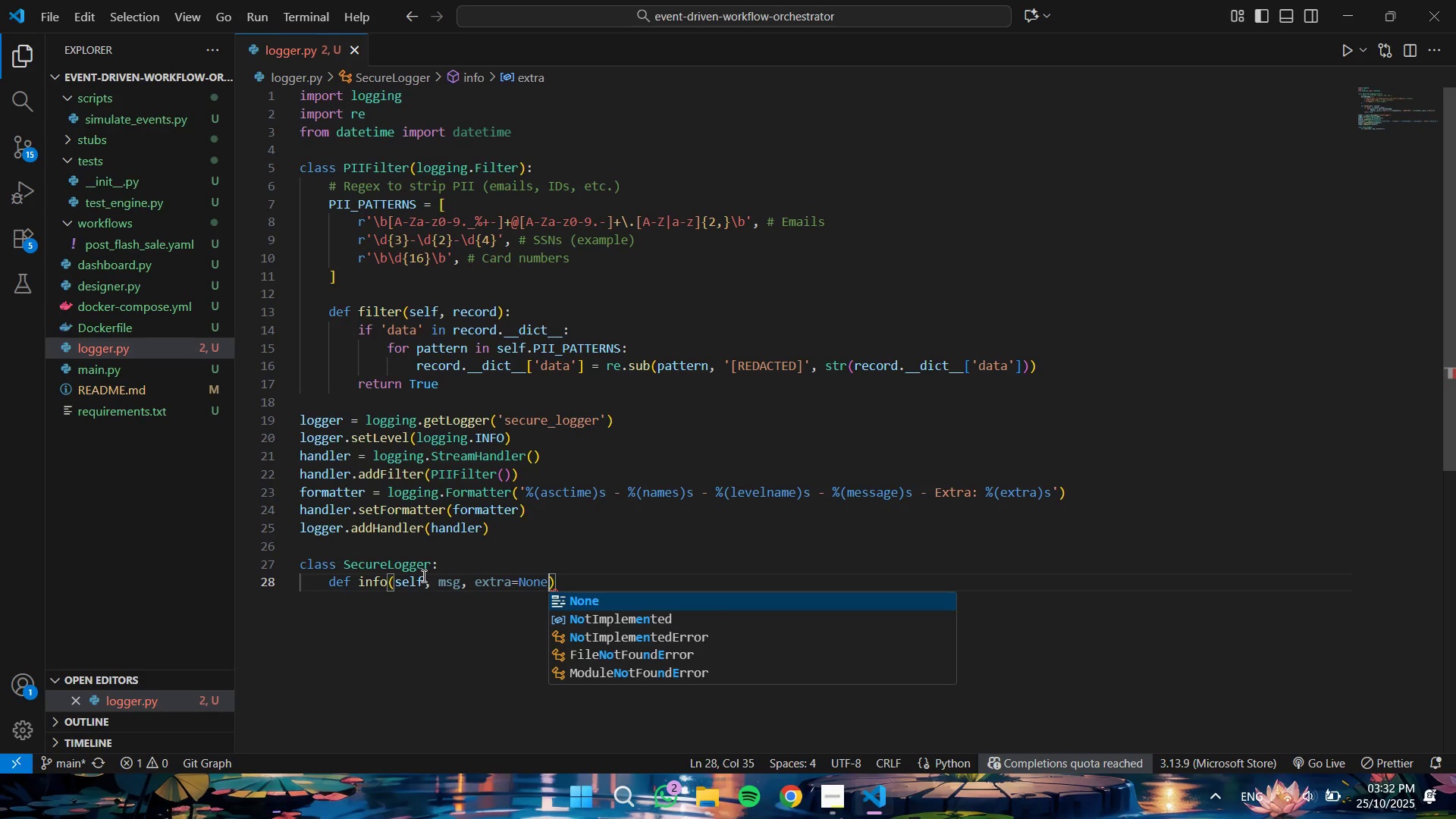 
key(ArrowRight)
 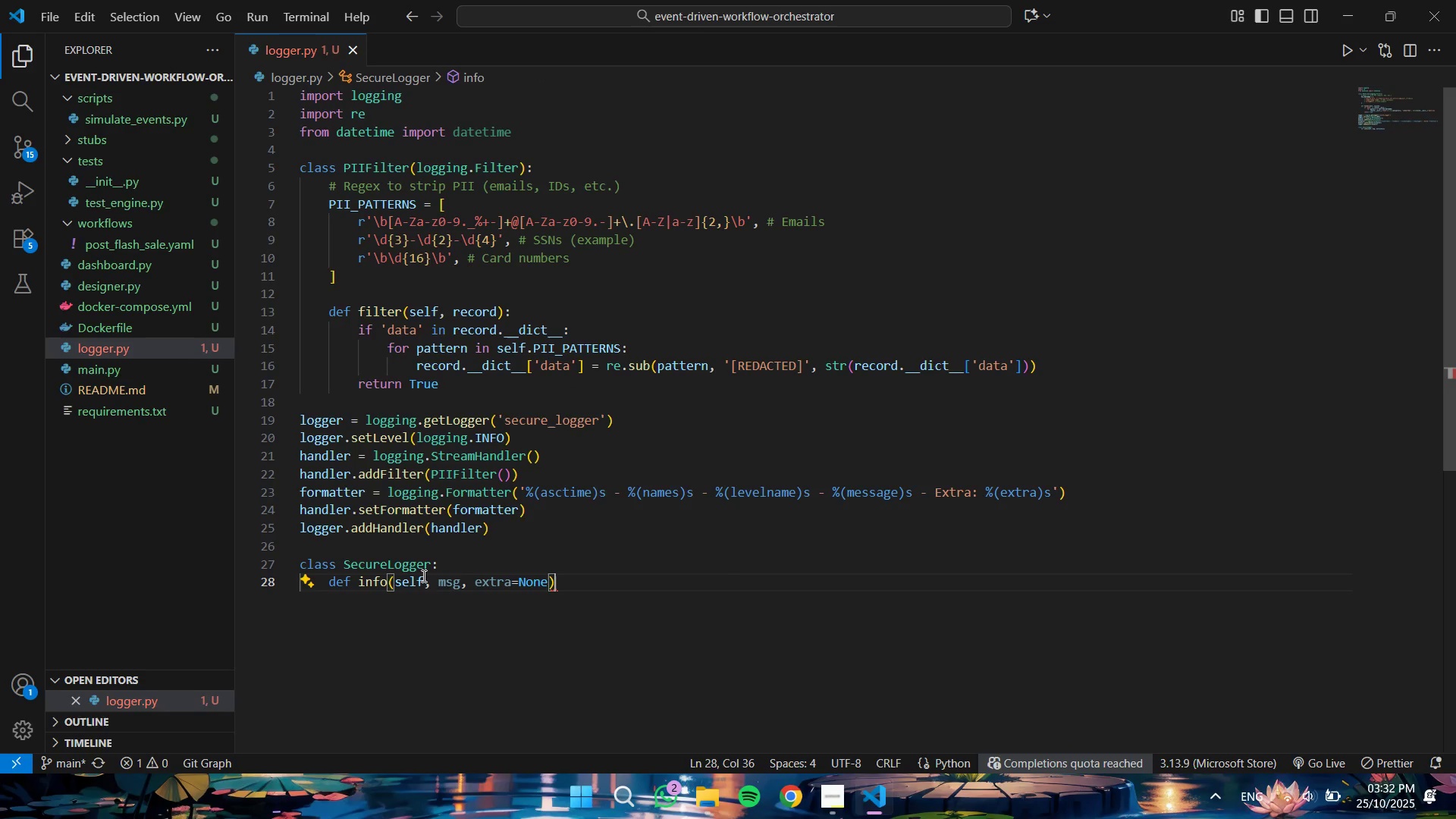 
key(Shift+Semicolon)
 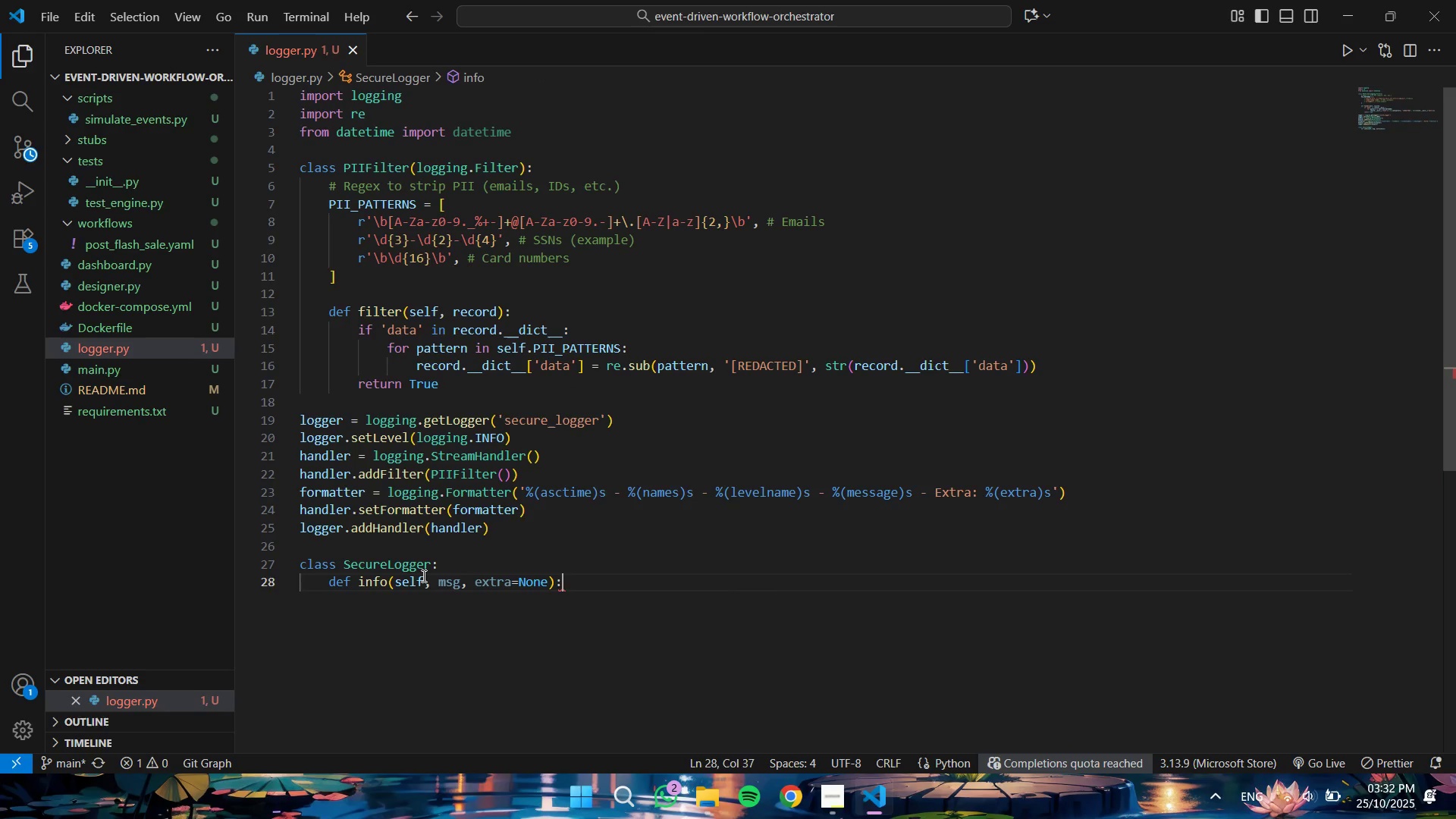 
key(Enter)
 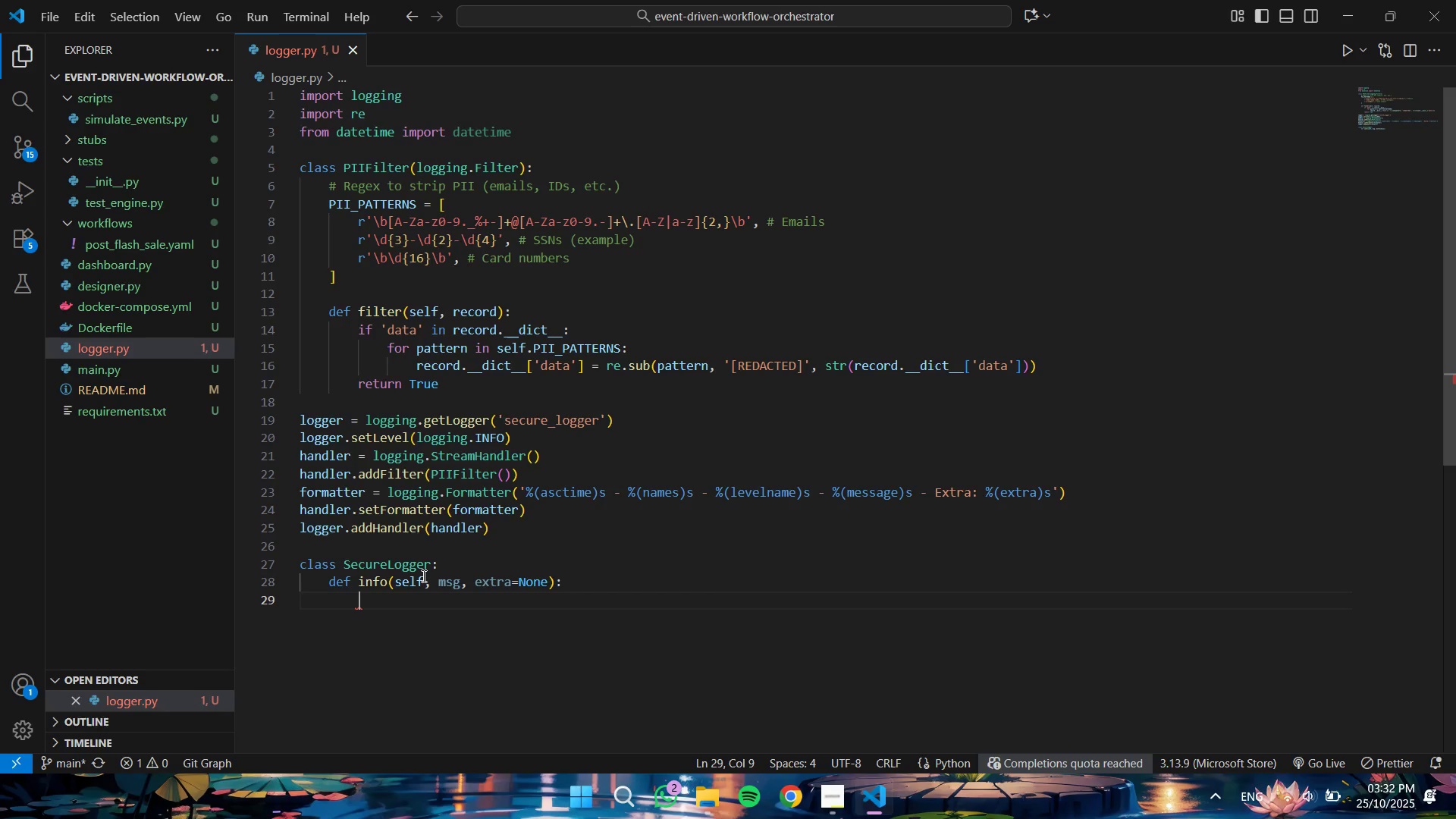 
type(logg)
 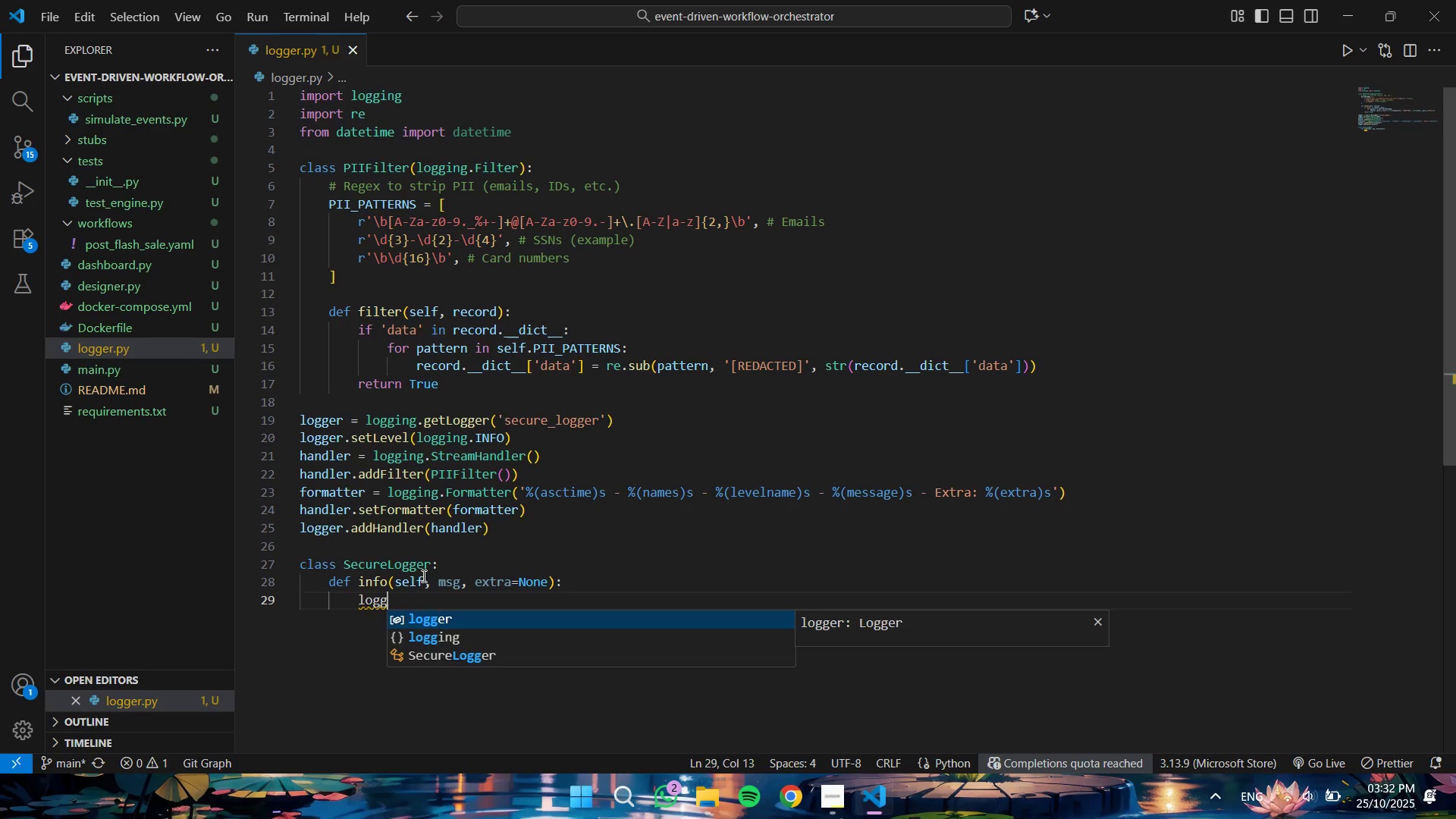 
key(Enter)
 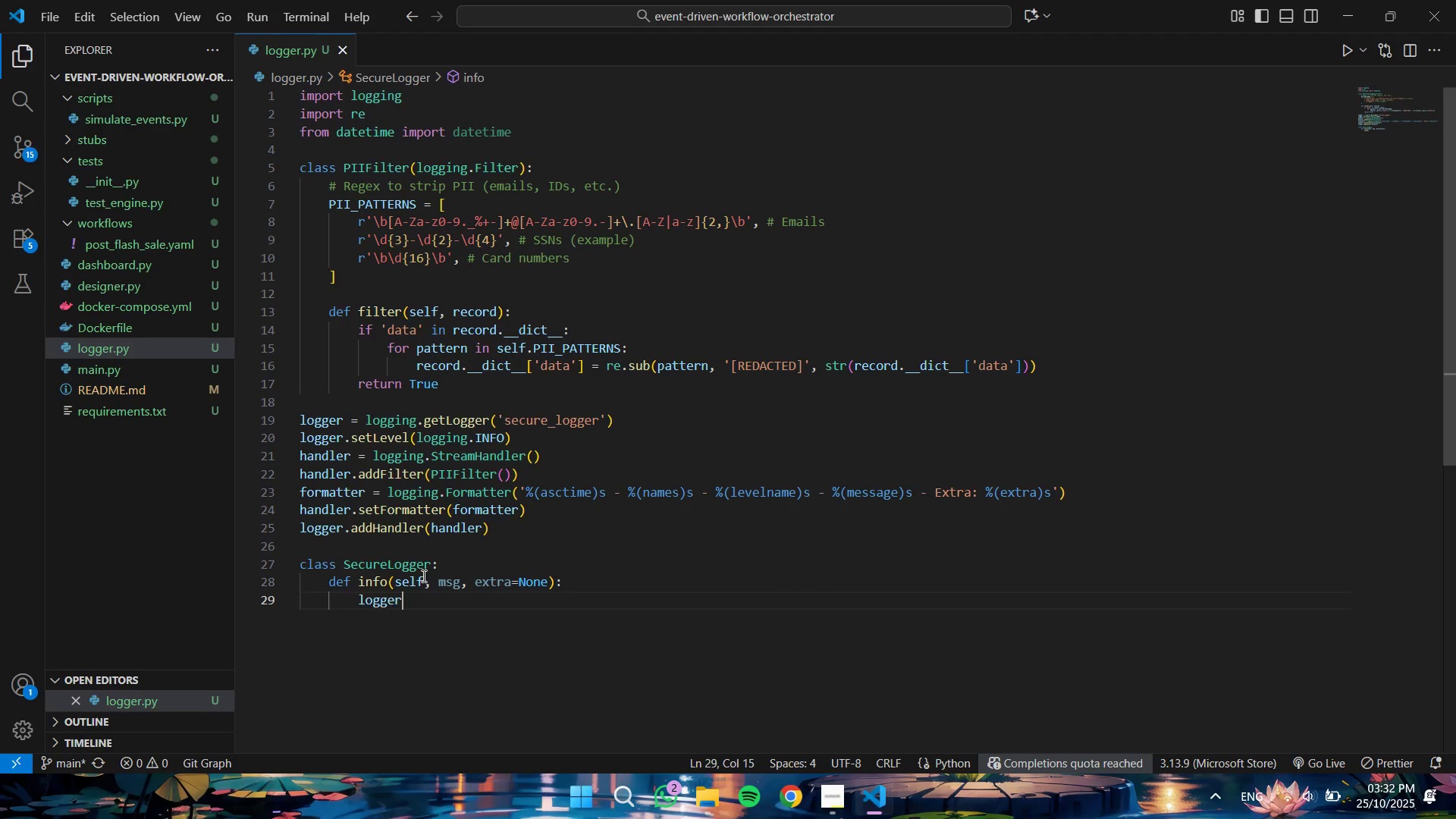 
type(.info(msg)
 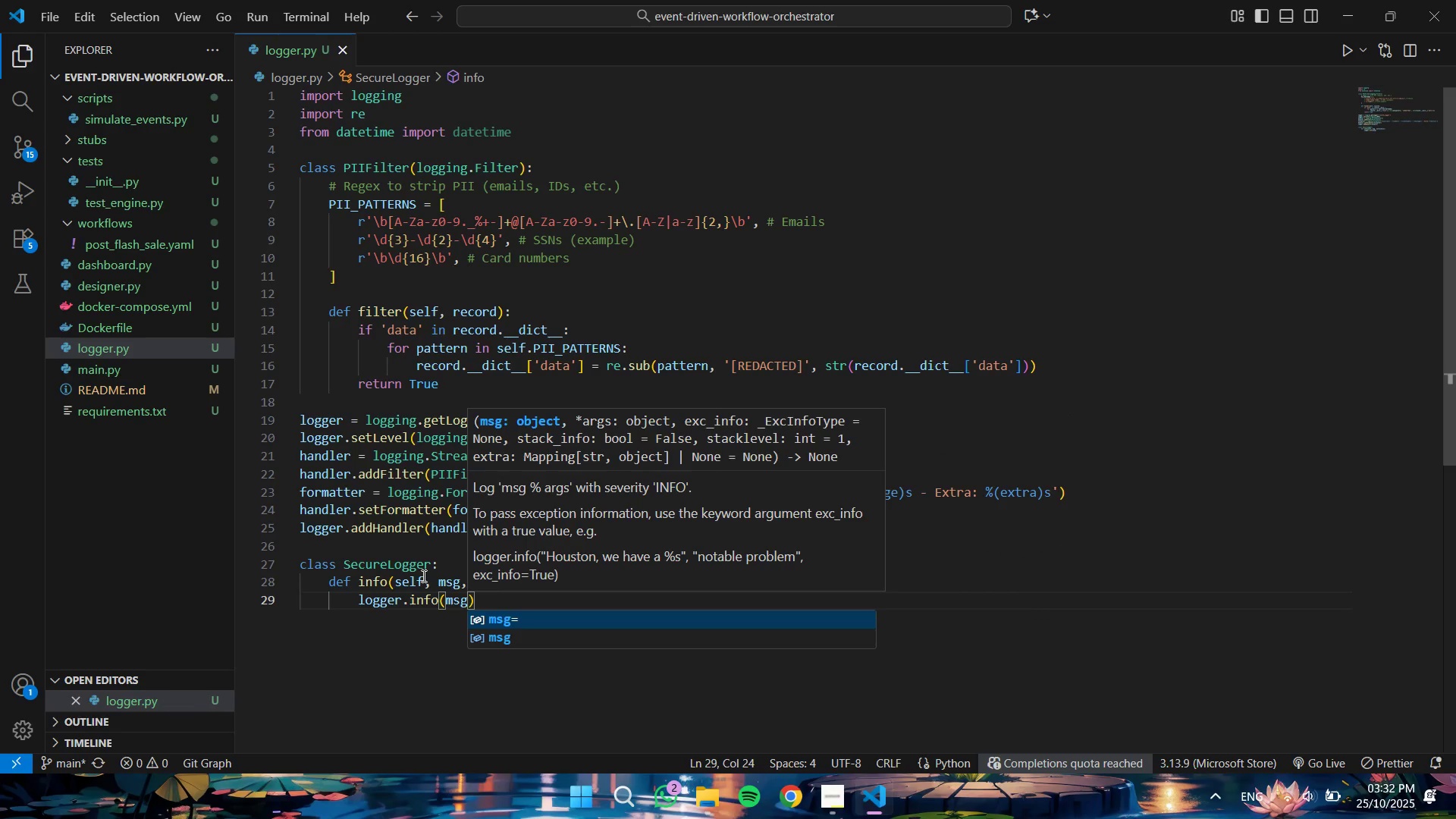 
type(, extr)
 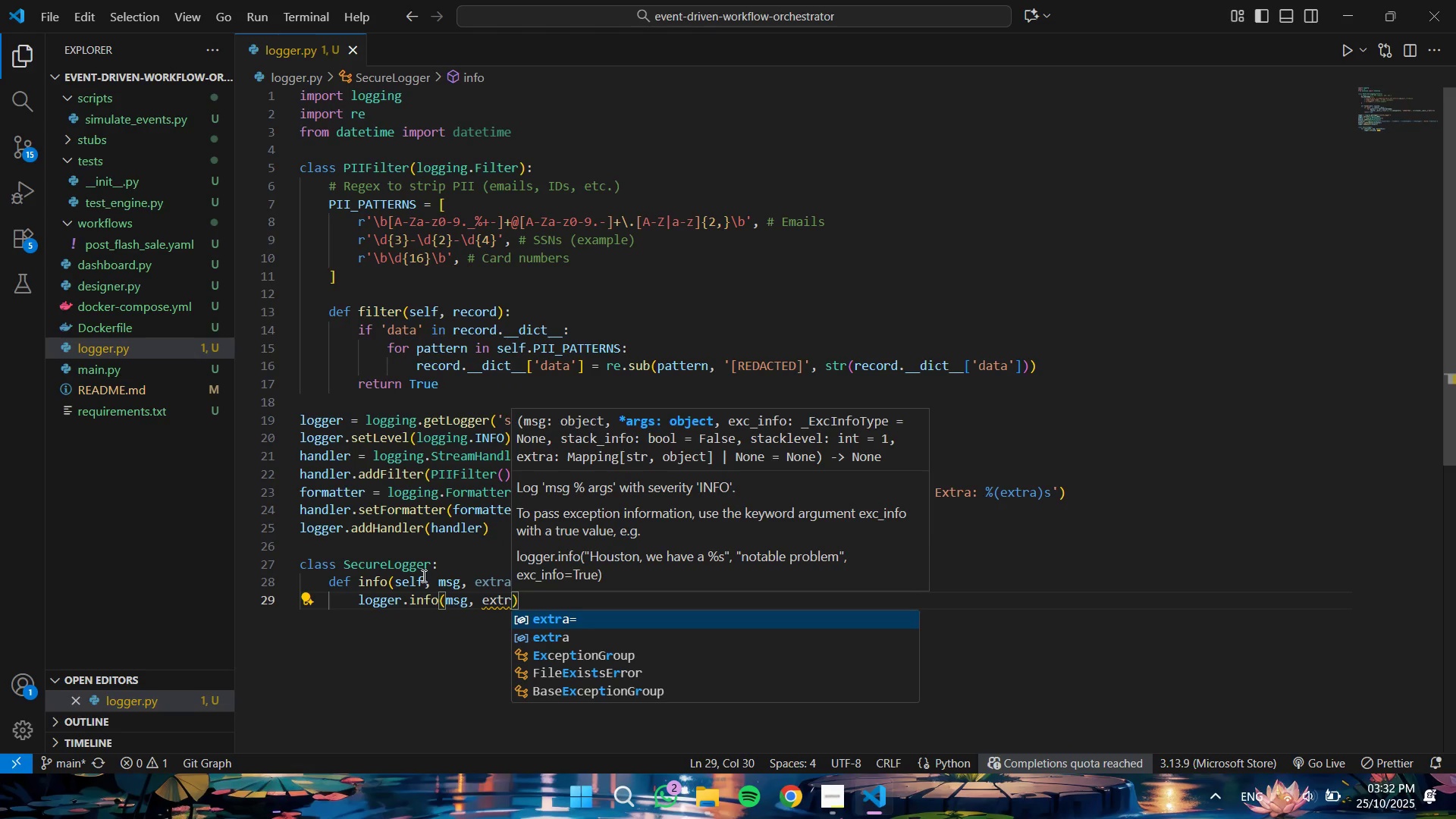 
key(Enter)
 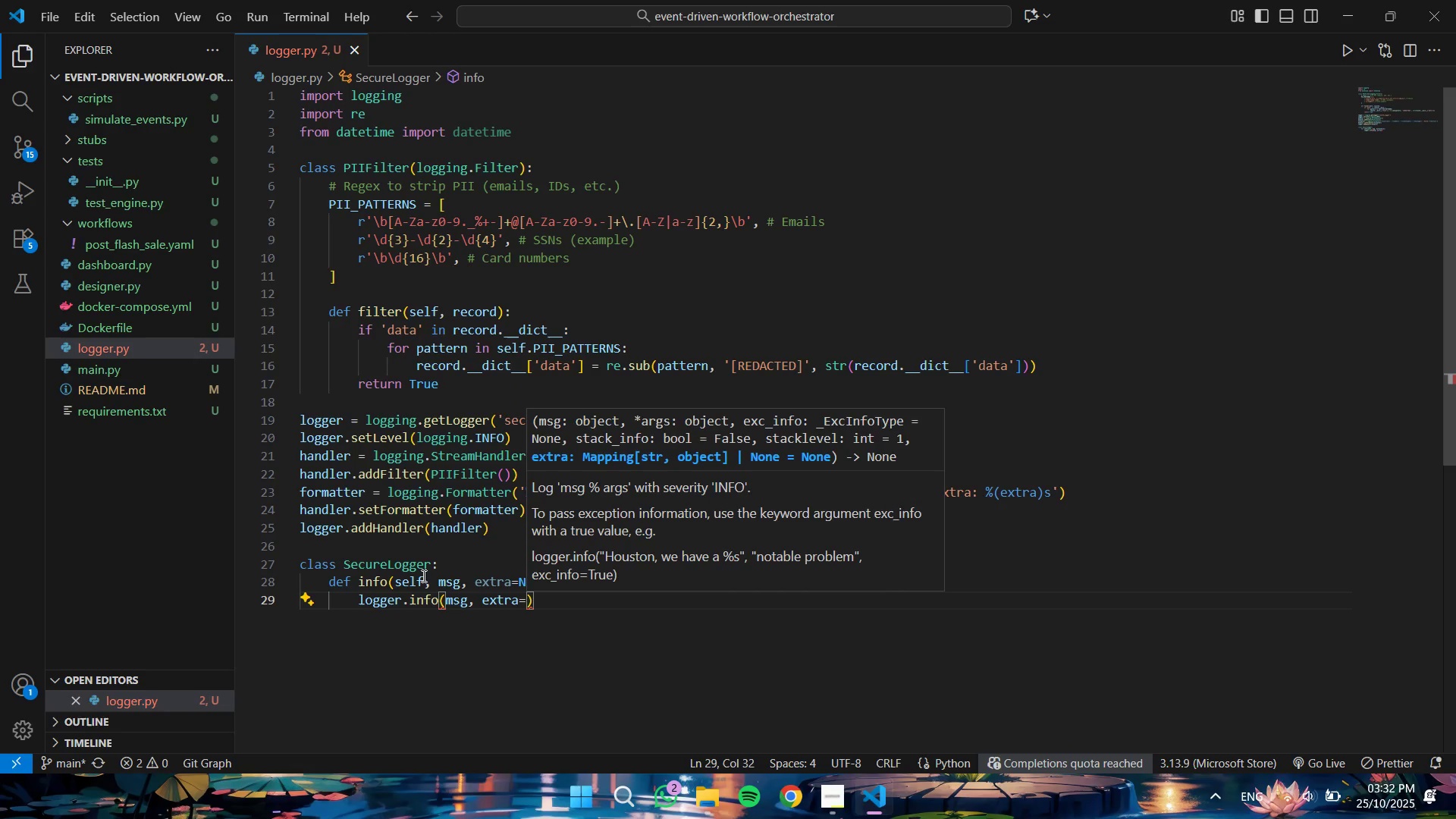 
type(ext)
 